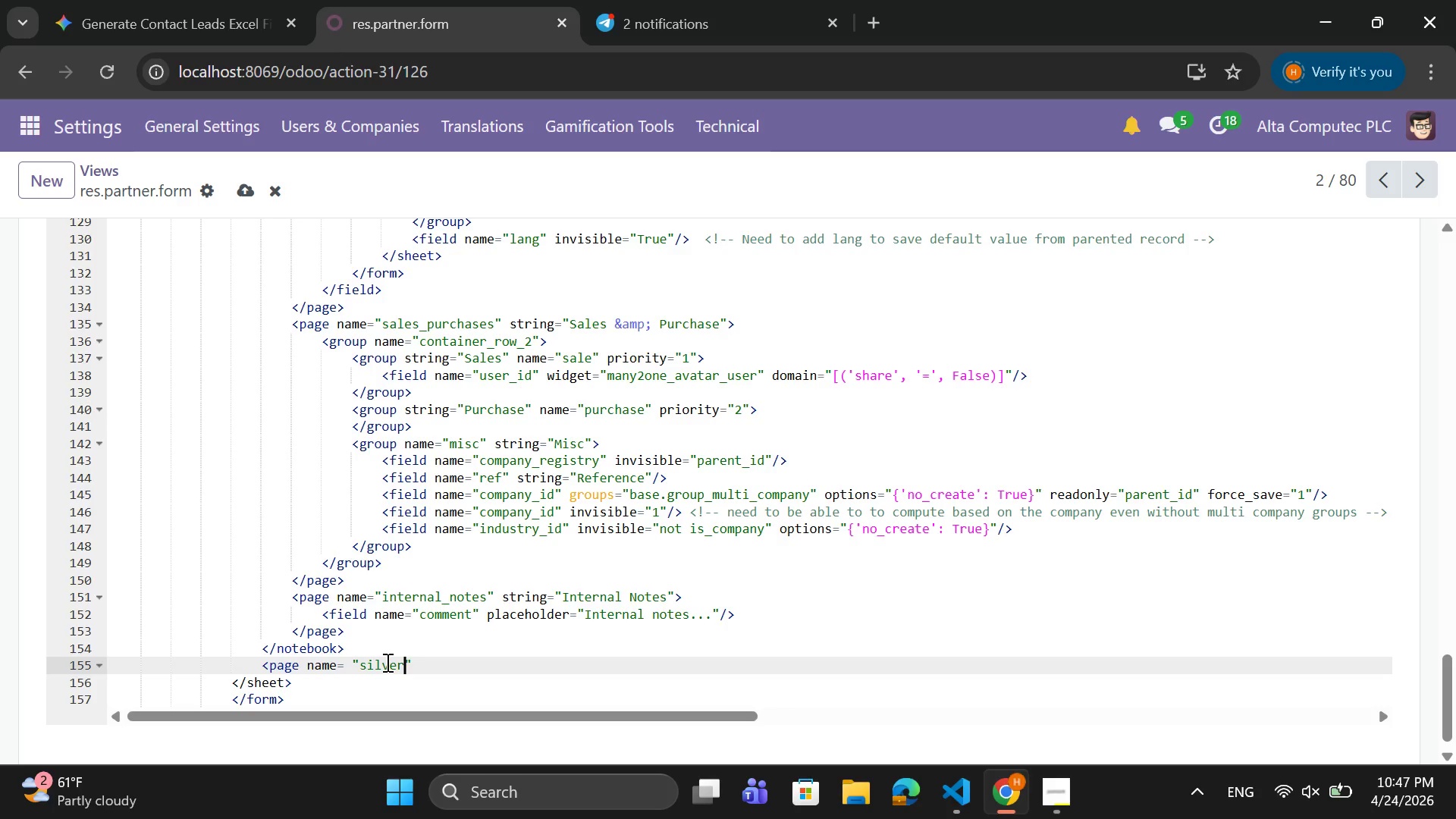 
type(stay-data)
 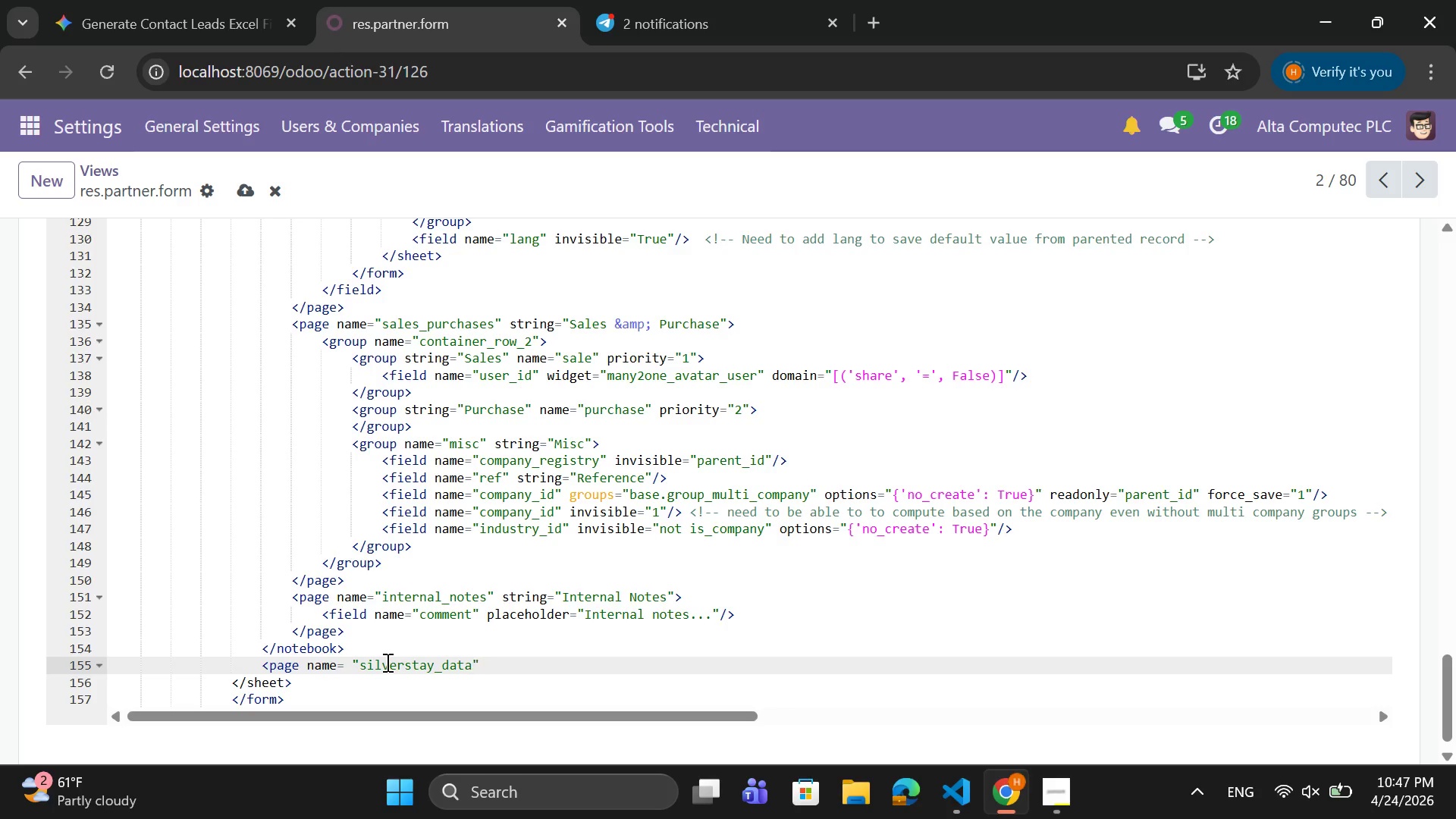 
key(ArrowRight)
 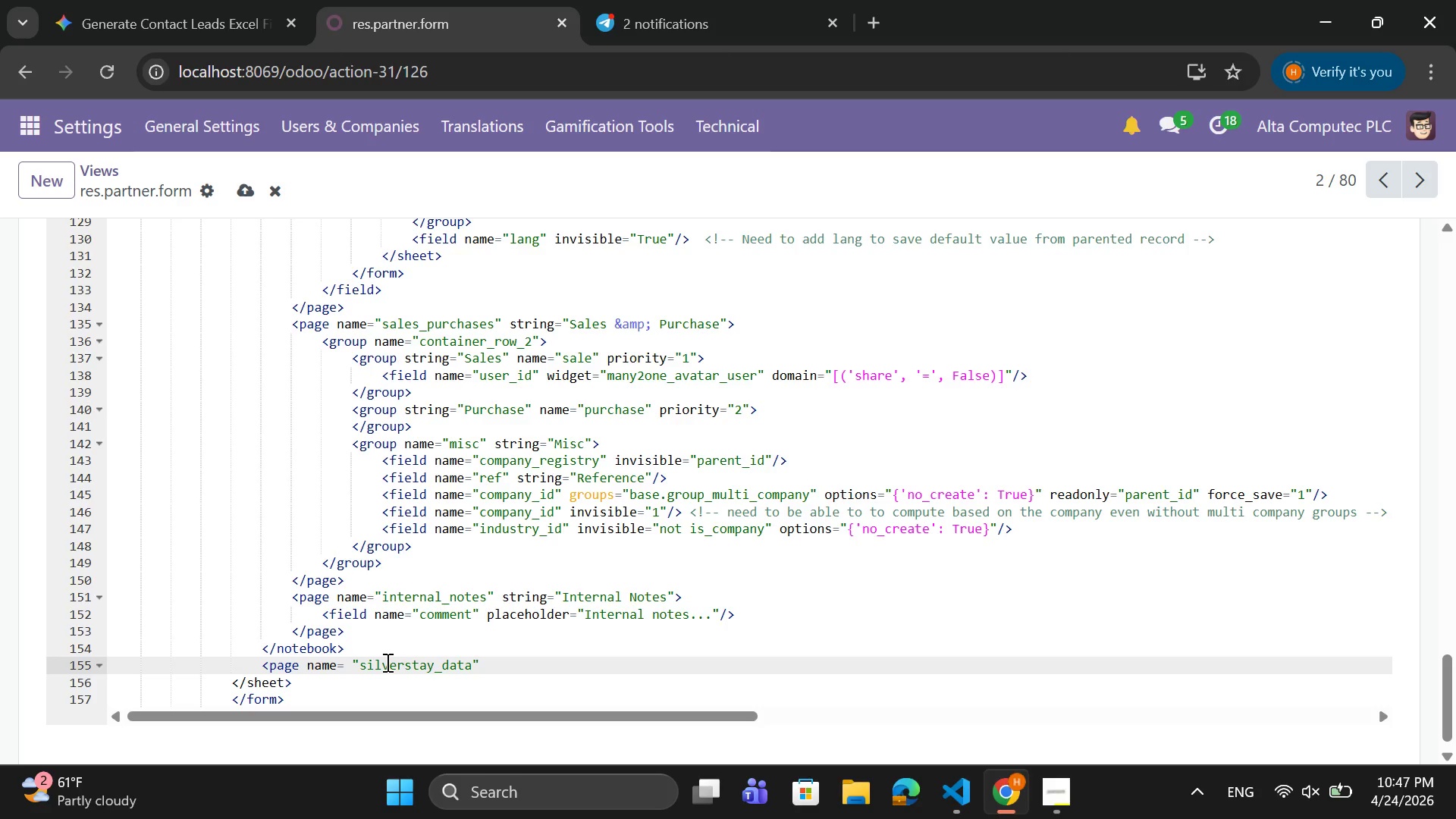 
type( string =)
key(Backspace)
key(Backspace)
type(= "")
 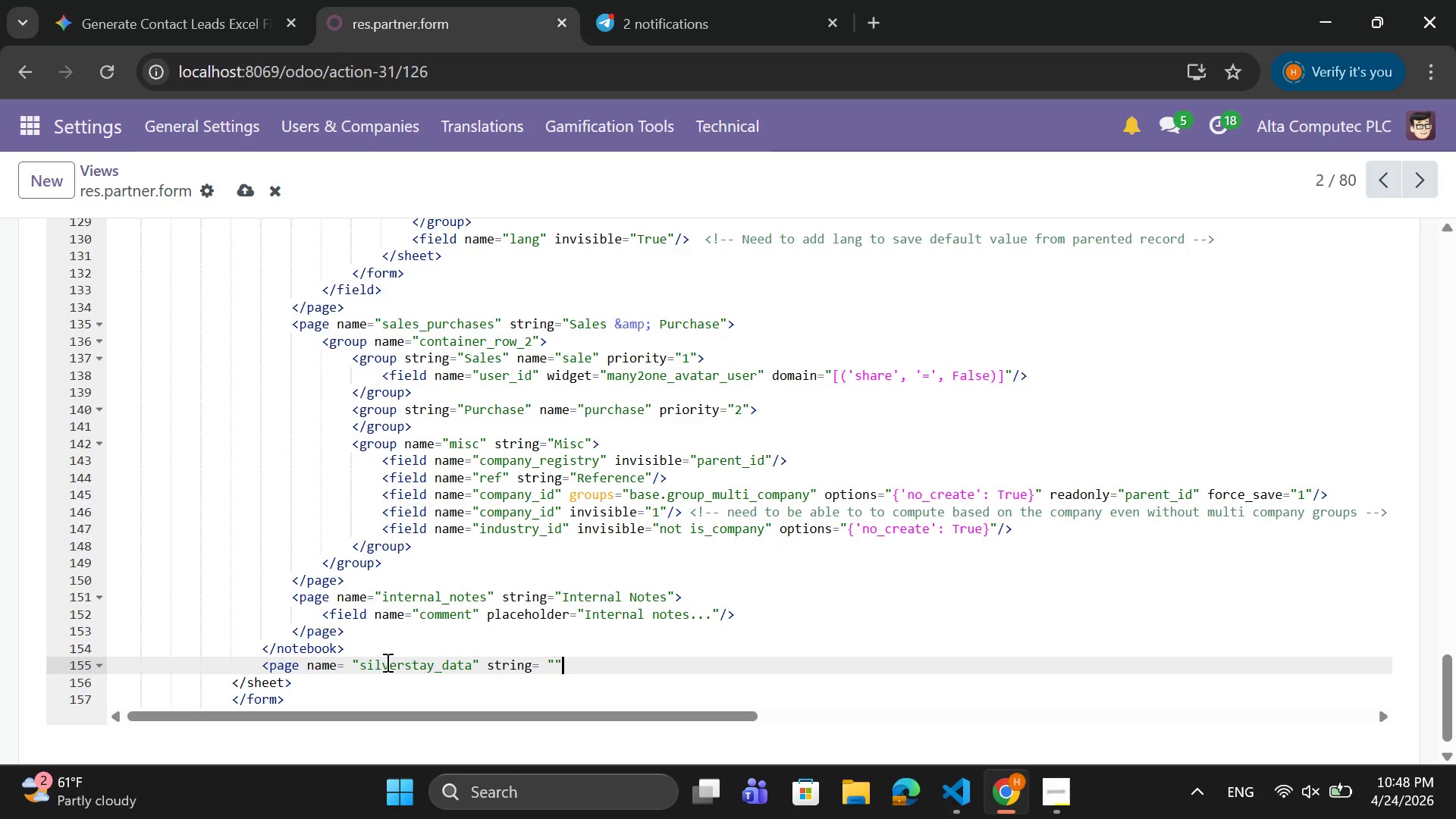 
key(ArrowLeft)
 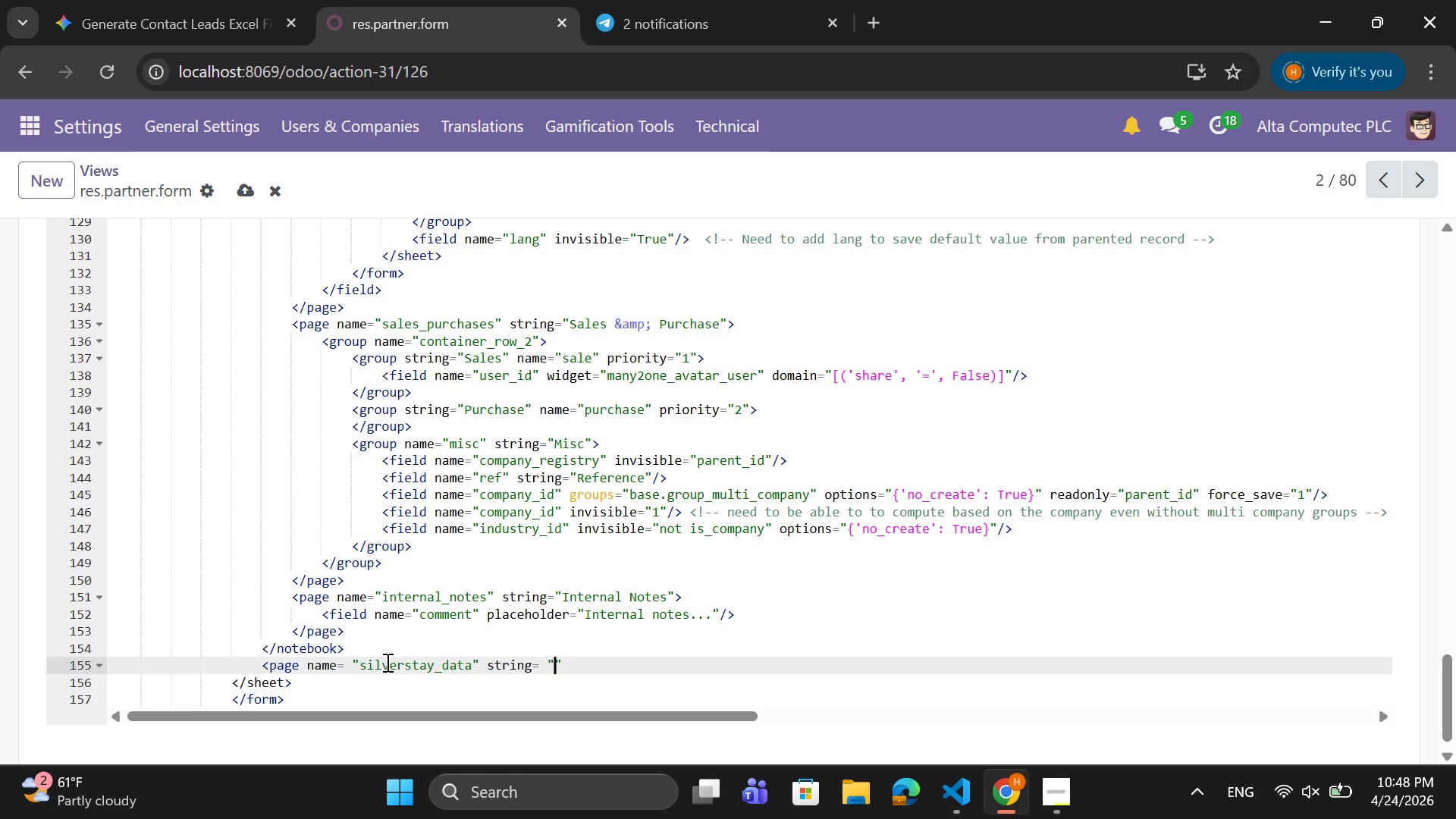 
type(Sile)
 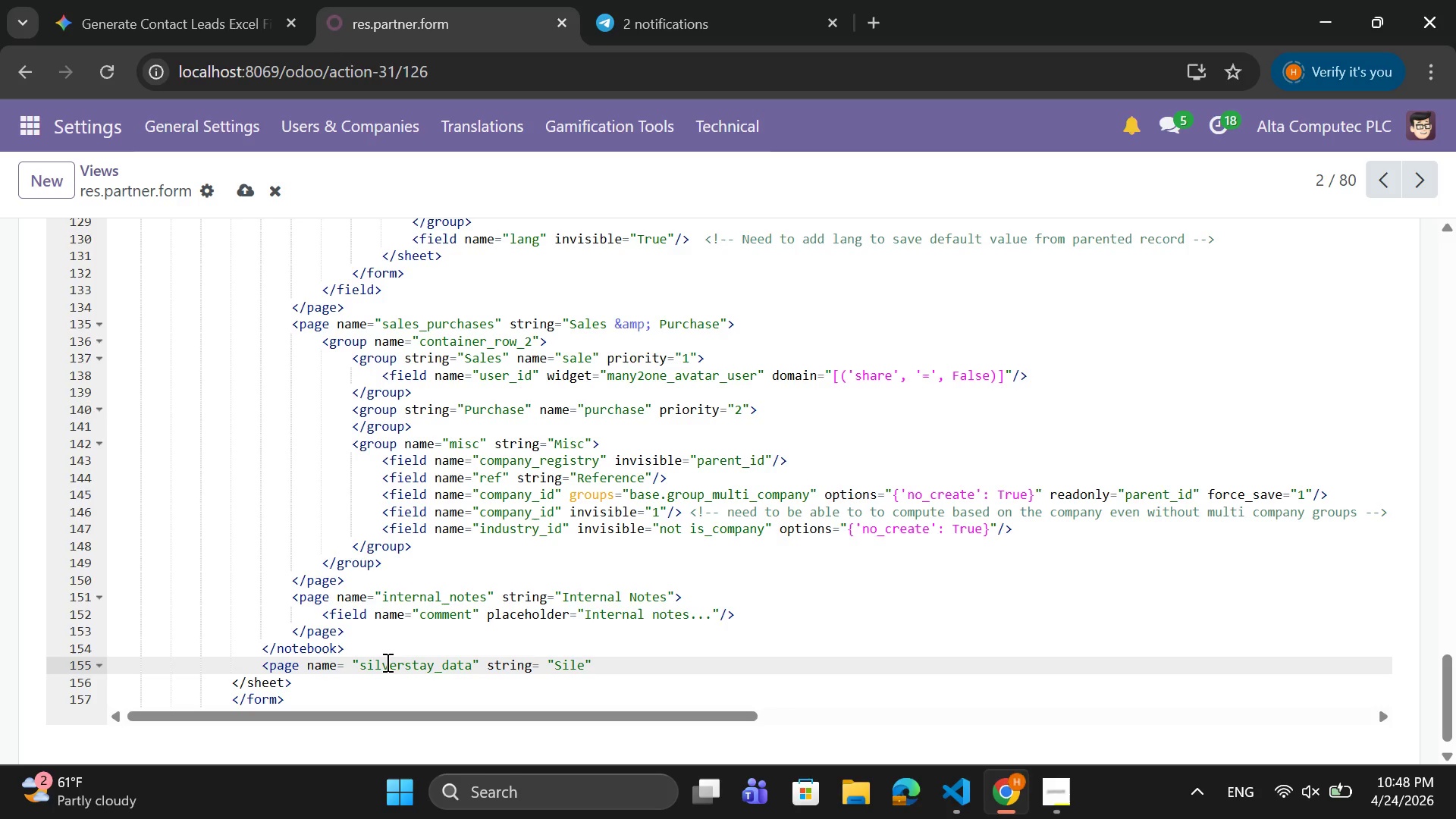 
key(Backspace)
type(verStay)
 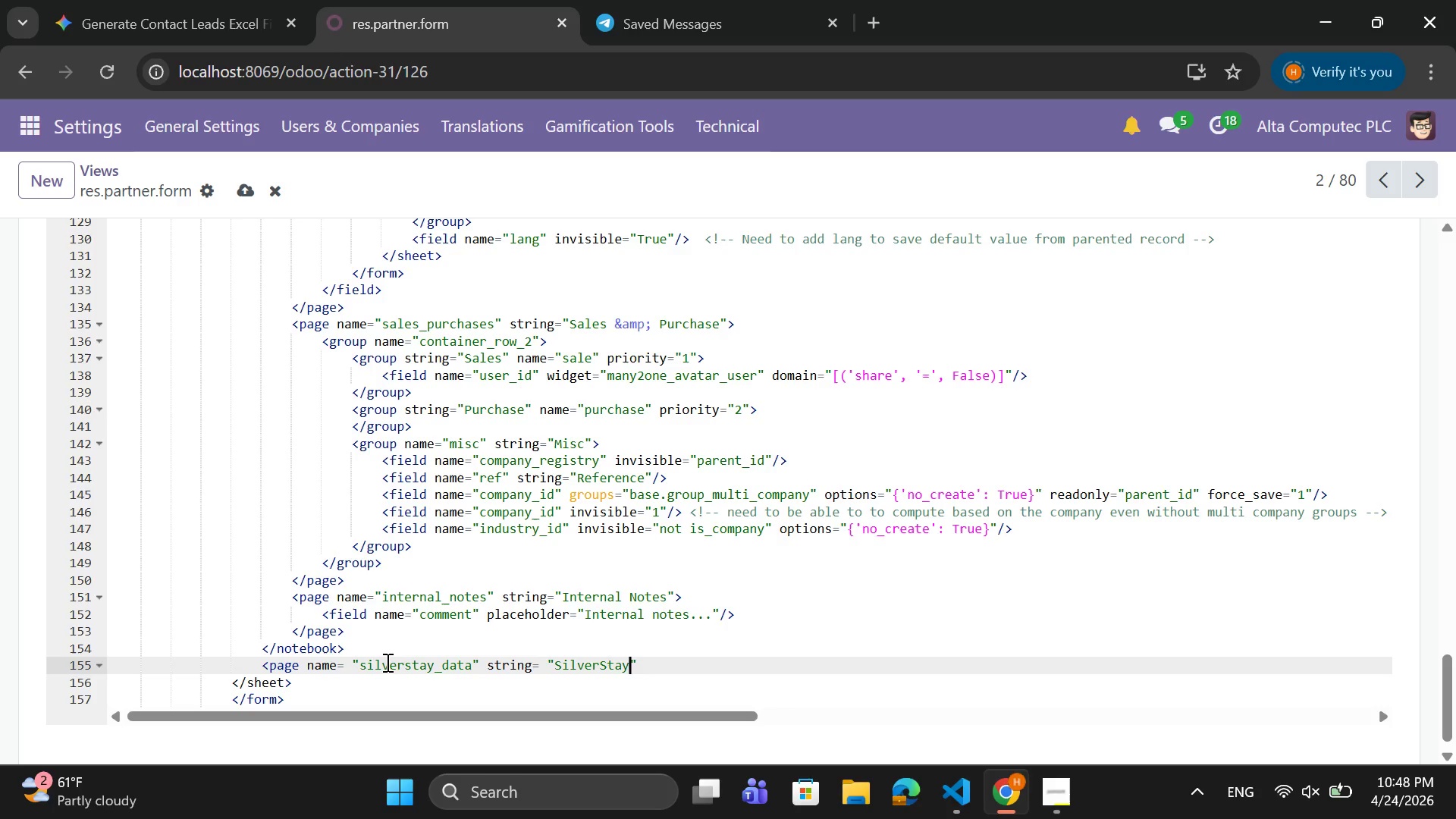 
type( Campaign)
 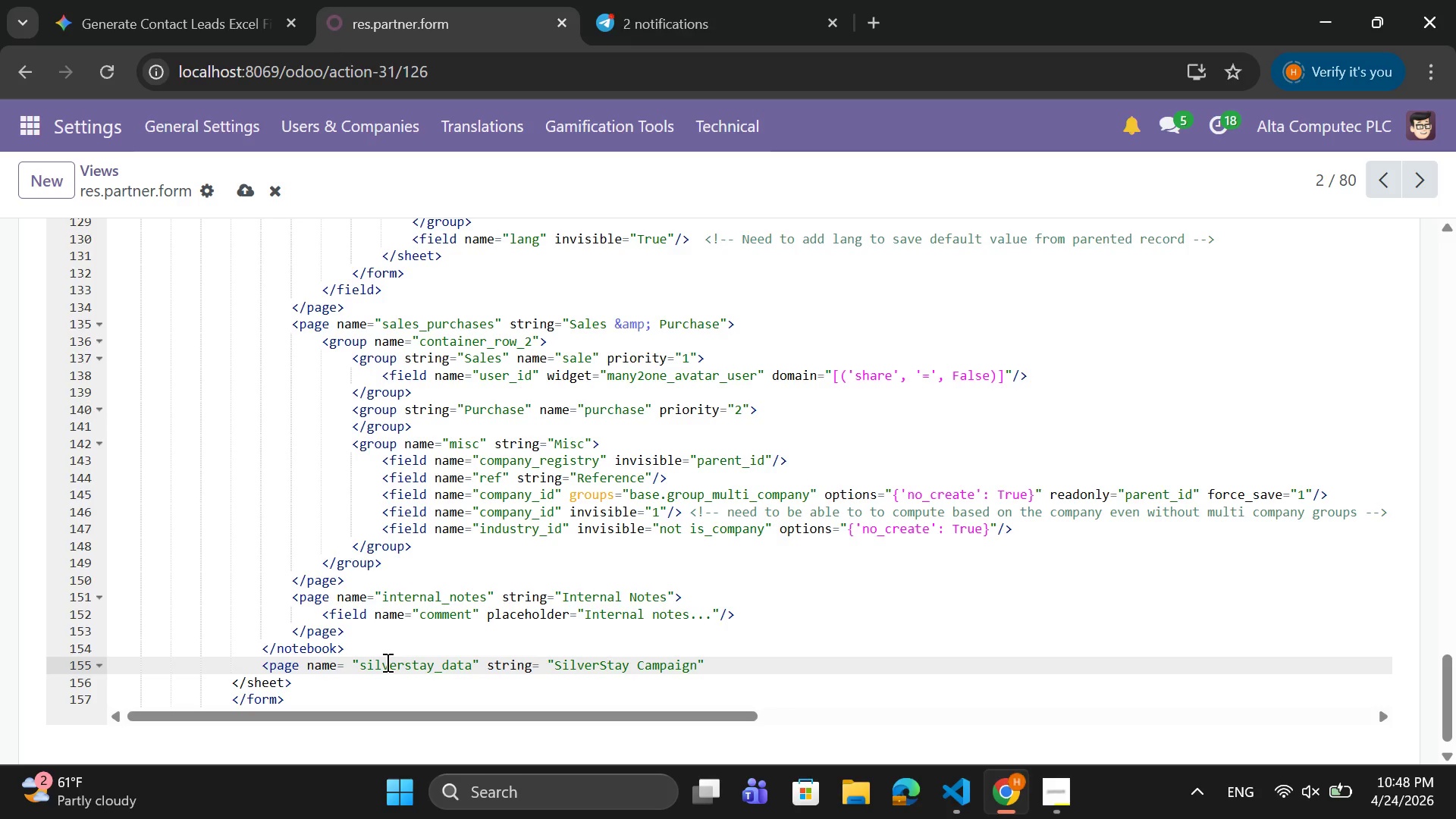 
key(ArrowRight)
 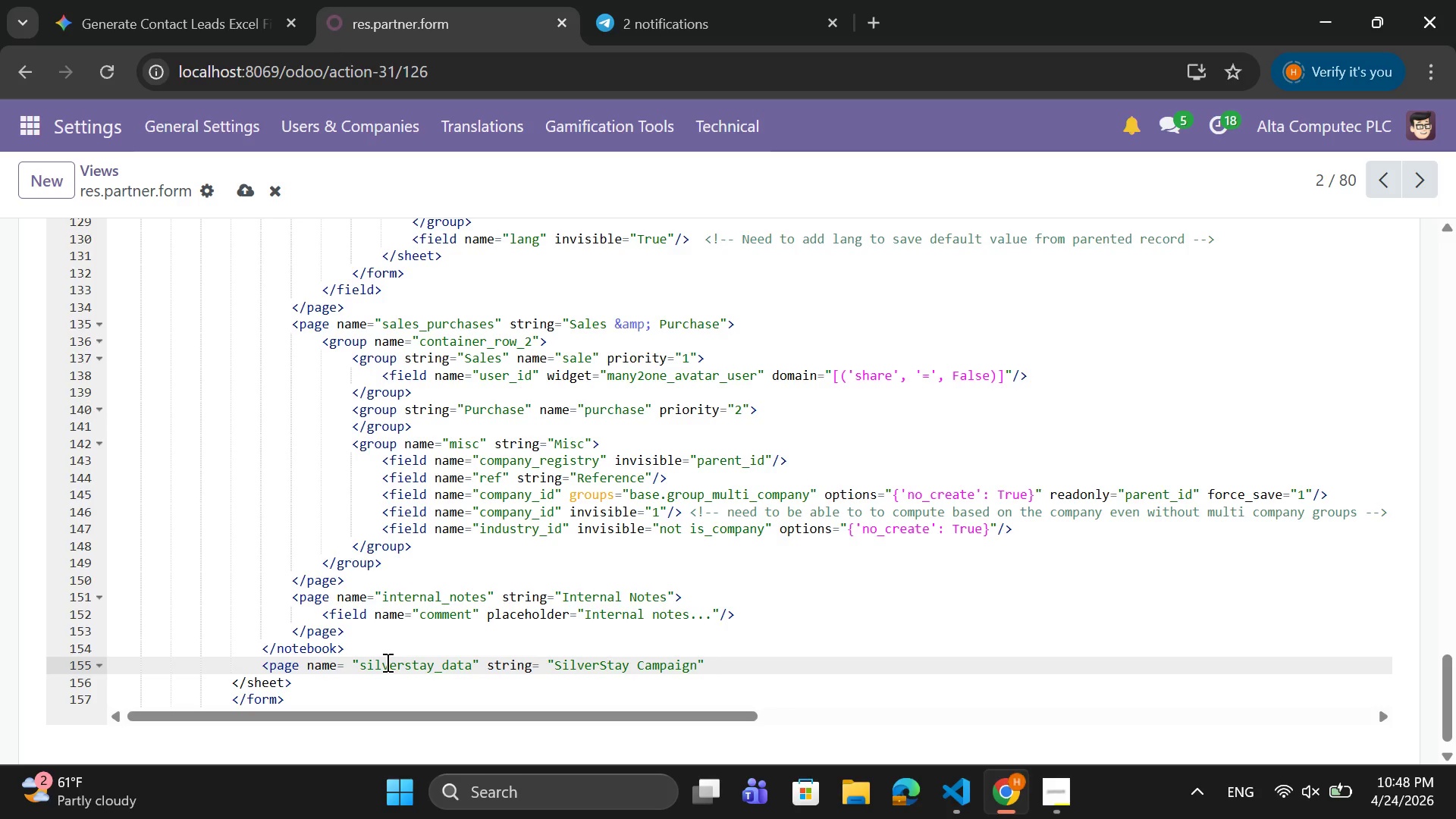 
key(Shift+Period)
 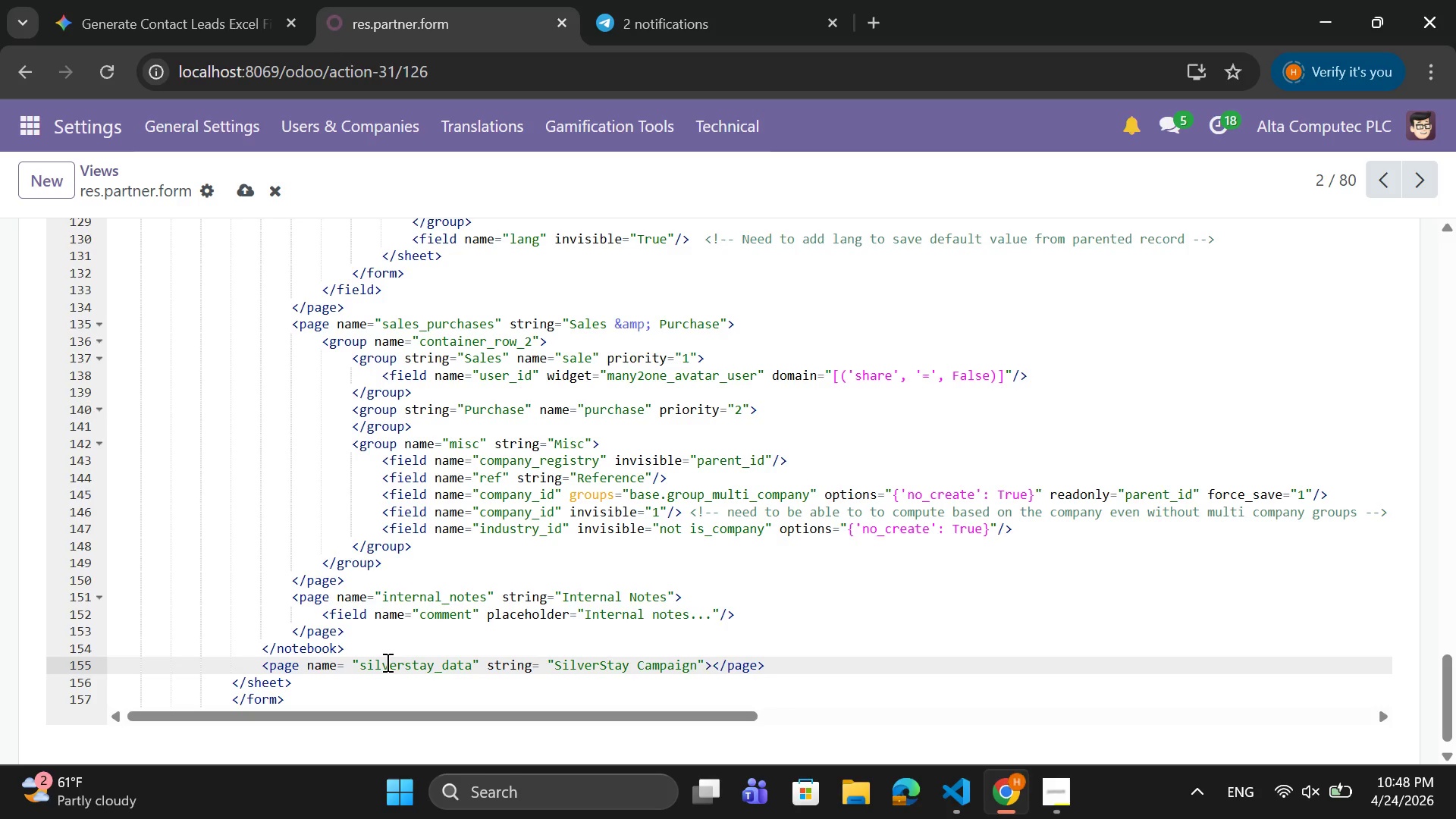 
key(Enter)
 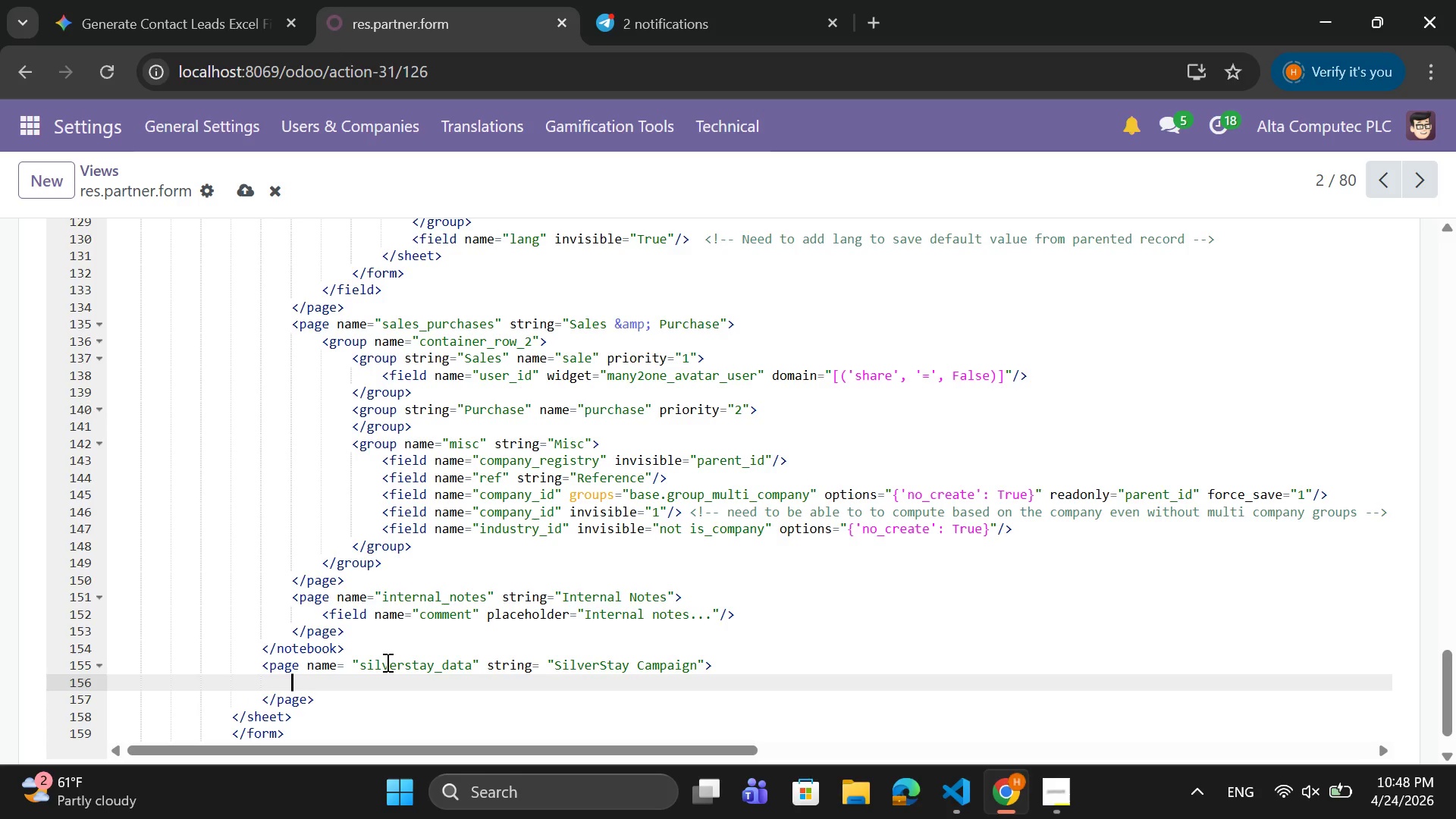 
key(Shift+Comma)
 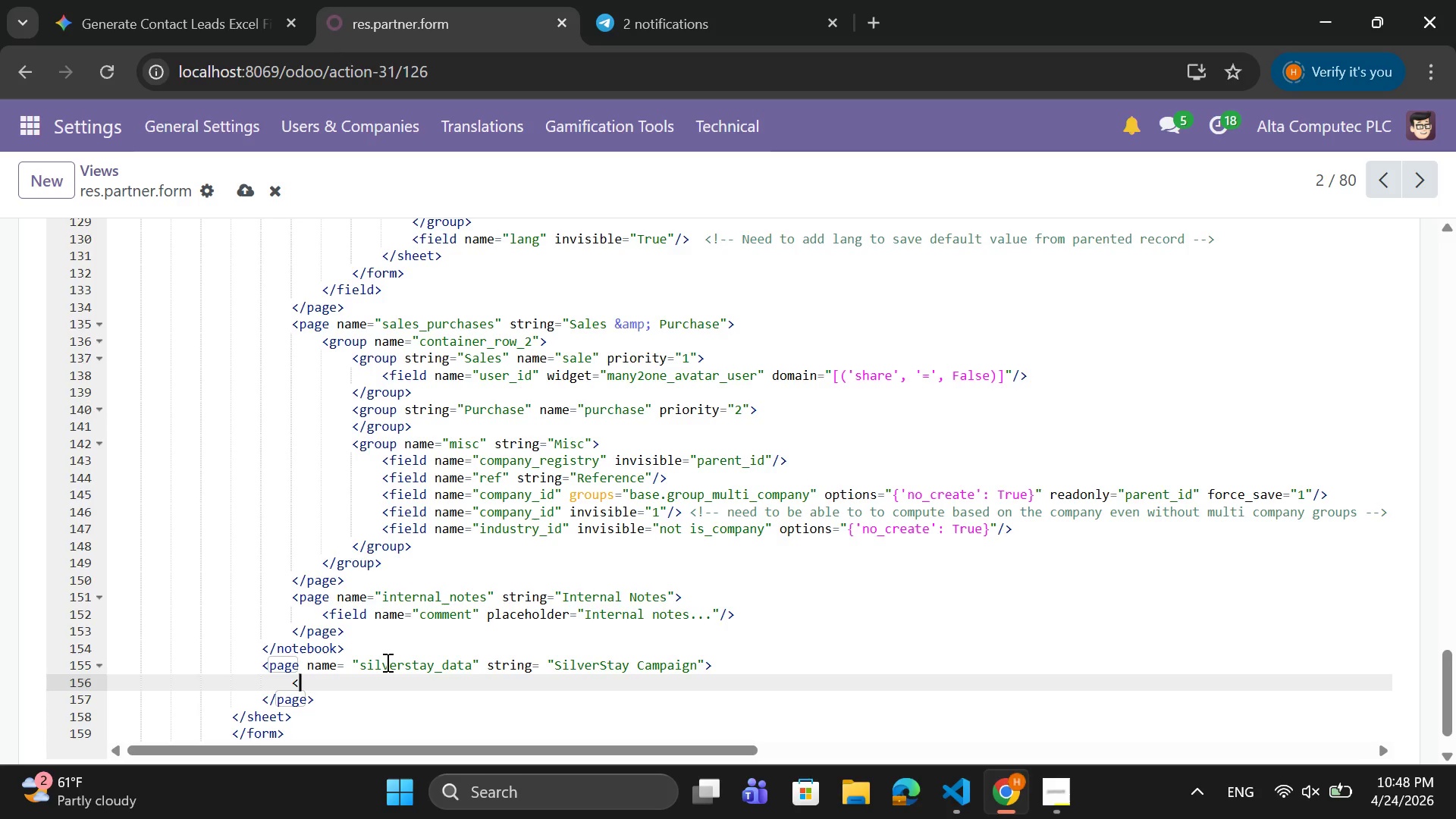 
wait(5.8)
 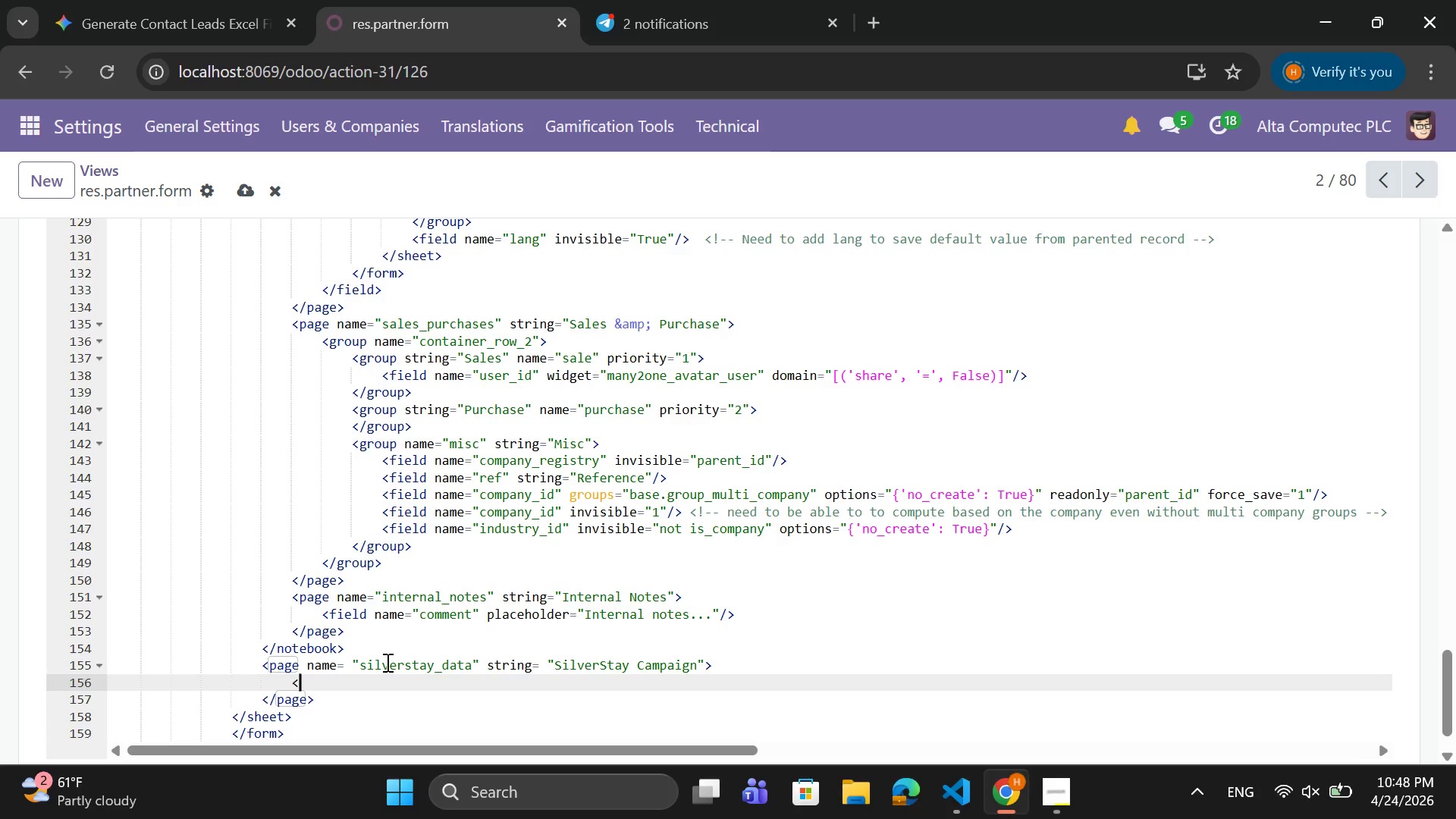 
type(GROUP>)
 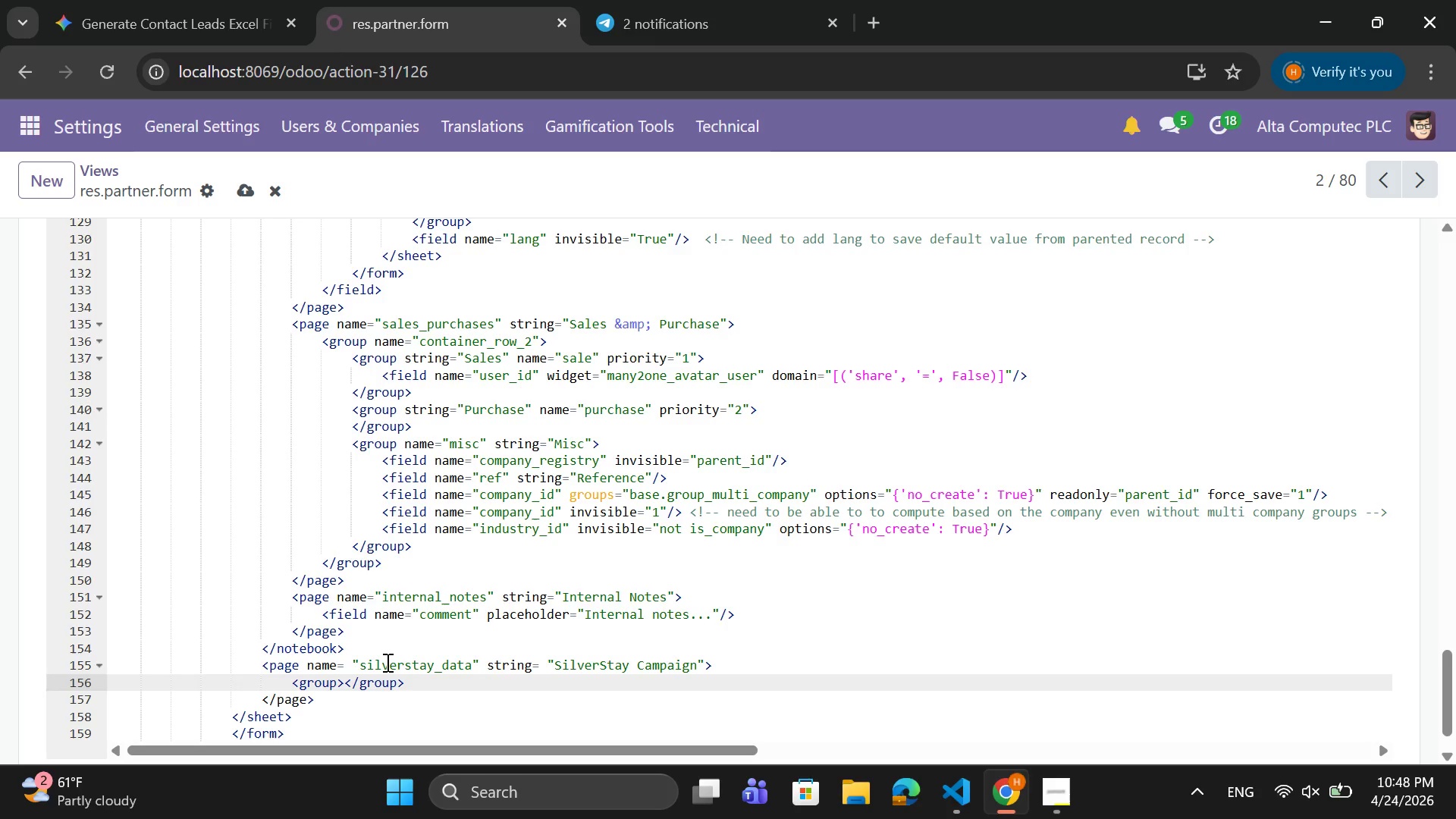 
wait(8.69)
 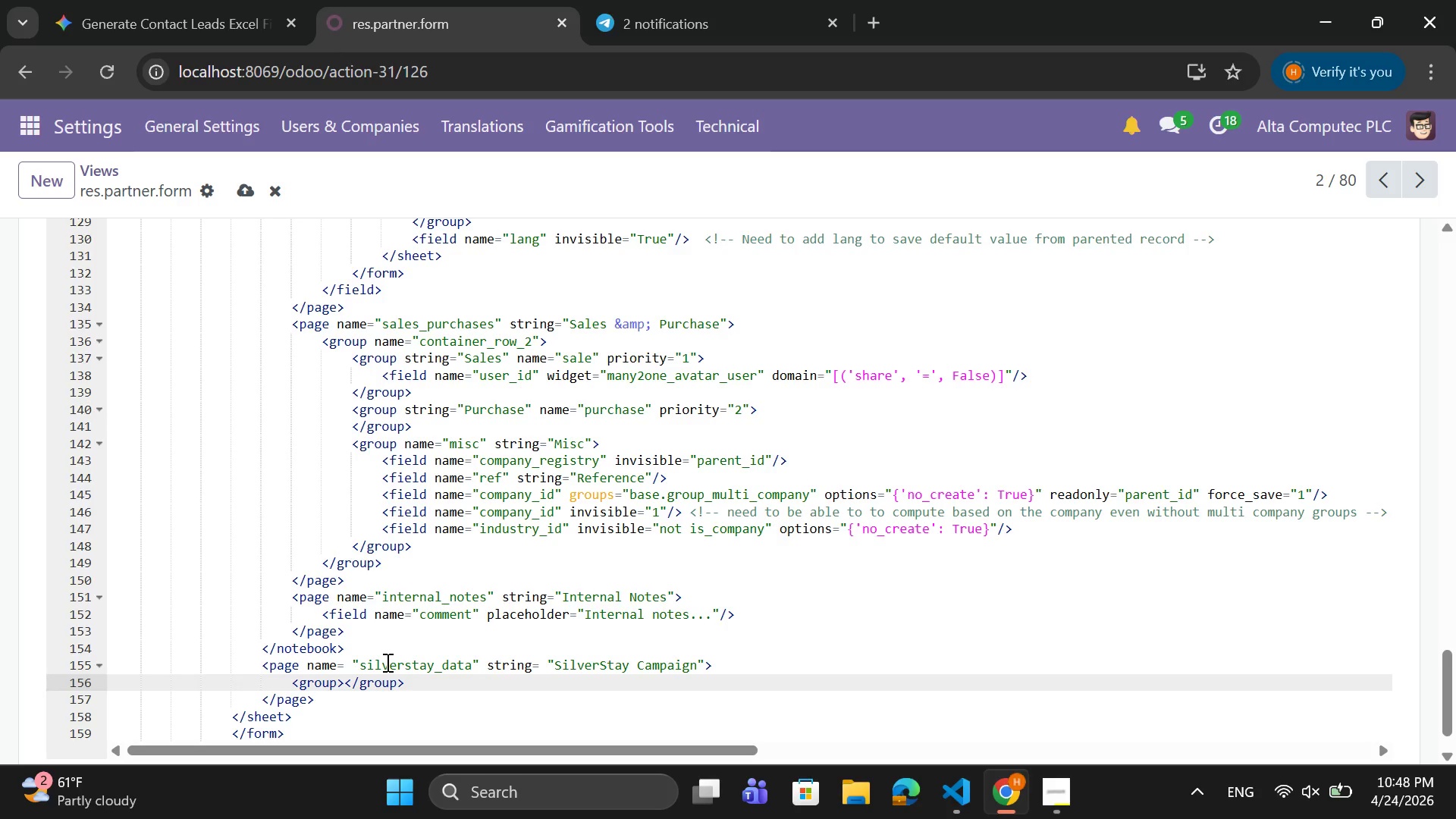 
key(Enter)
 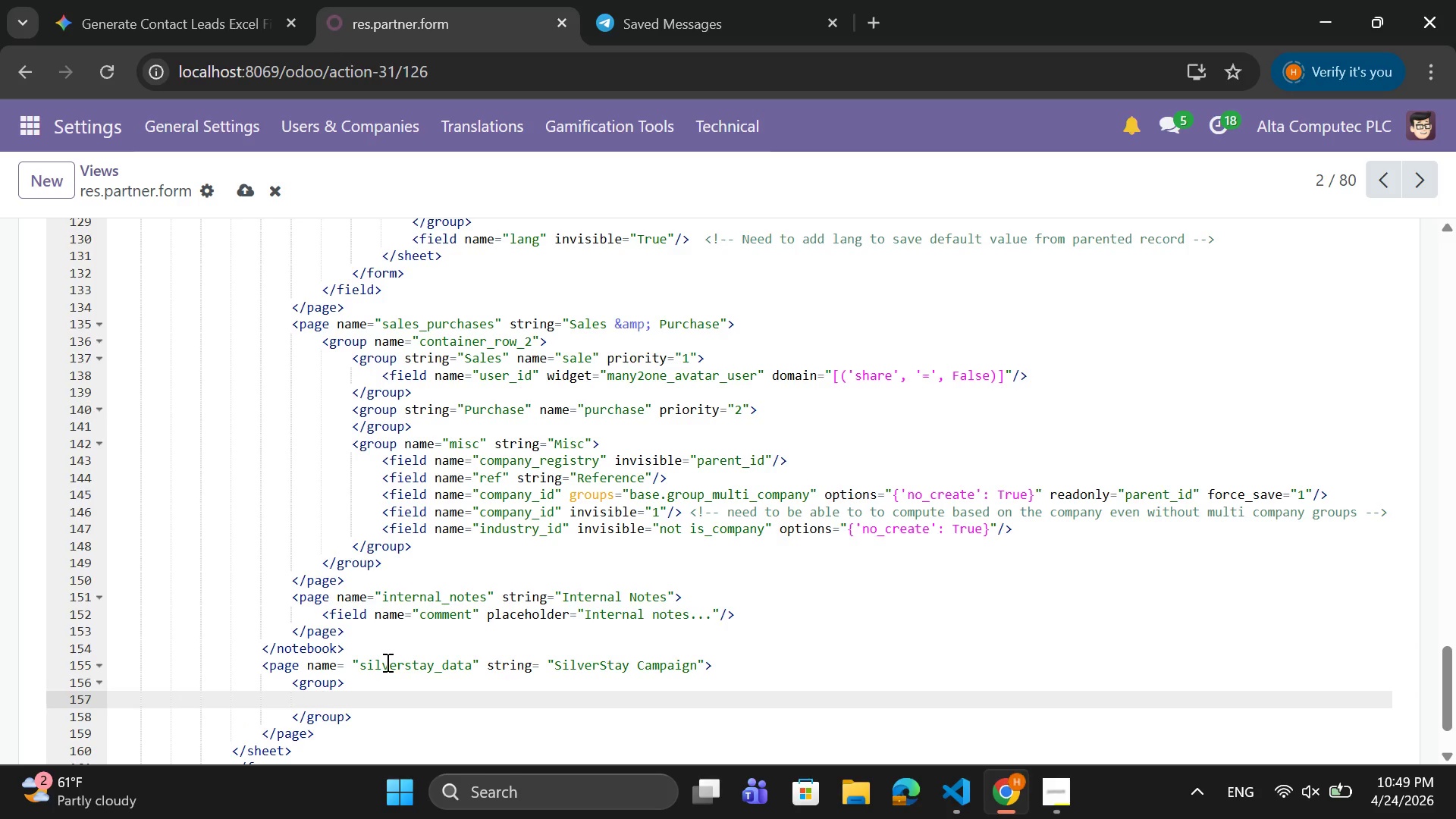 
key(Shift+Comma)
 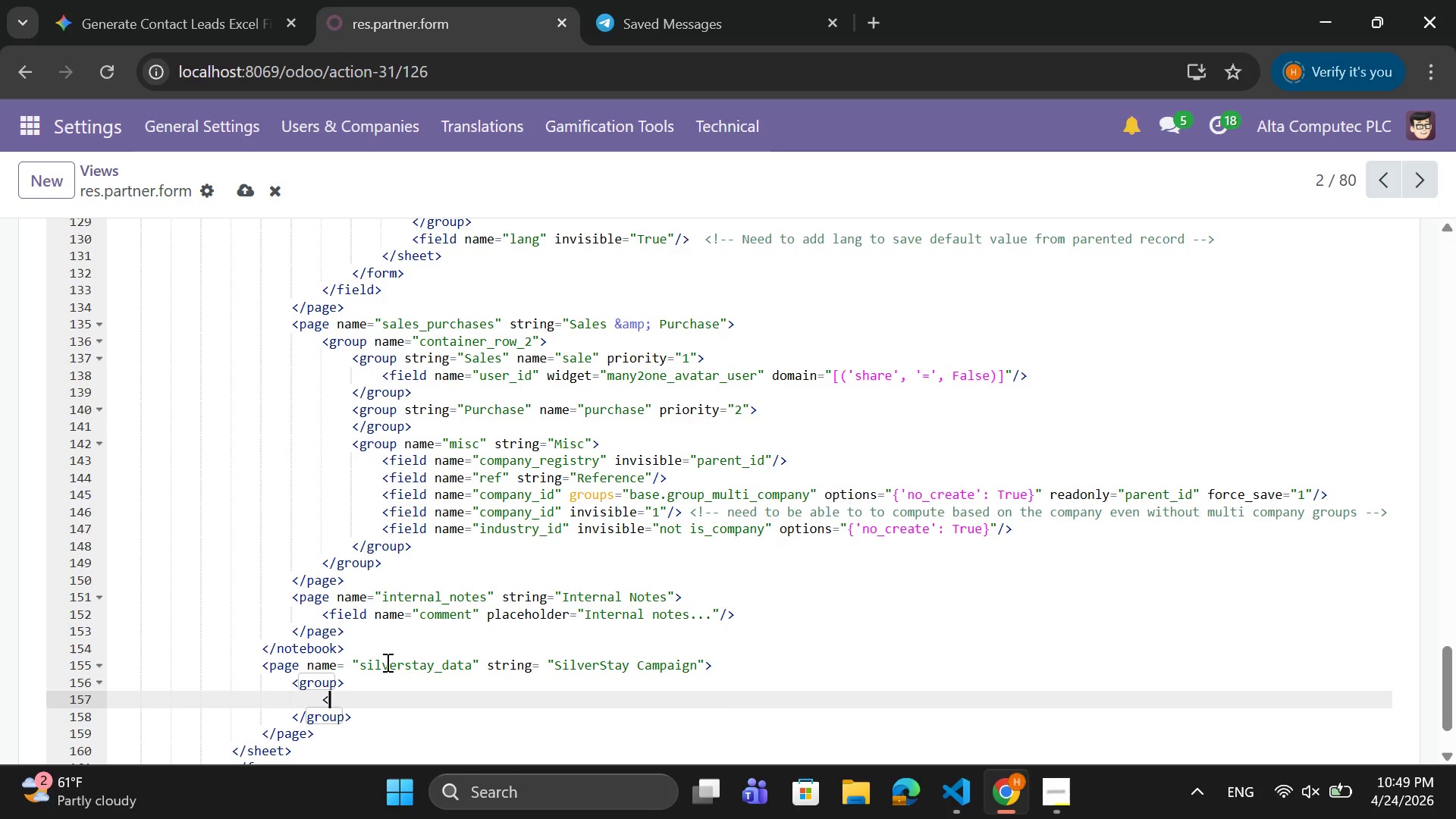 
wait(7.33)
 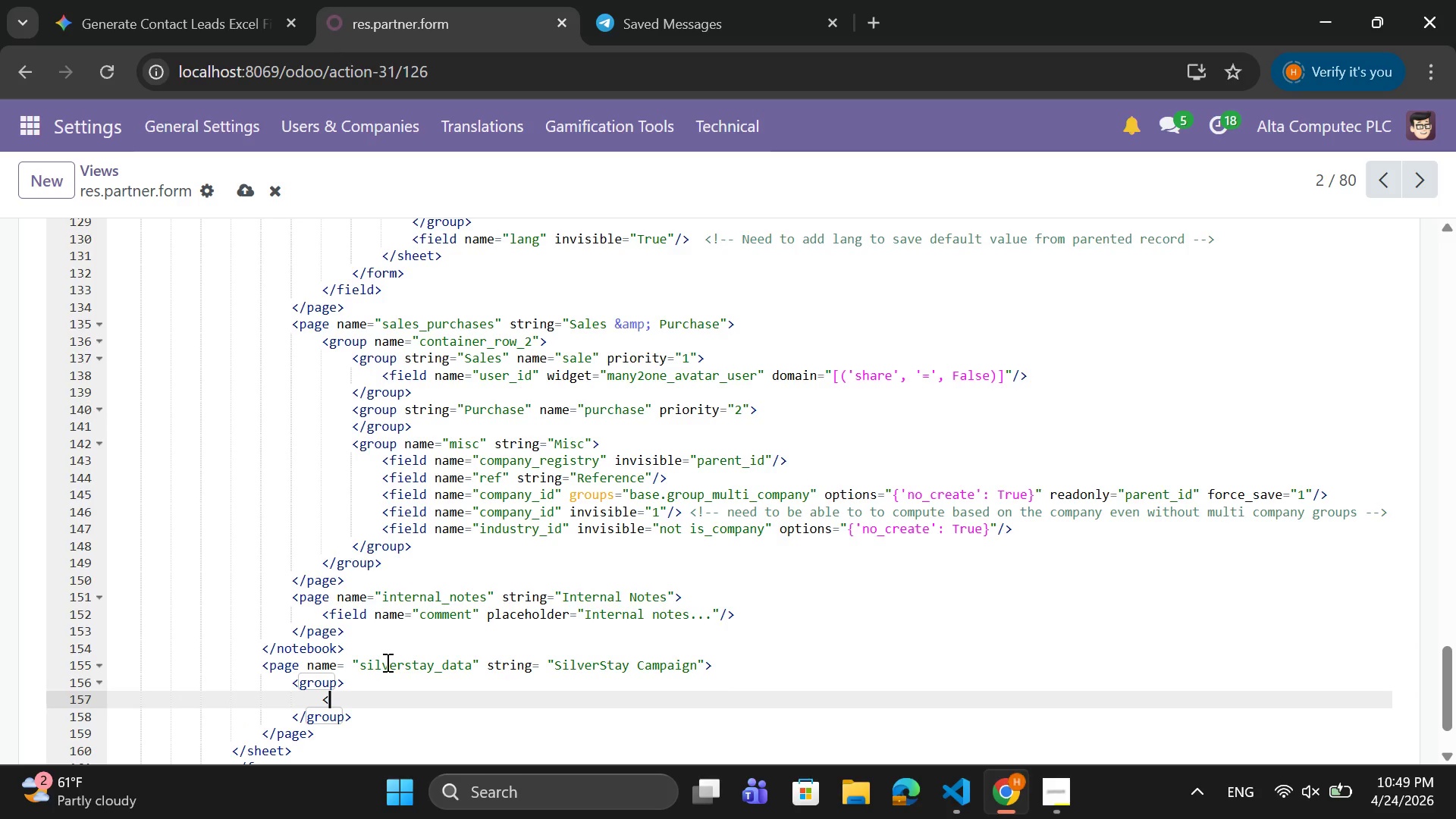 
key(Shift+Period)
 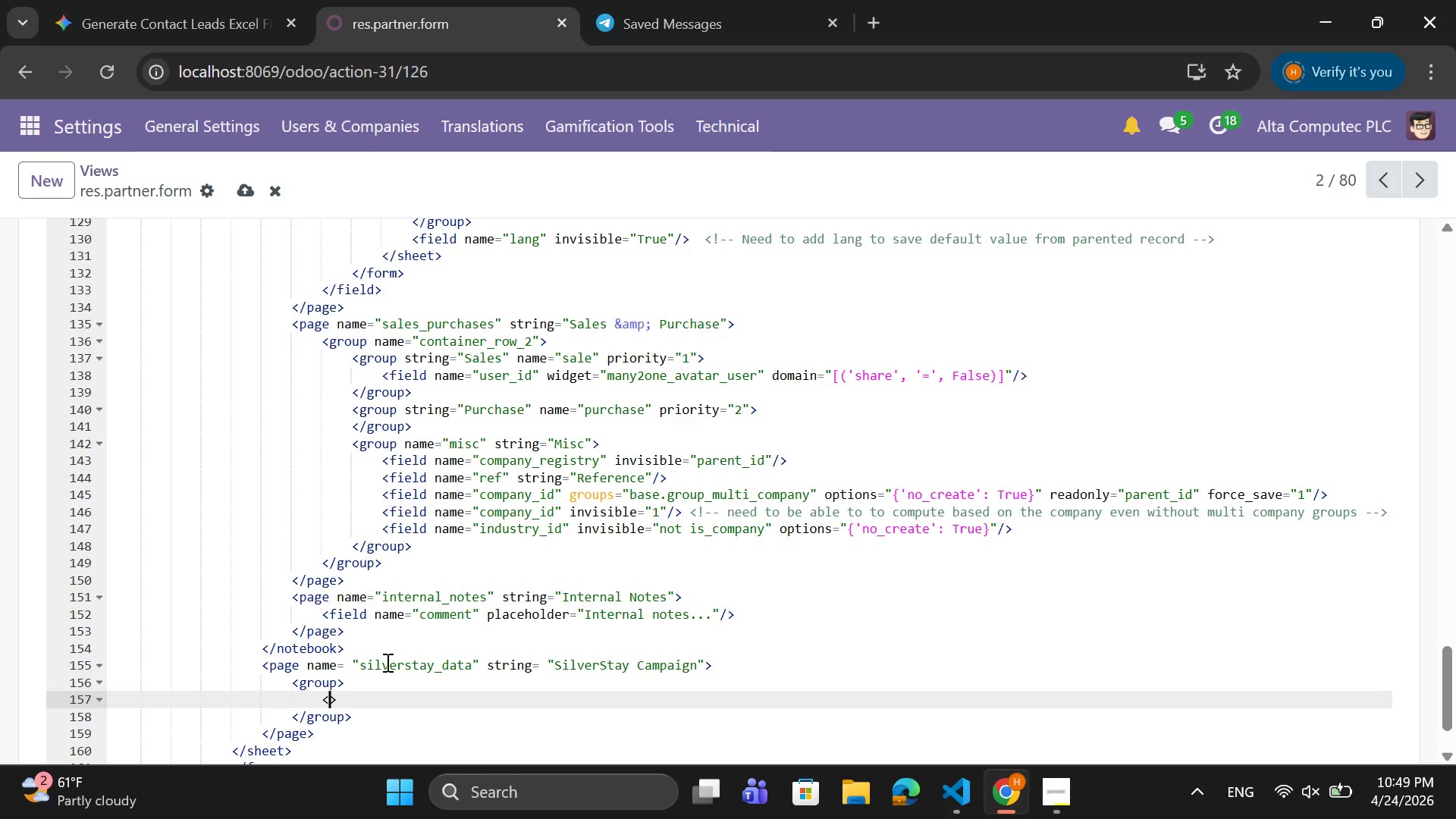 
key(ArrowLeft)
 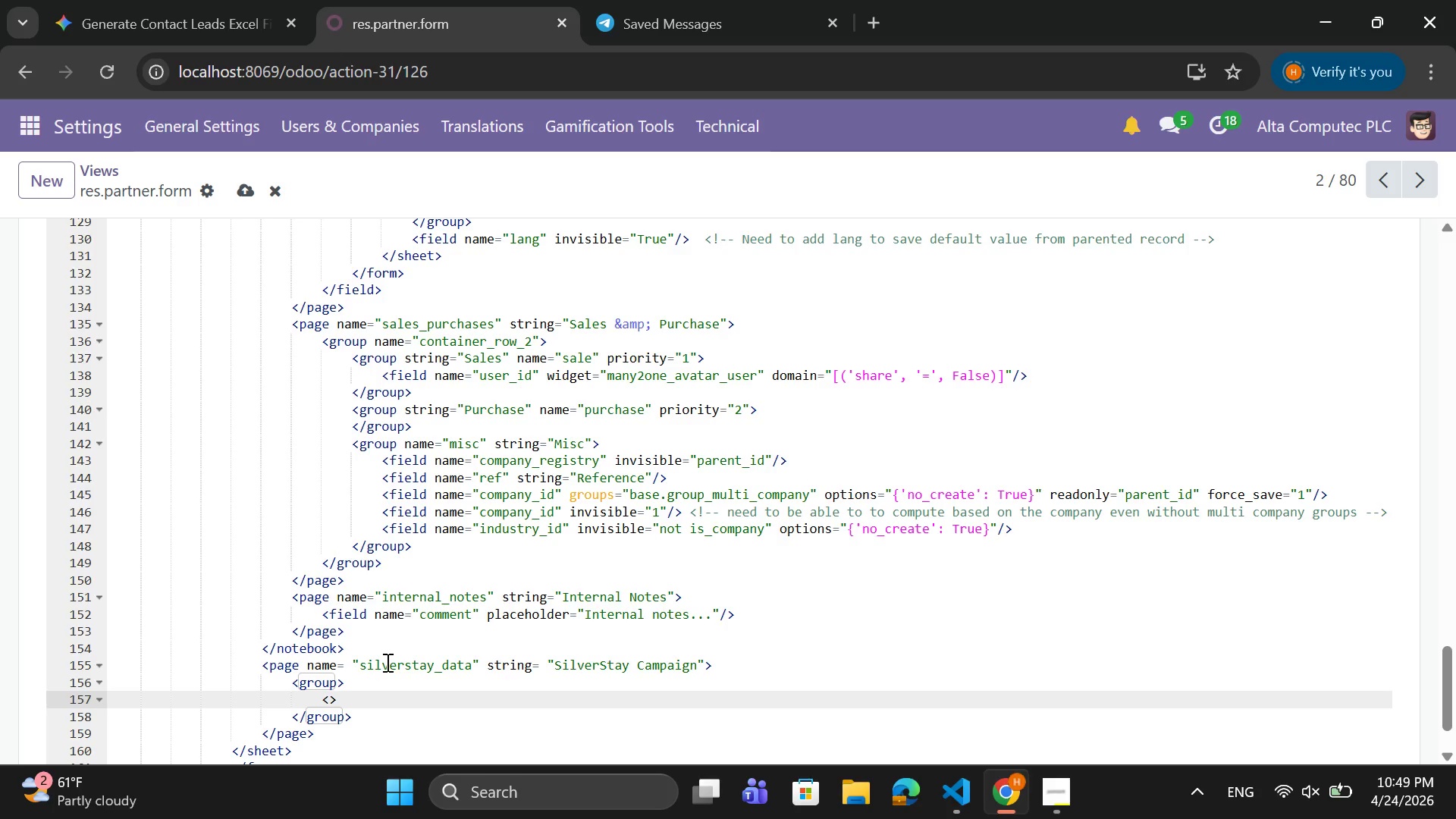 
type(field name =)
key(Backspace)
key(Backspace)
type(= )
 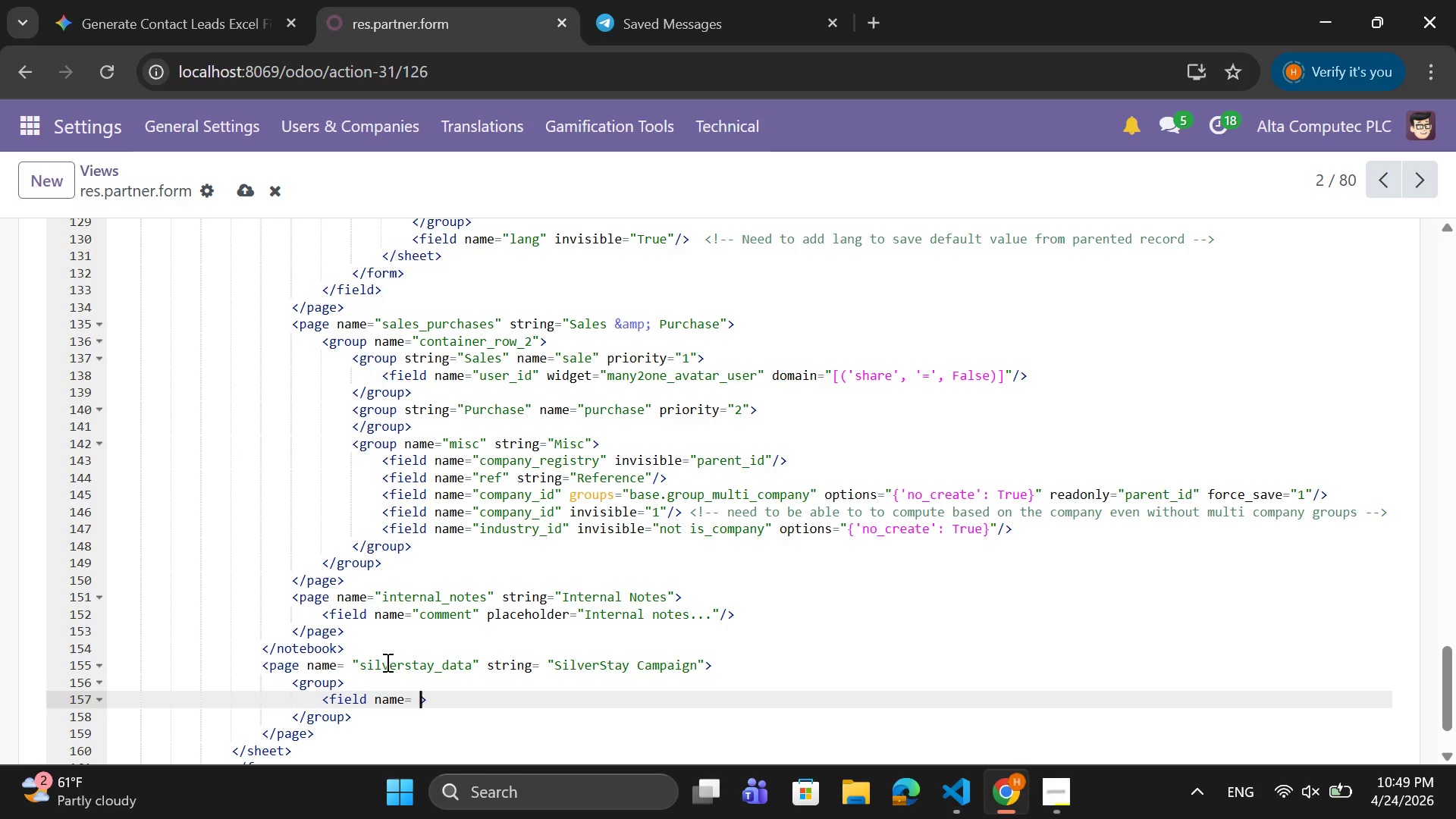 
wait(13.98)
 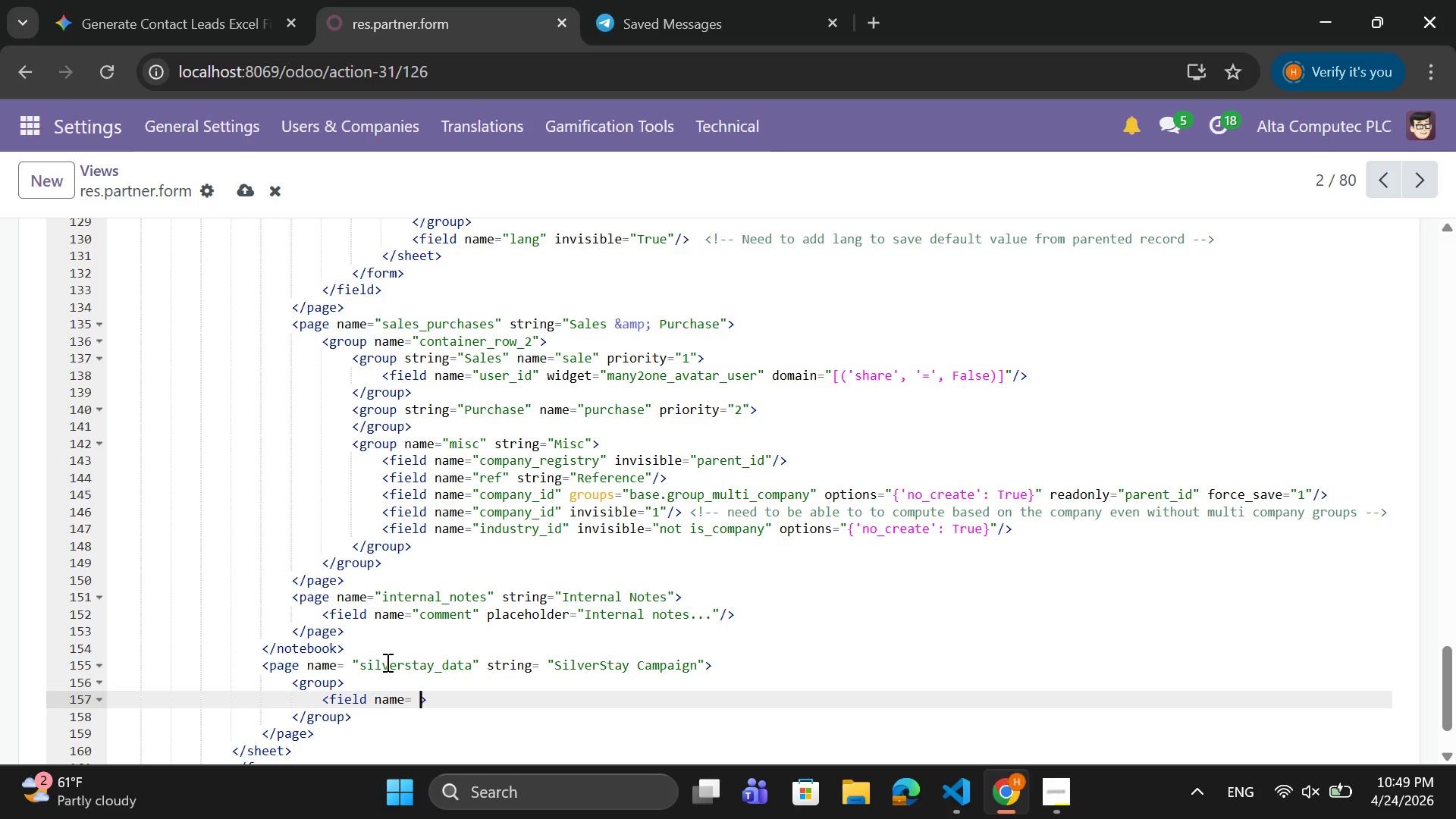 
key(Backspace)
 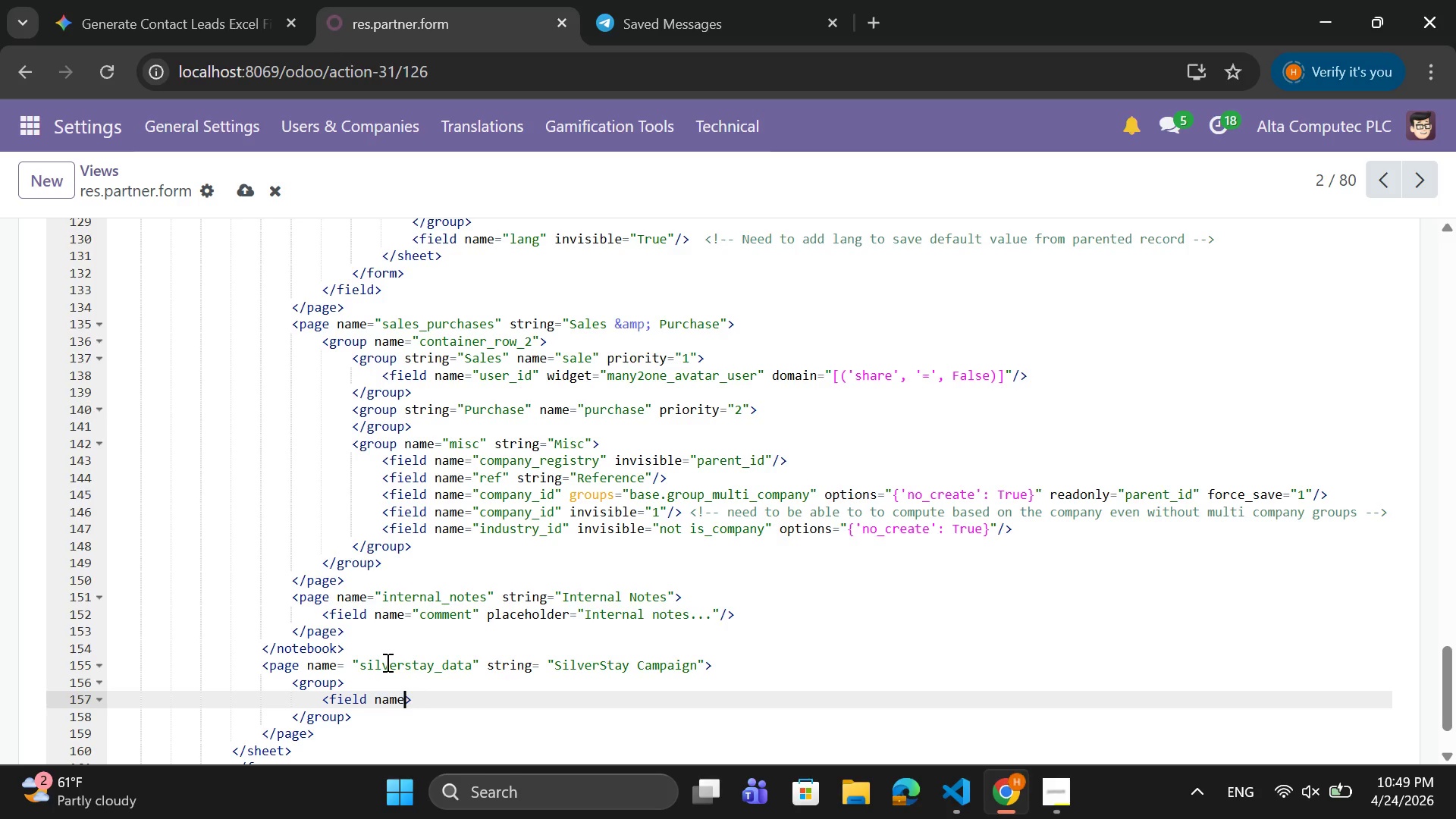 
key(Backspace)
 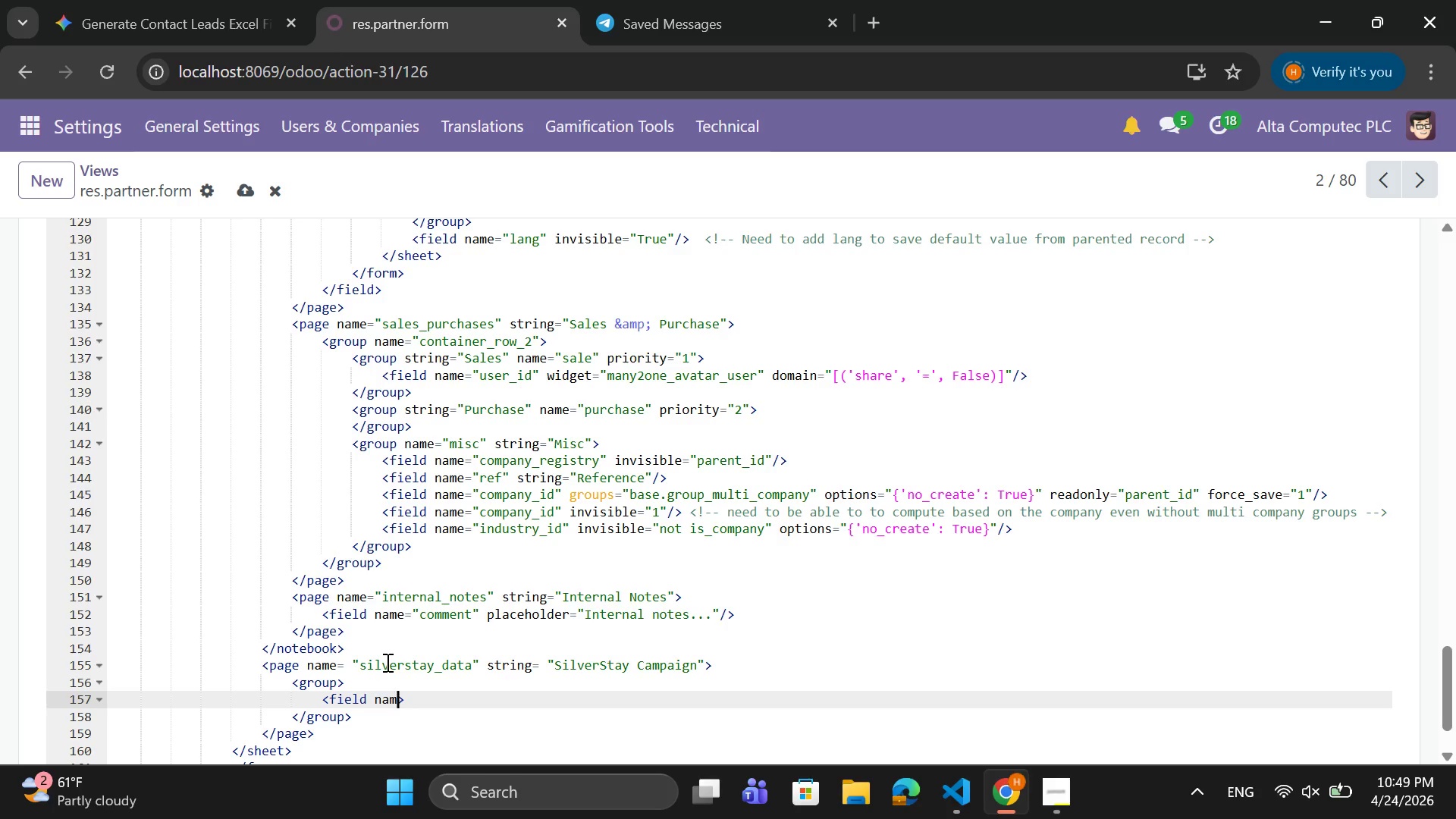 
key(Backspace)
 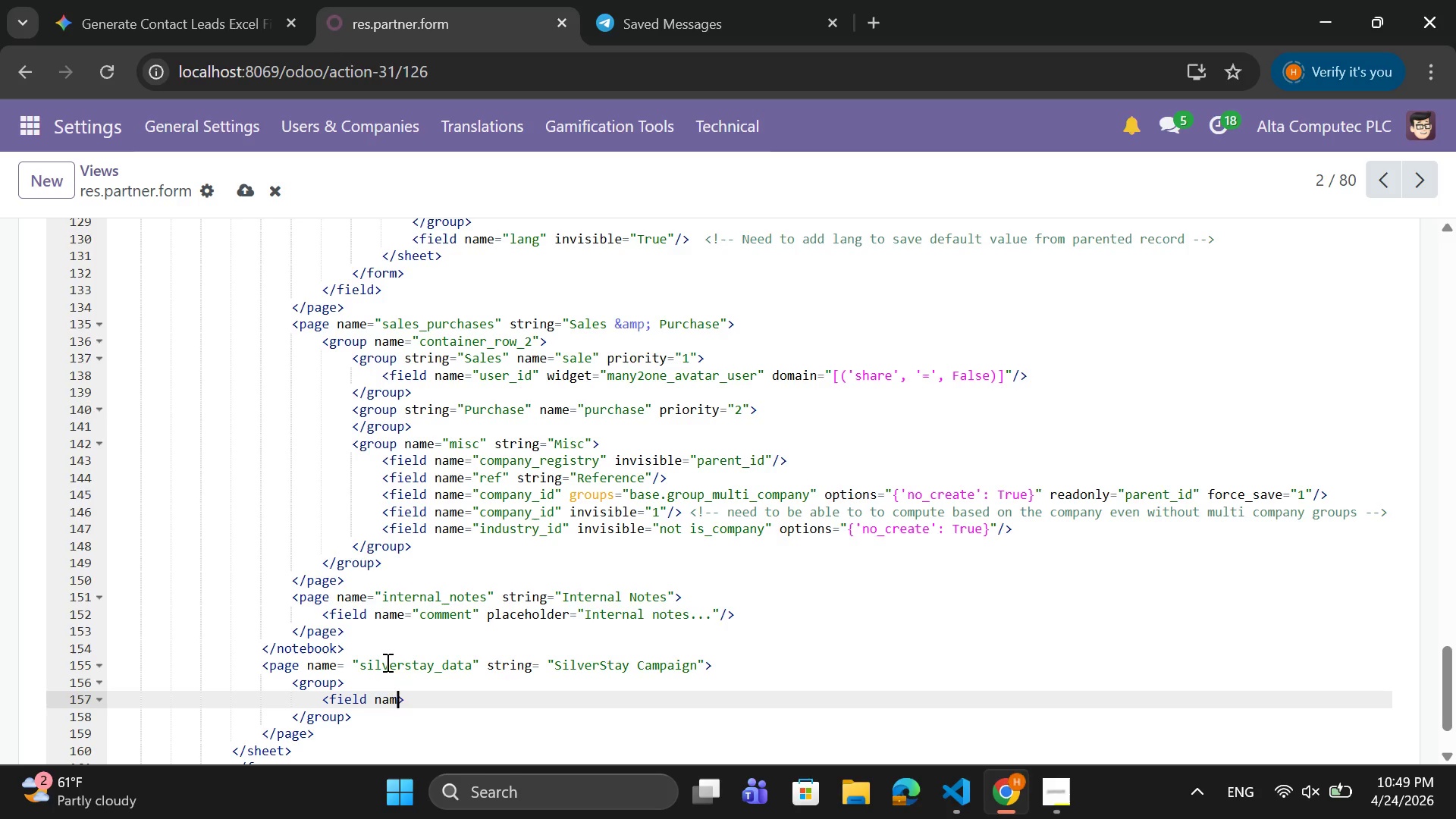 
key(Backspace)
 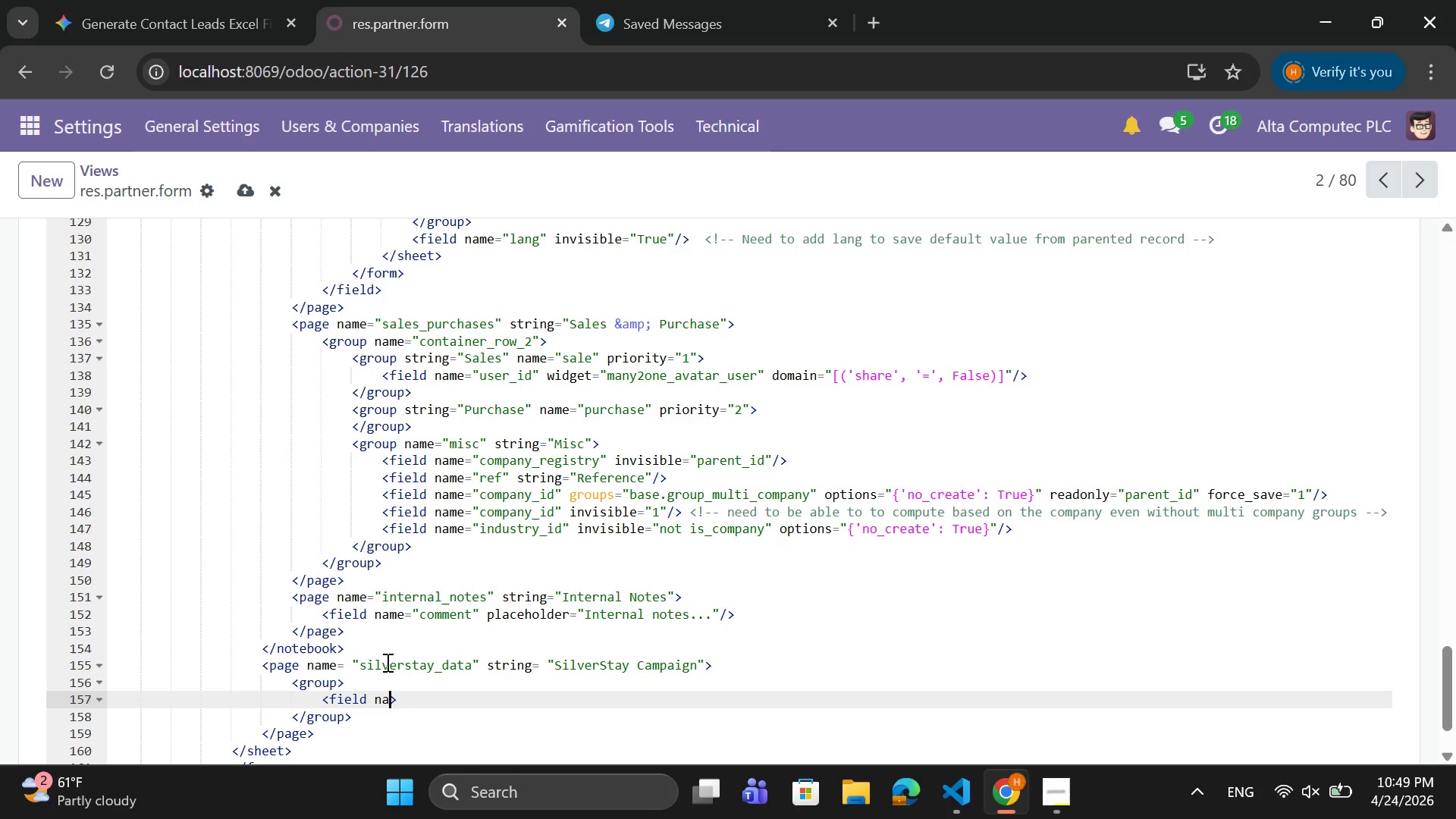 
key(Backspace)
 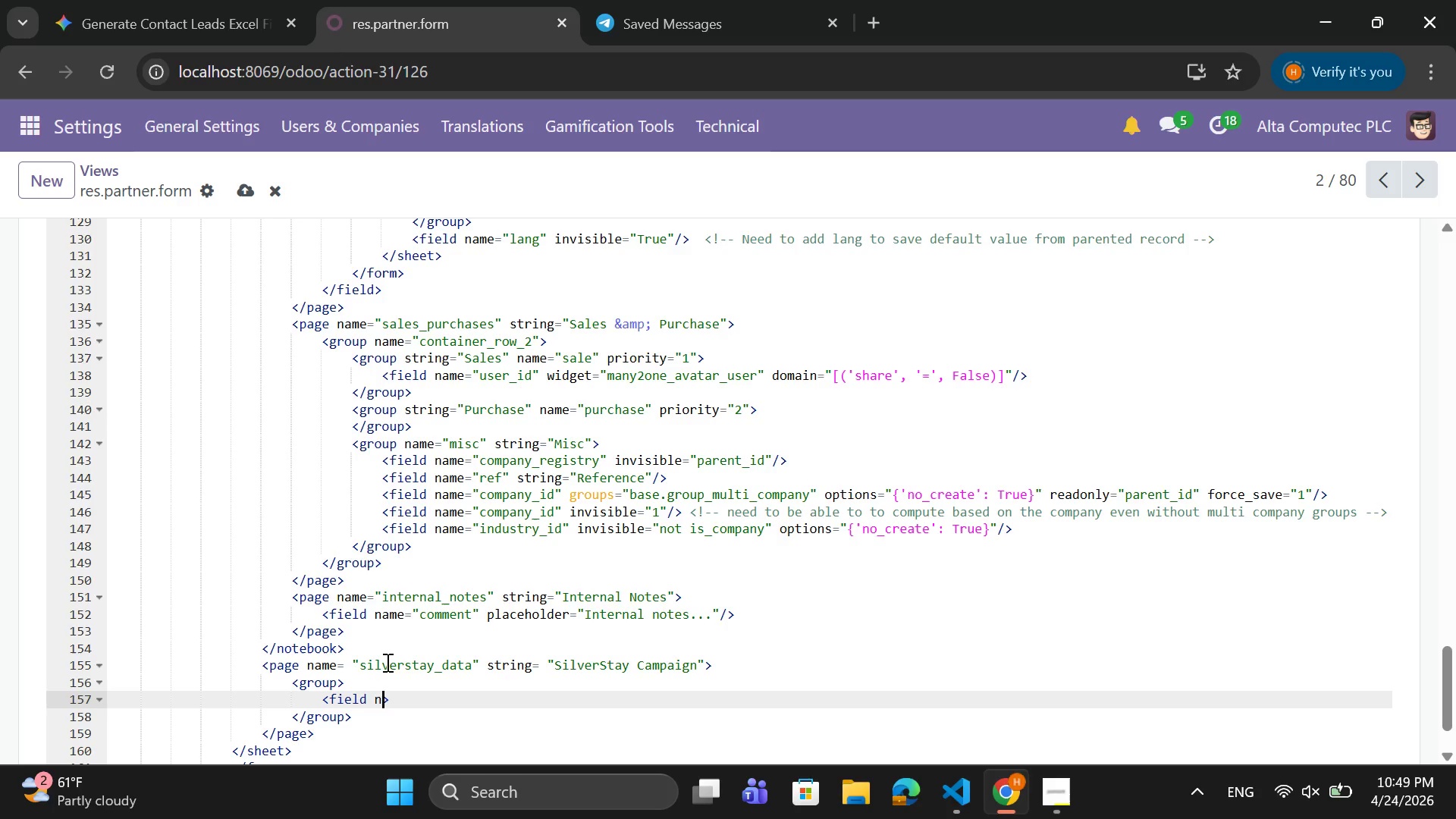 
key(Backspace)
 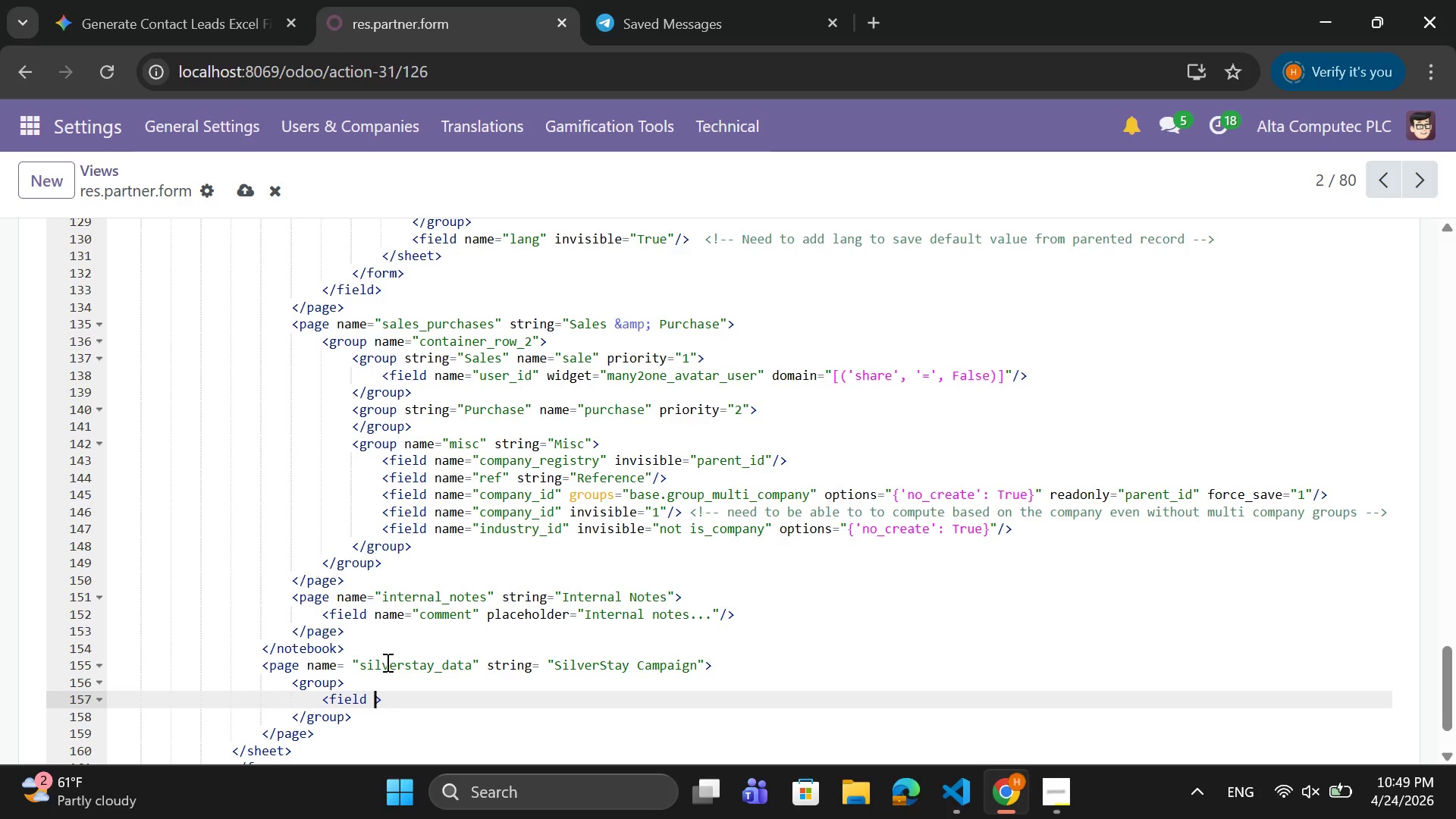 
key(Backspace)
 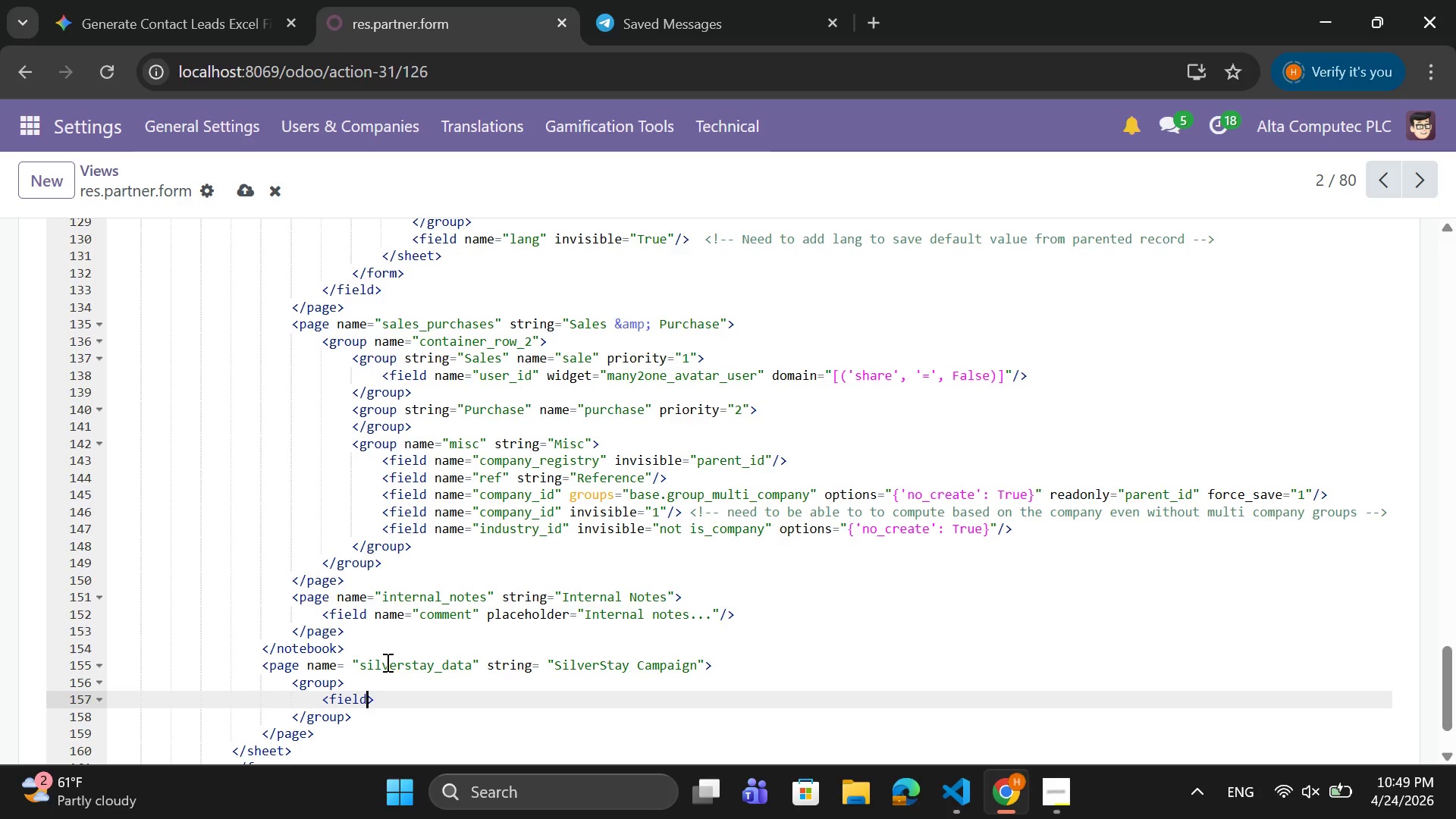 
key(Backspace)
 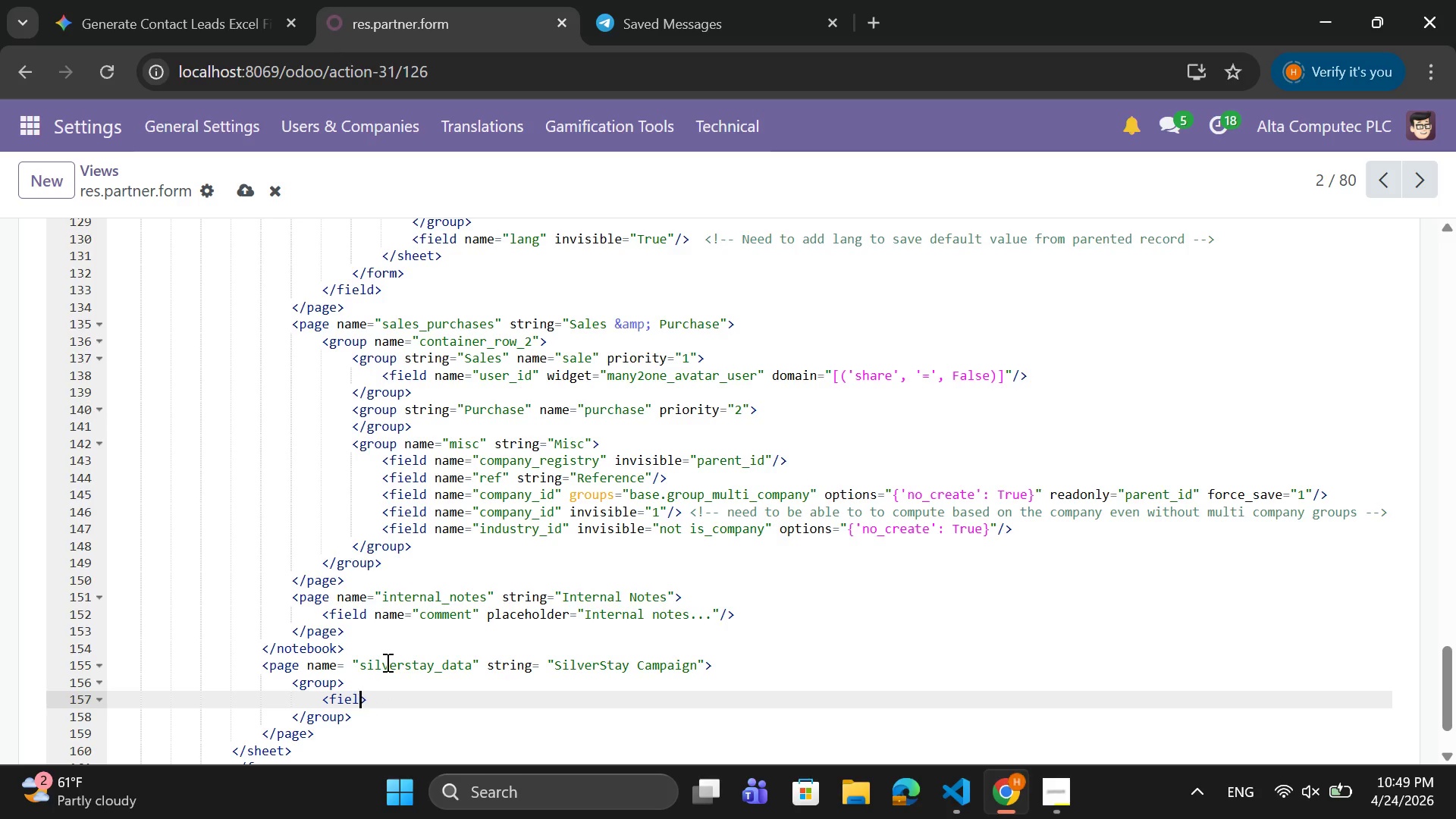 
key(Backspace)
 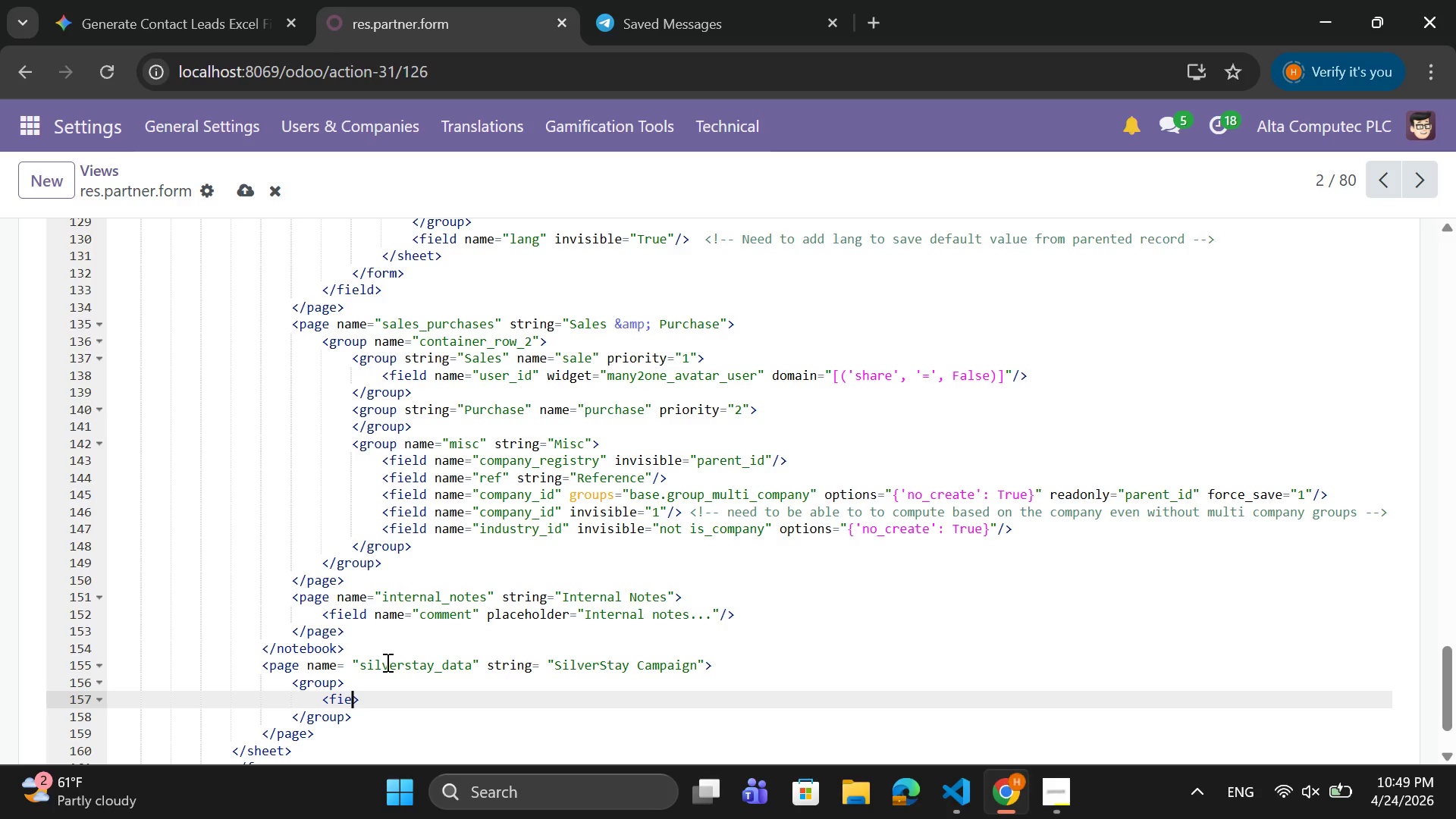 
key(Backspace)
 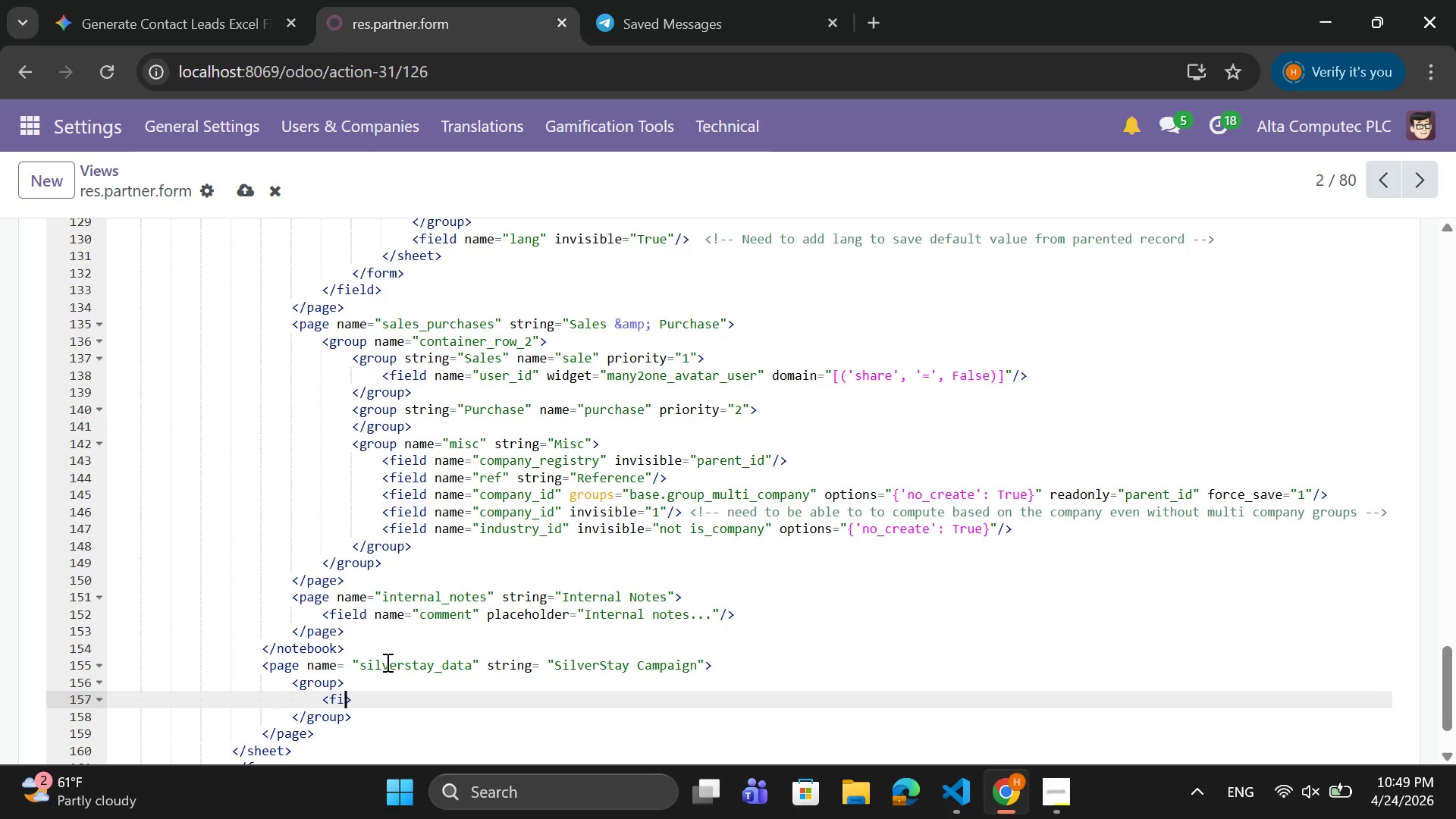 
key(Backspace)
 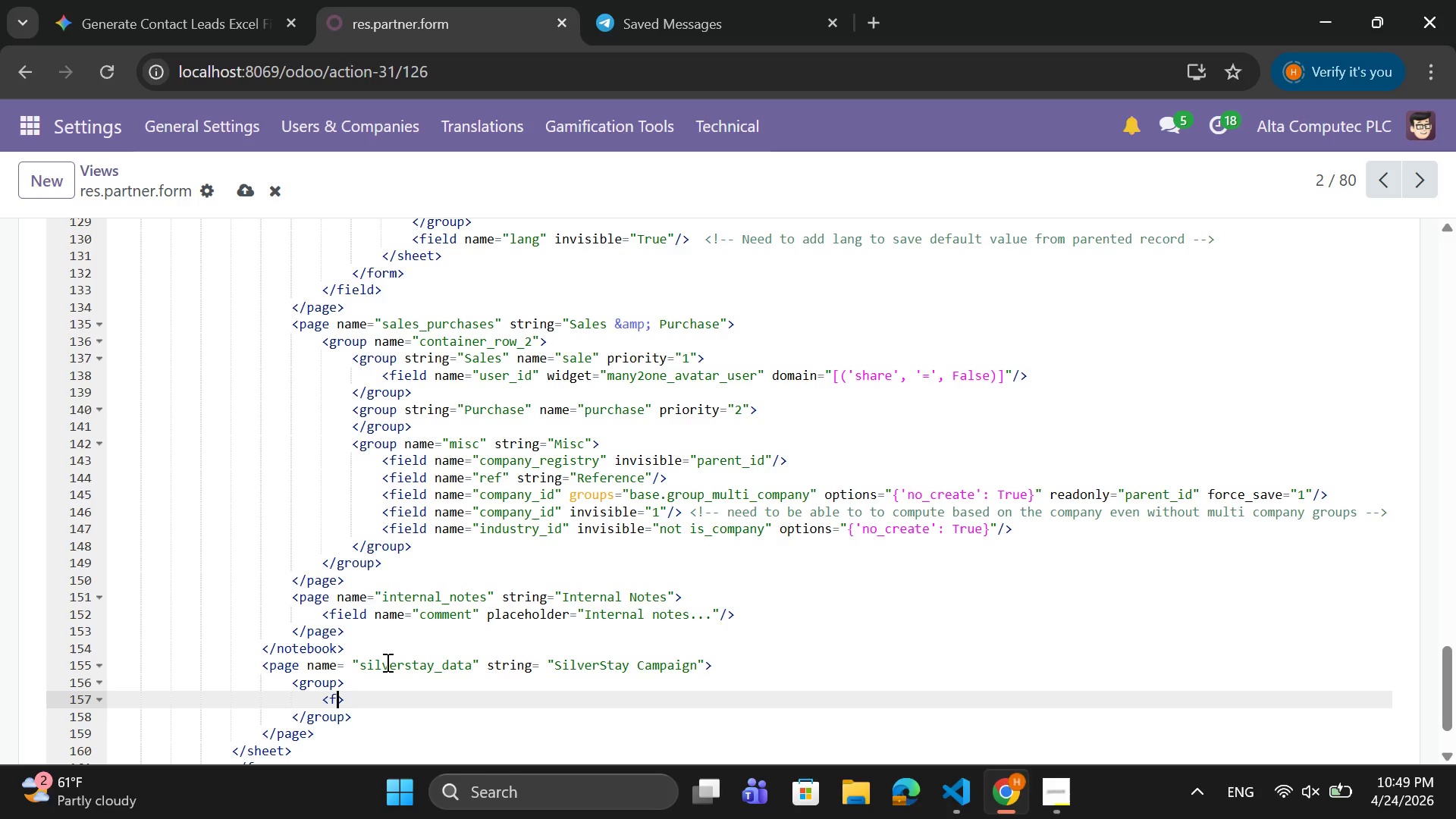 
key(Backspace)
 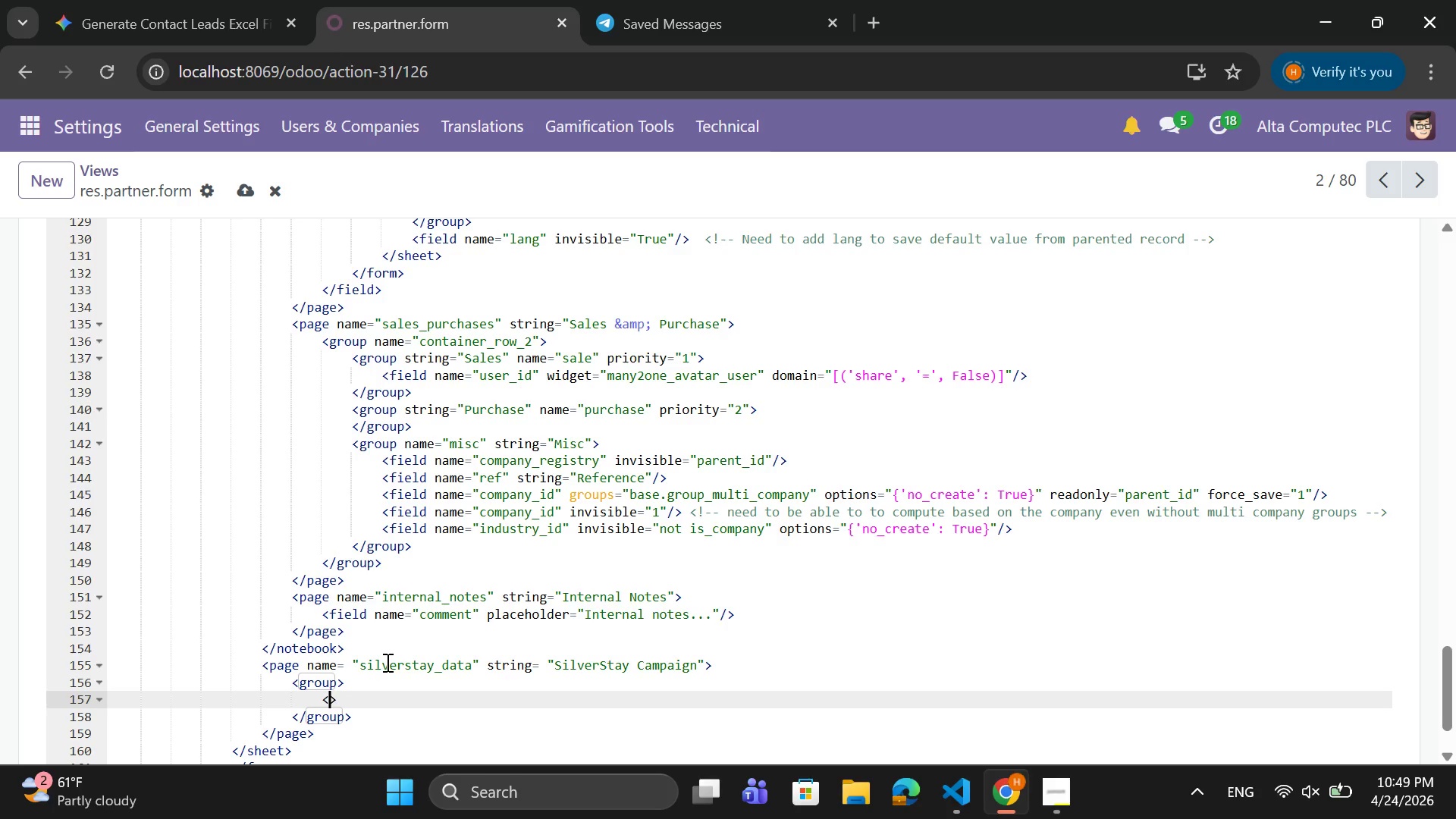 
key(Backspace)
 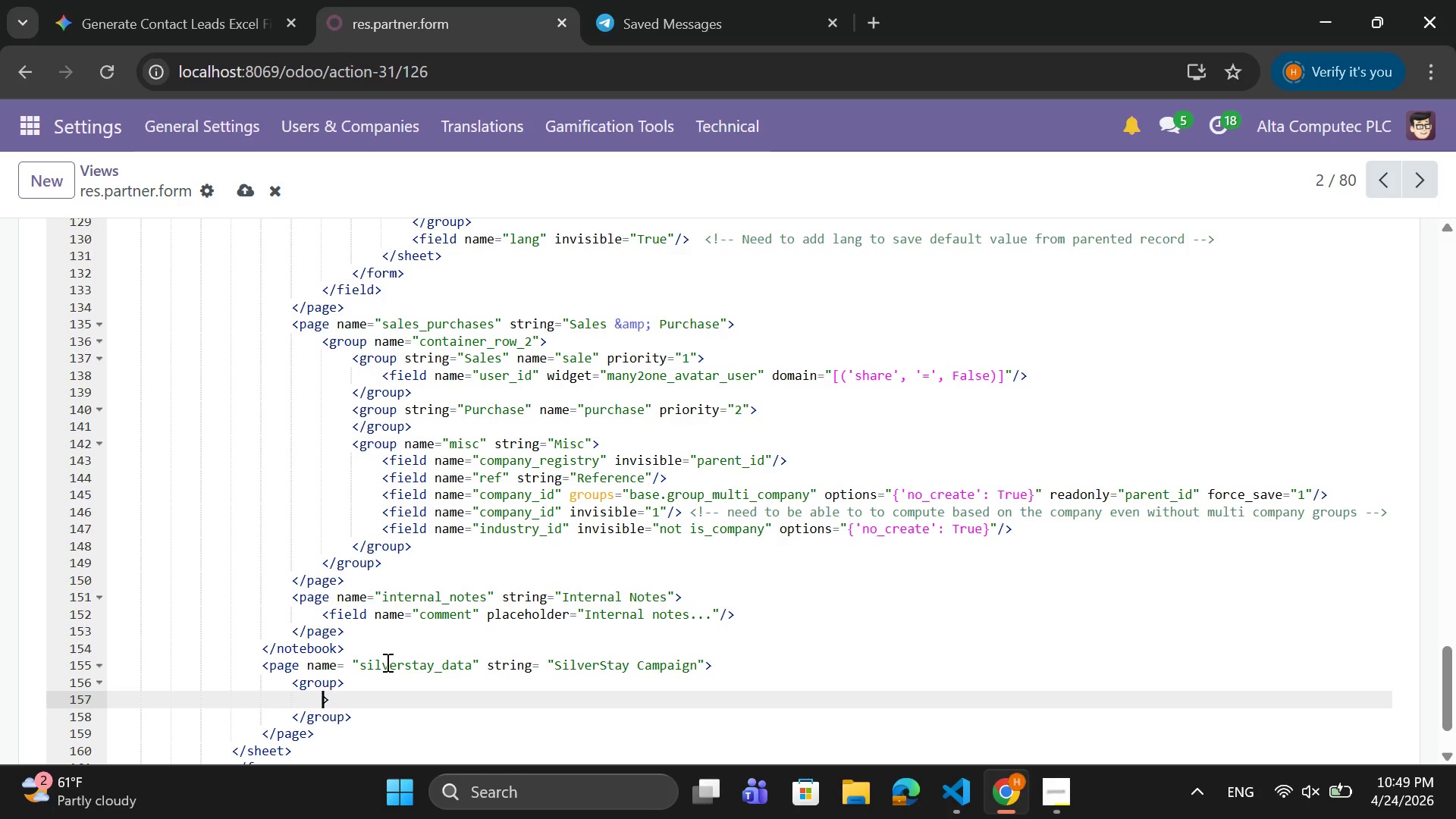 
key(Shift+Comma)
 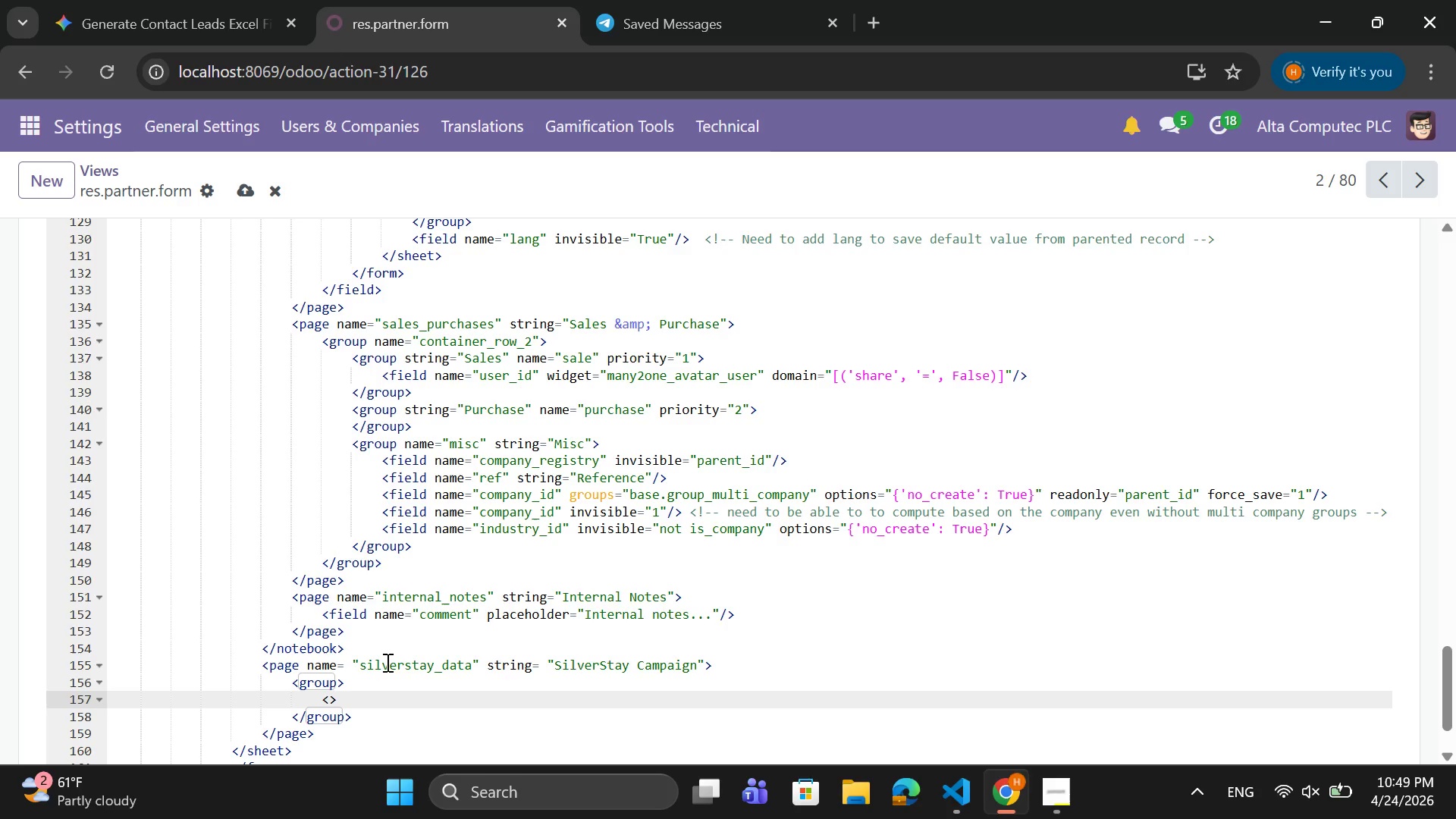 
wait(9.76)
 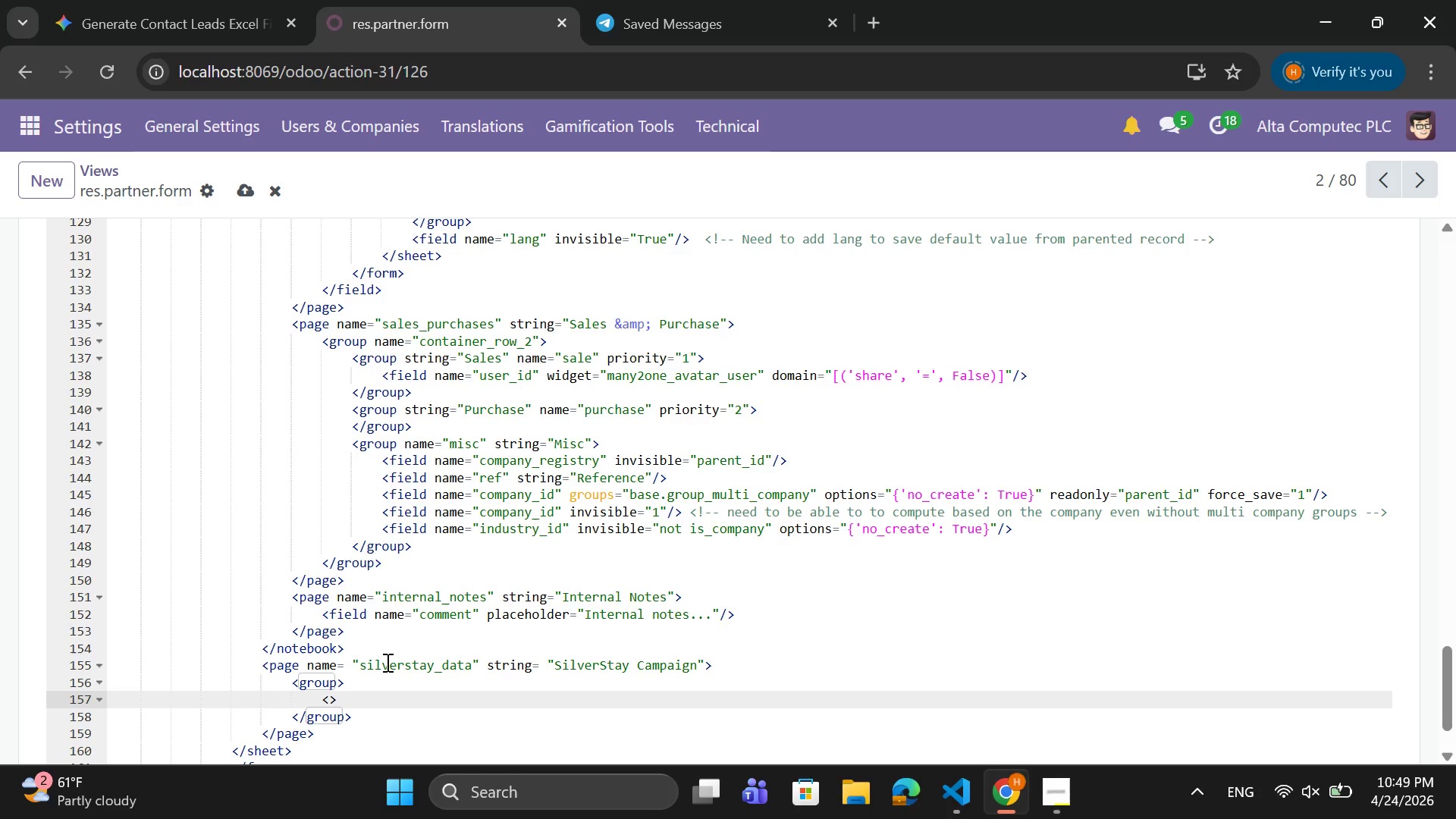 
key(F)
 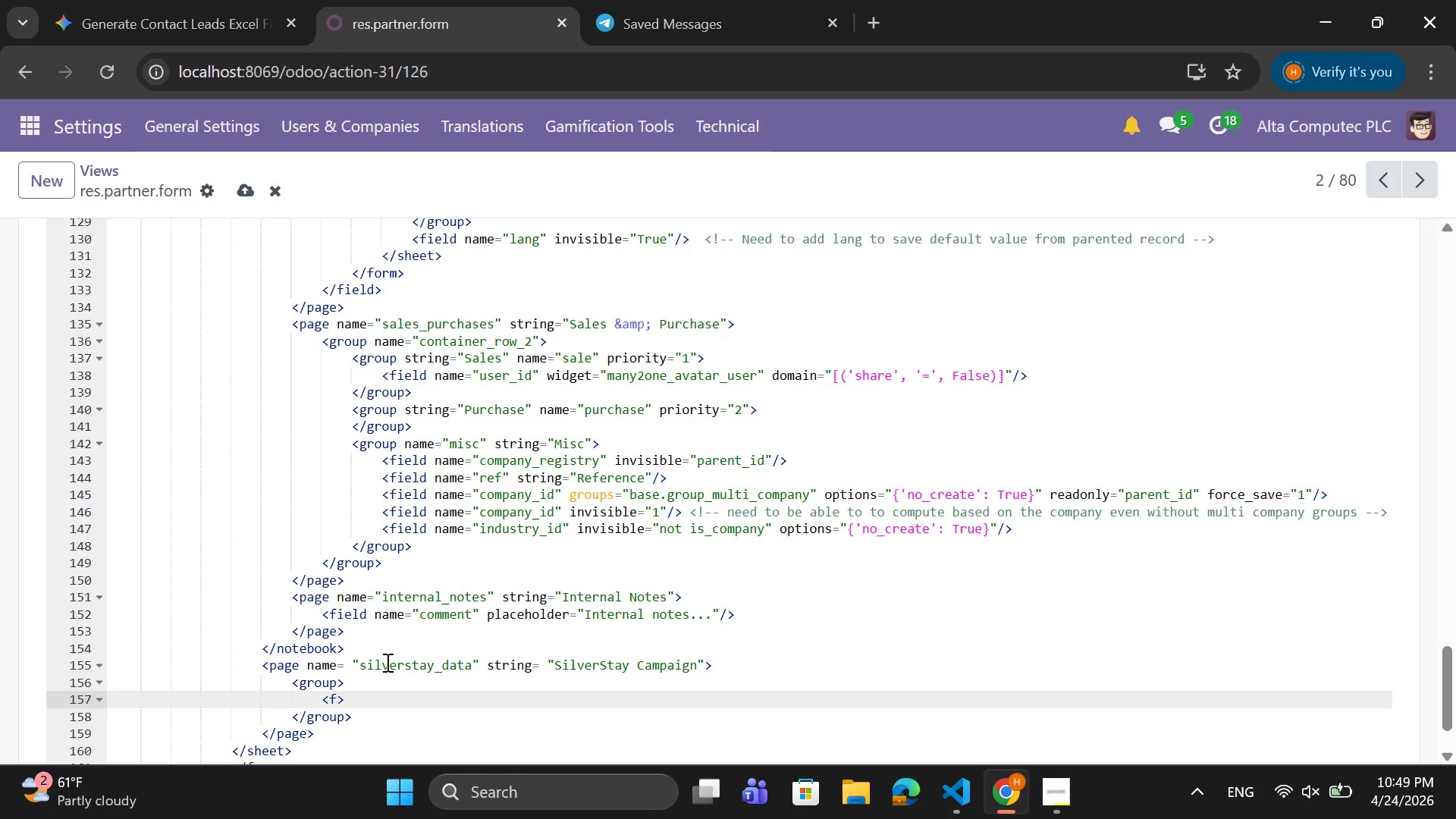 
wait(7.44)
 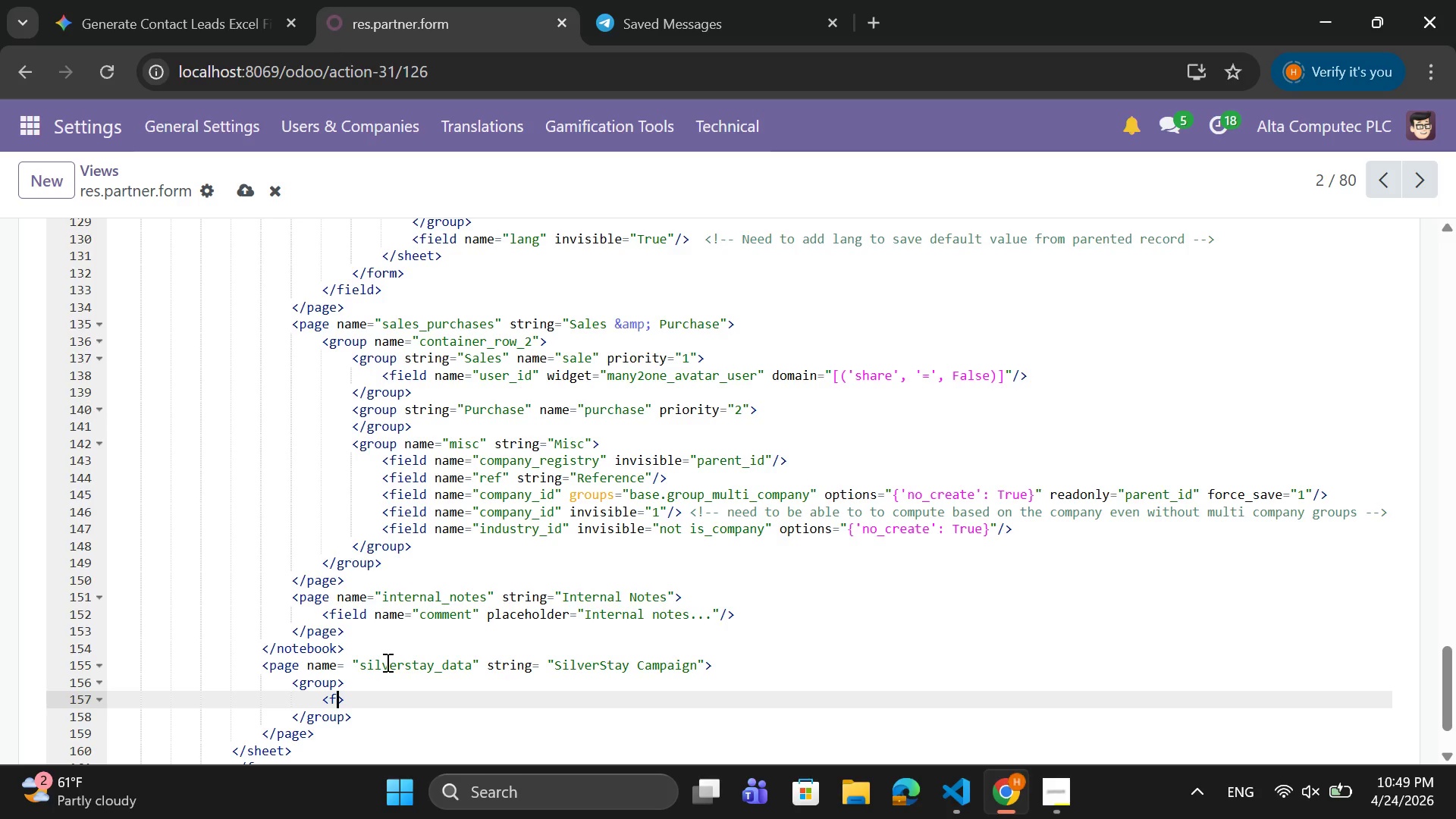 
key(Backspace)
 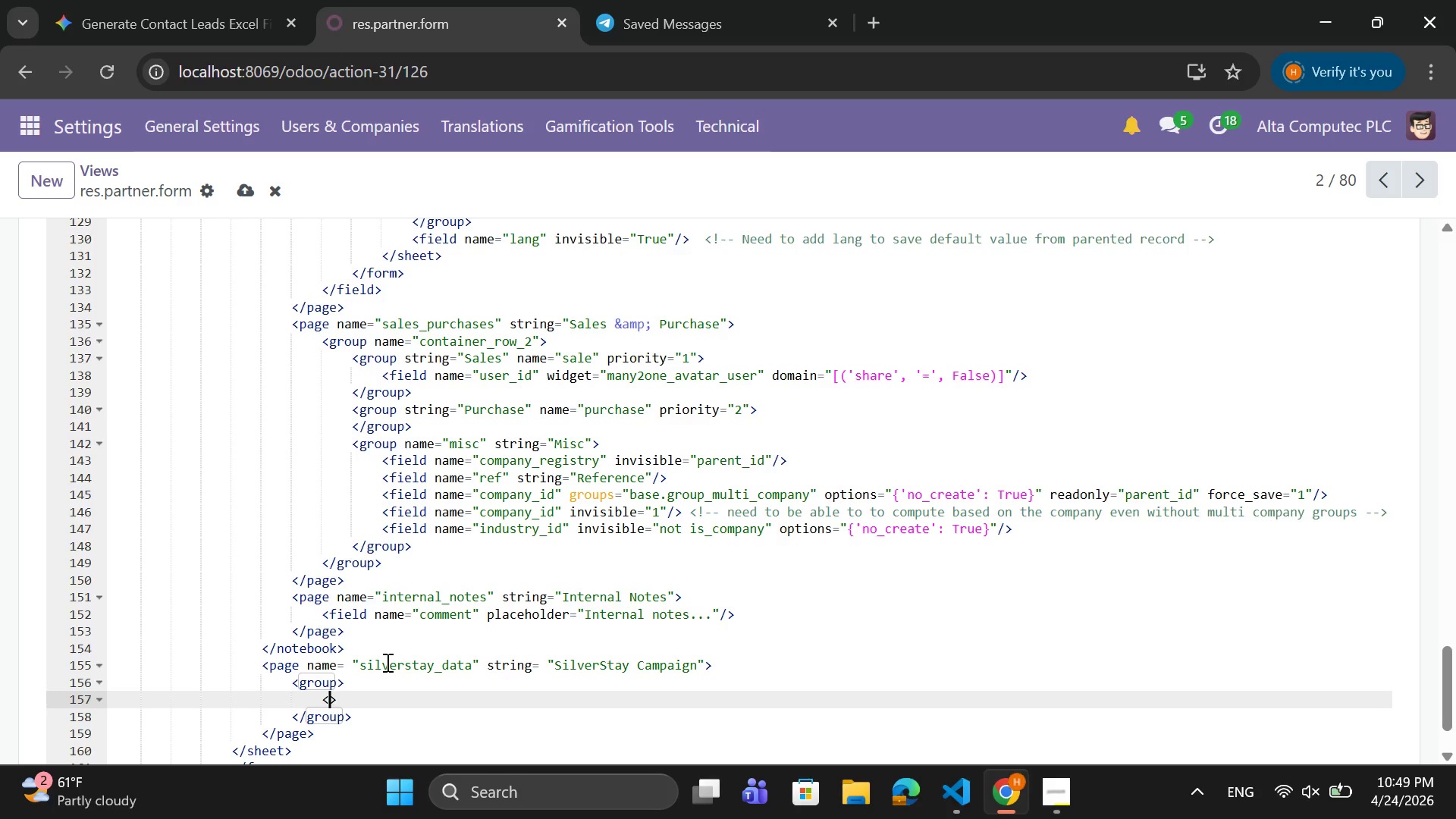 
key(CapsLock)
 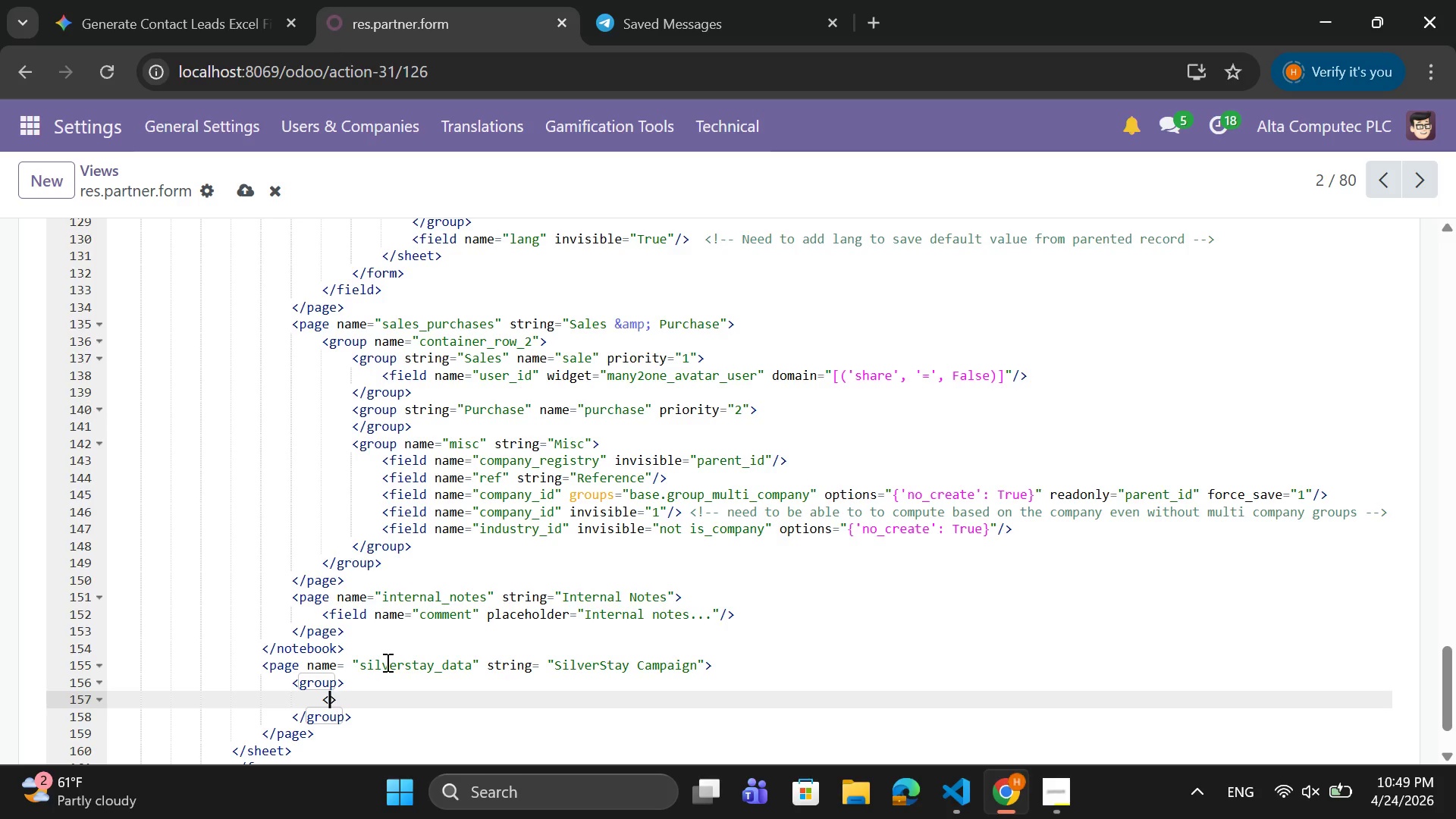 
key(G)
 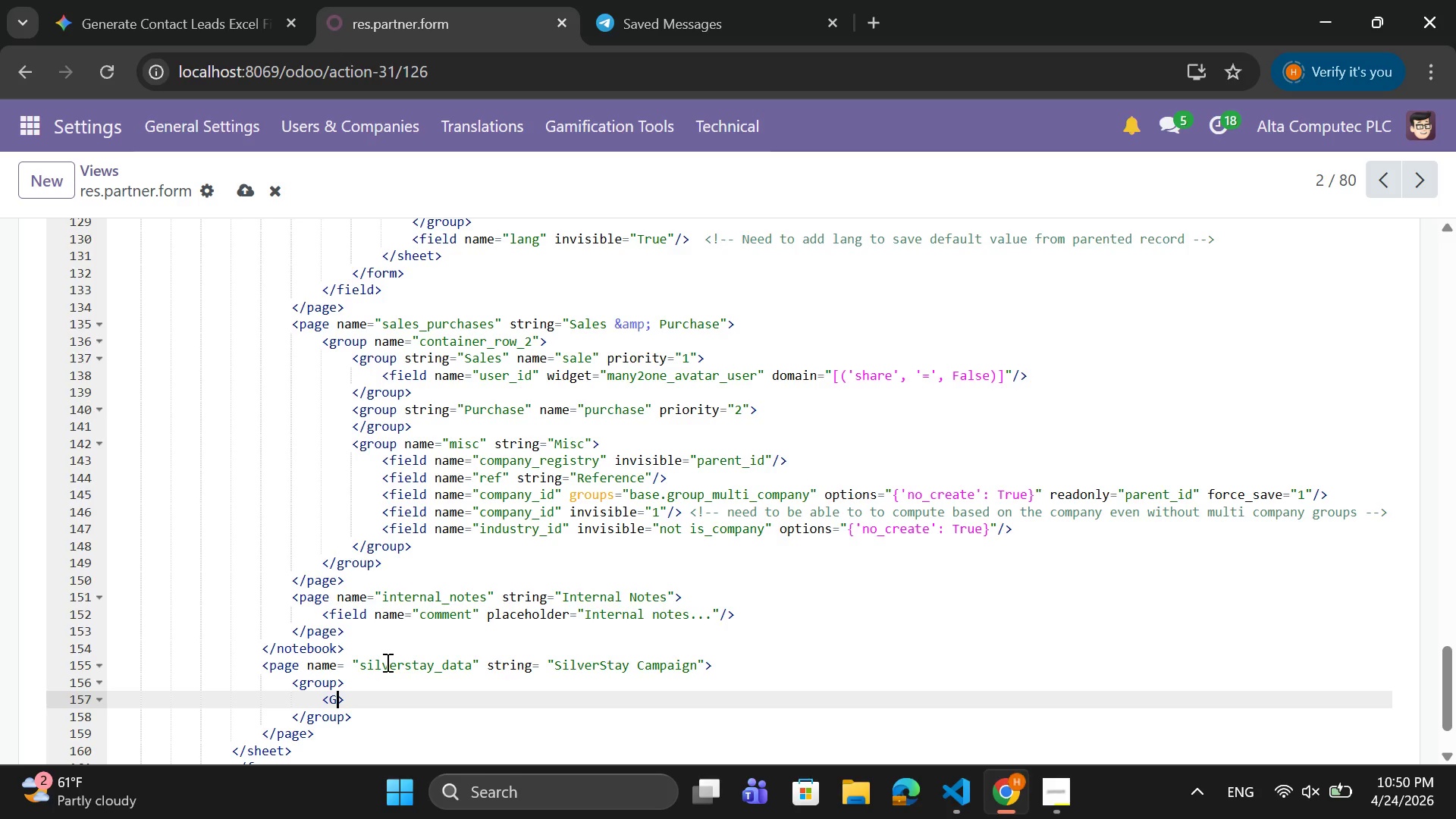 
type(roup)
 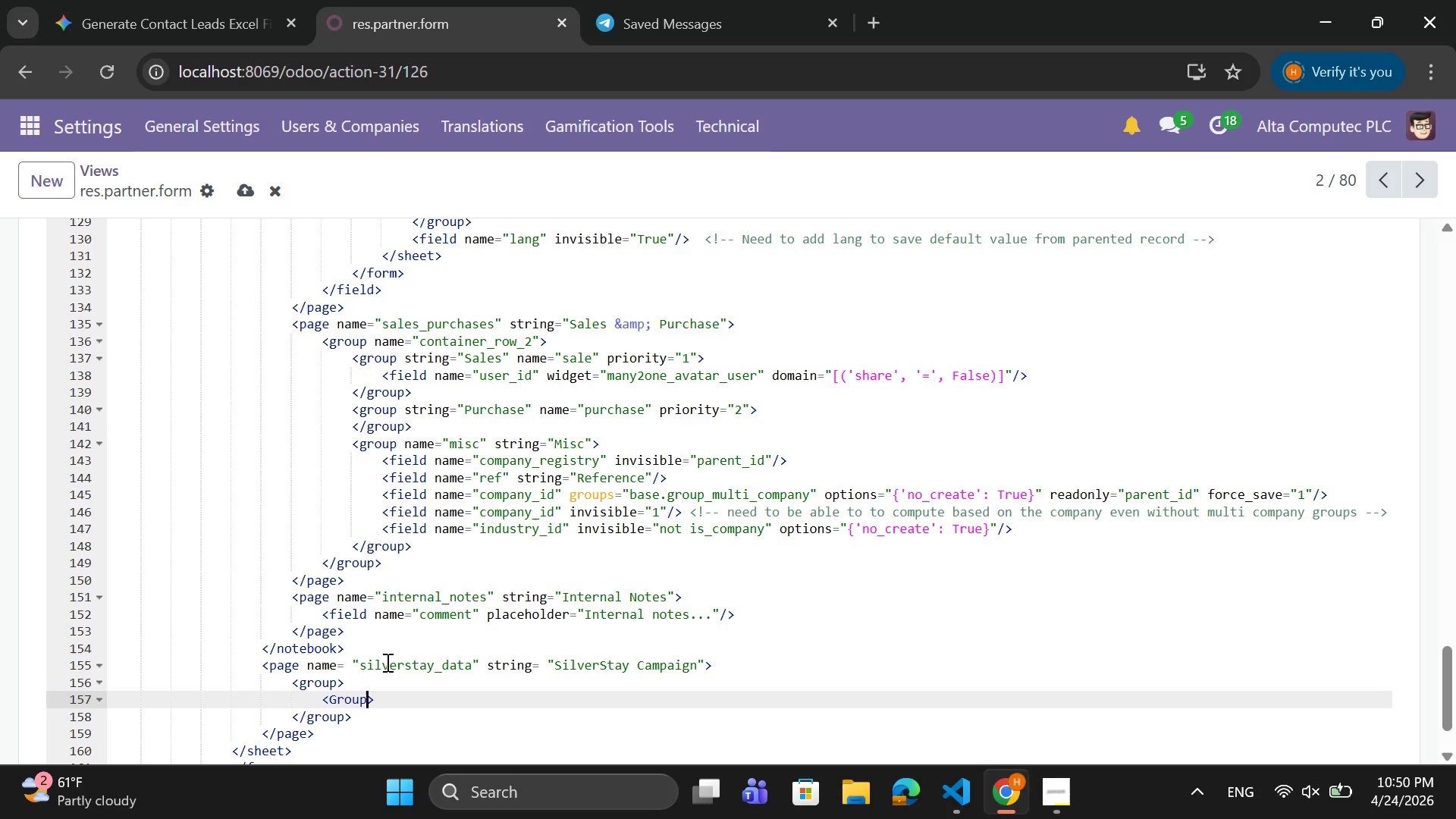 
key(Backspace)
key(Backspace)
key(Backspace)
key(Backspace)
key(Backspace)
type(group )
 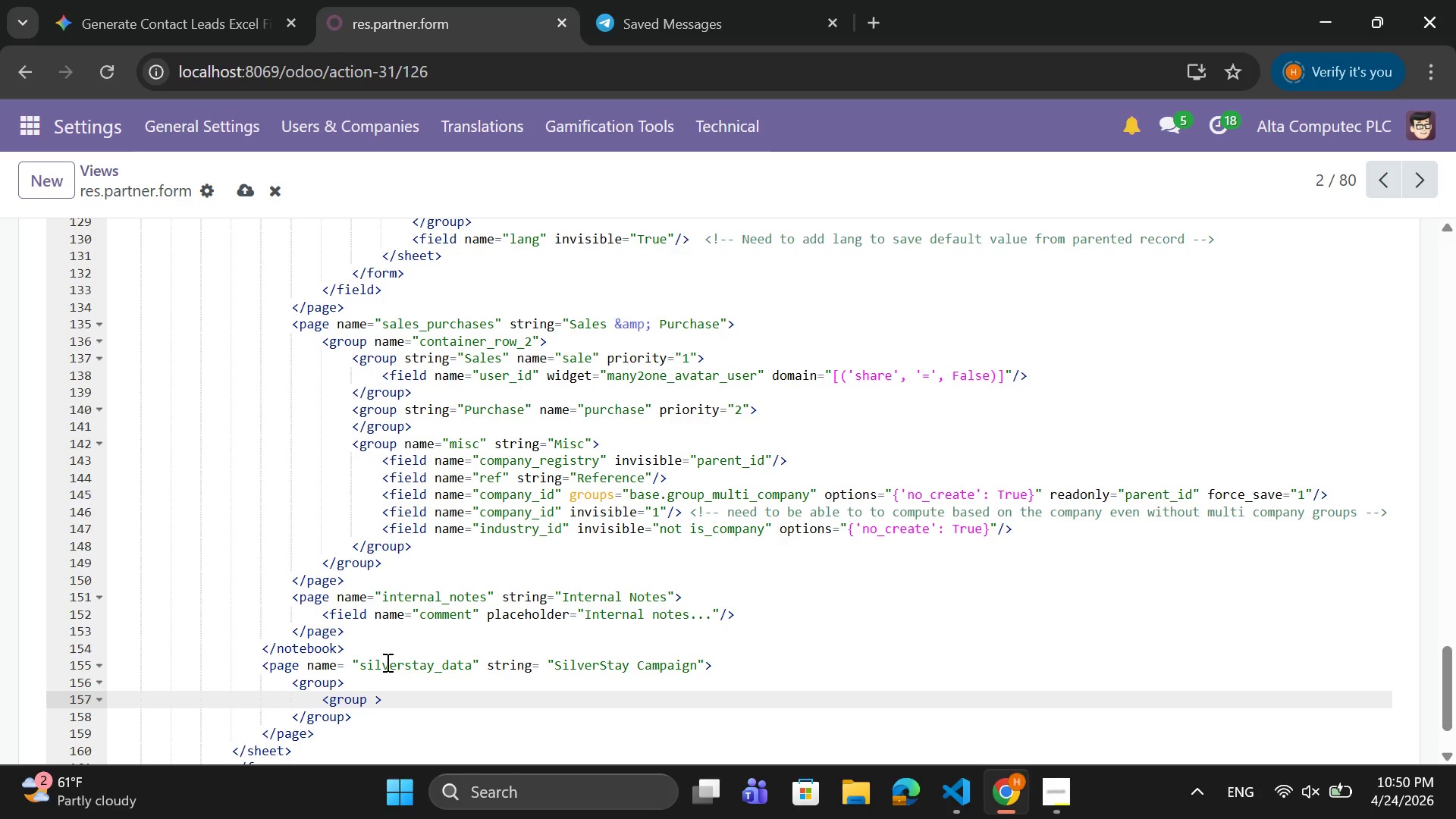 
type(string)
 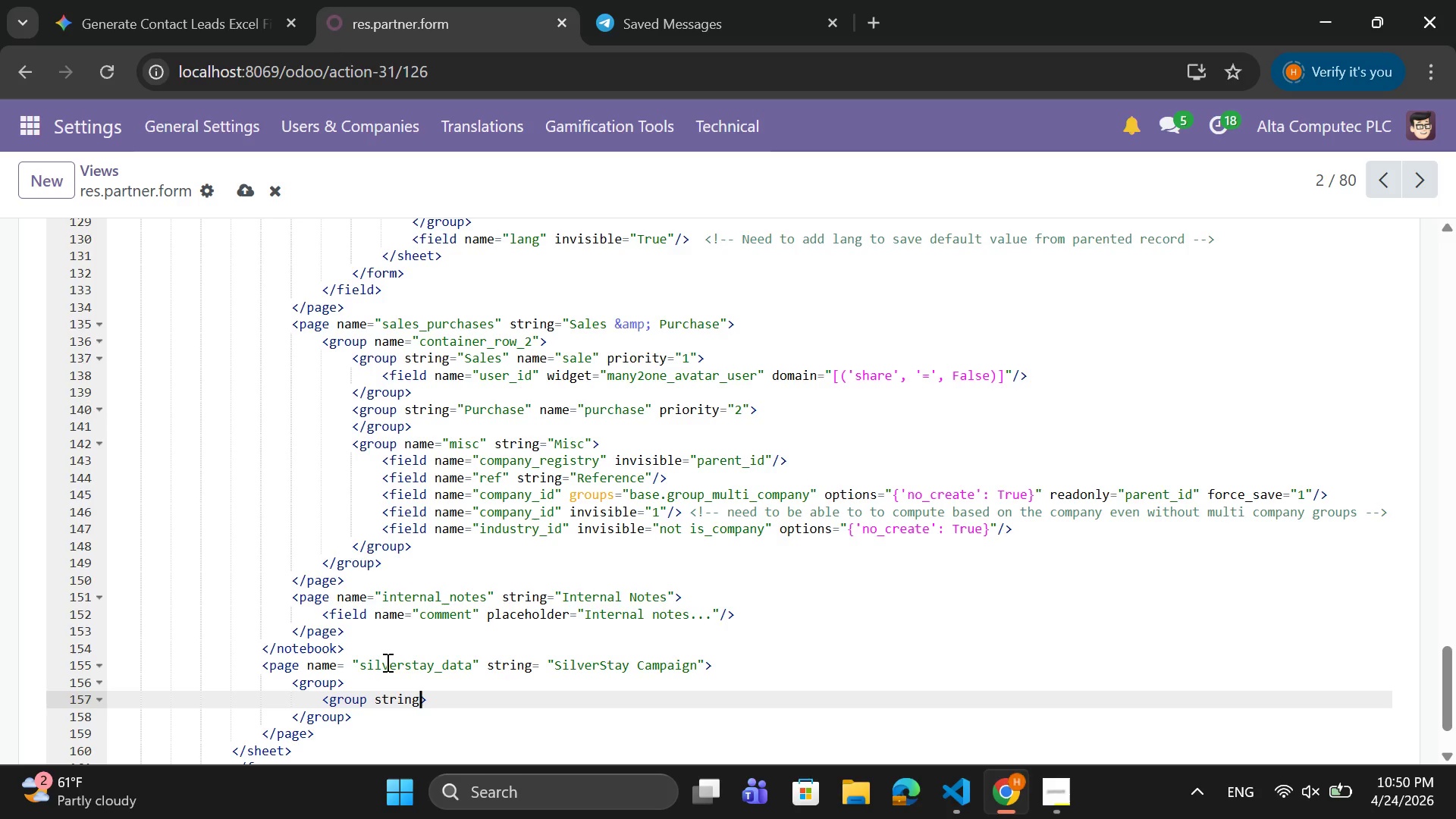 
key(Equal)
 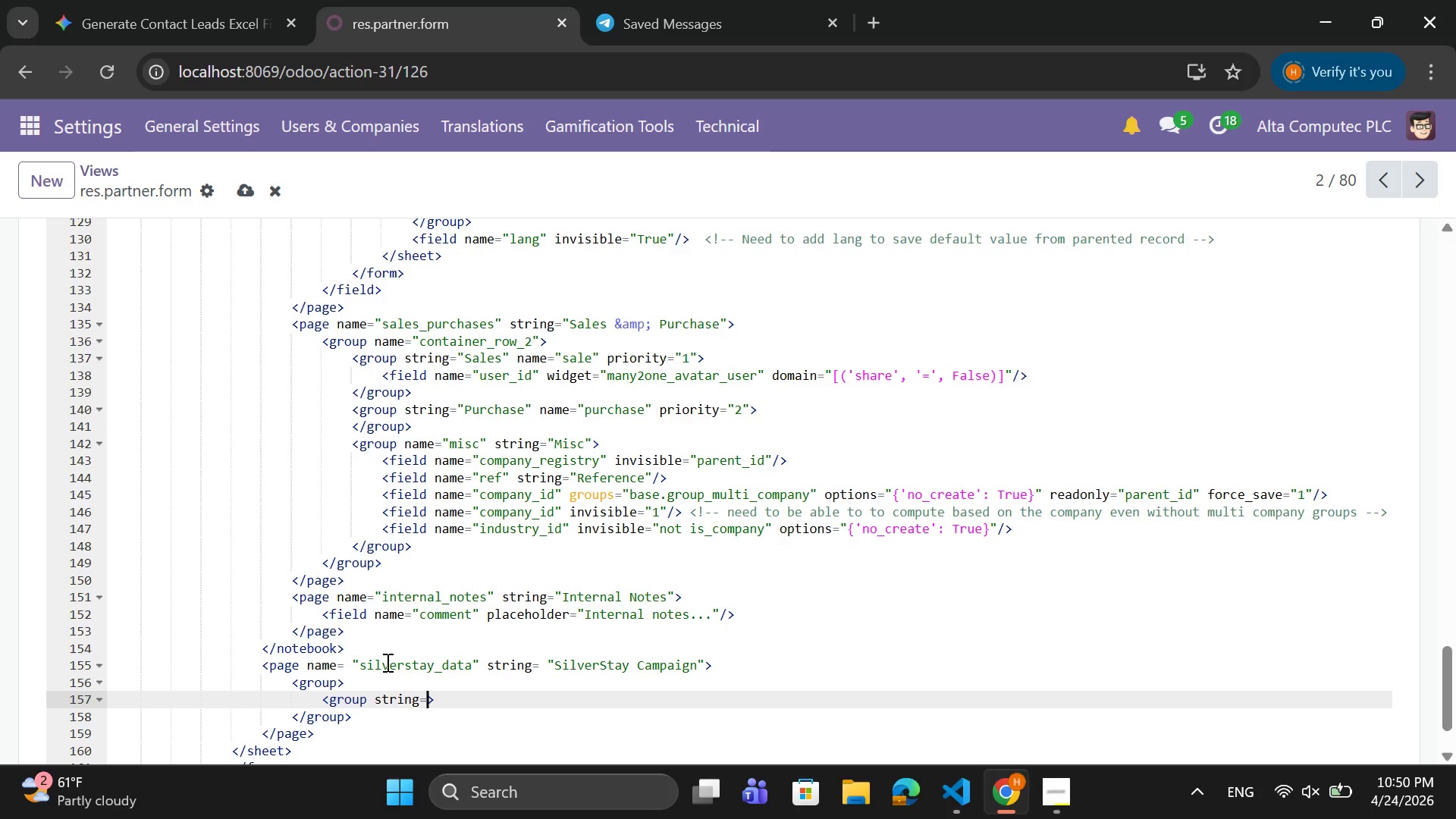 
key(Space)
 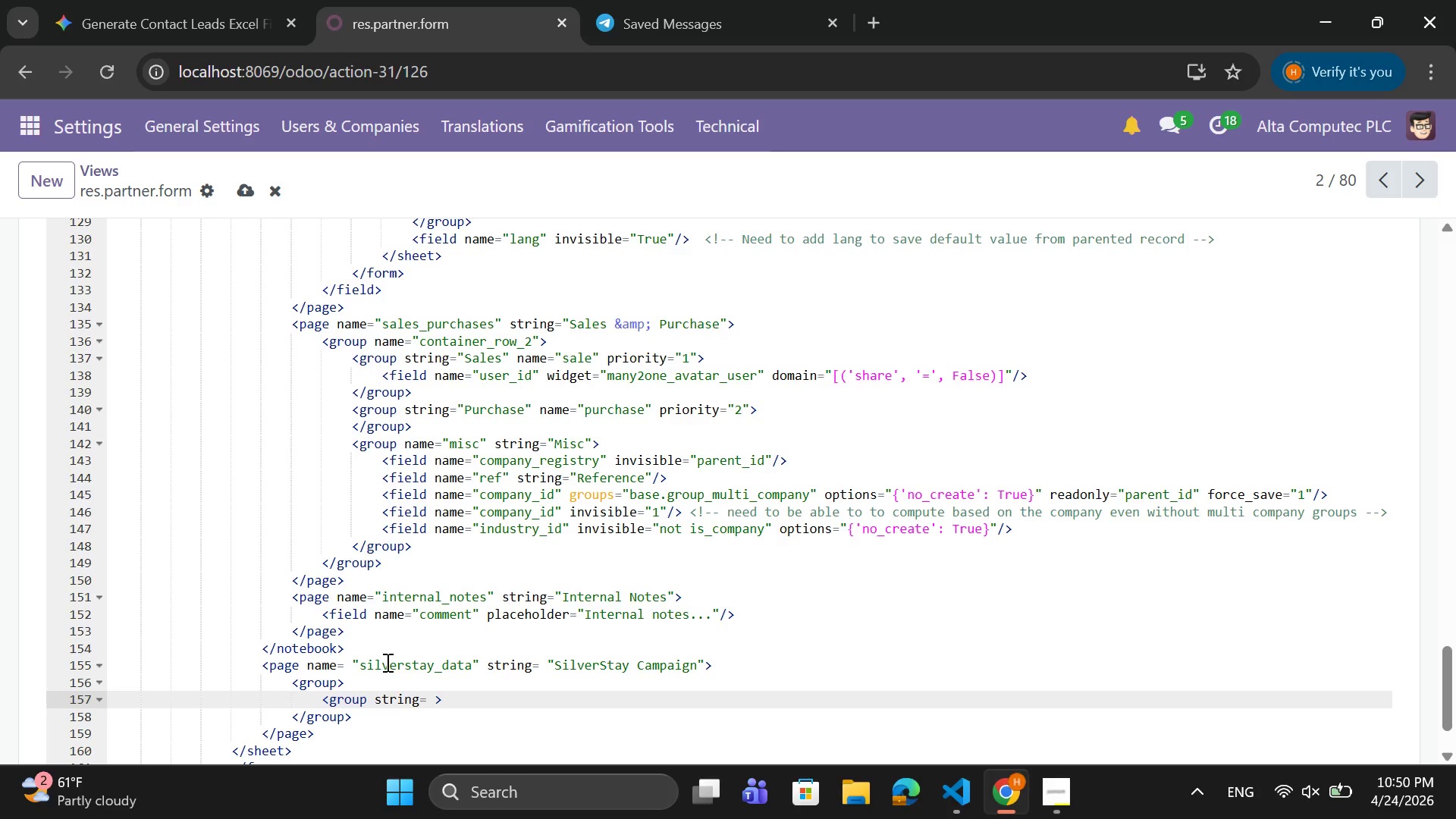 
key(Shift+Quote)
 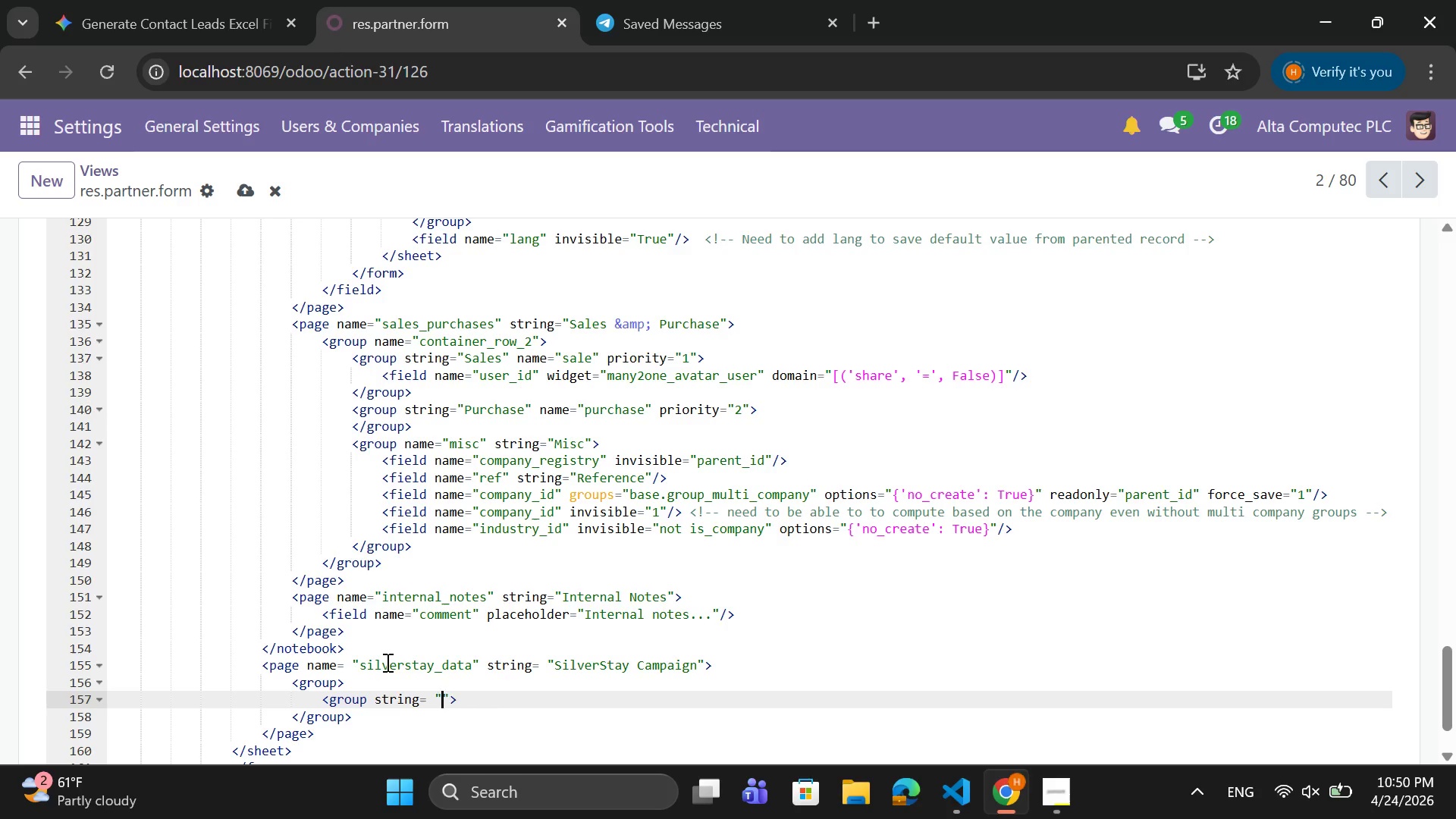 
key(Shift+Quote)
 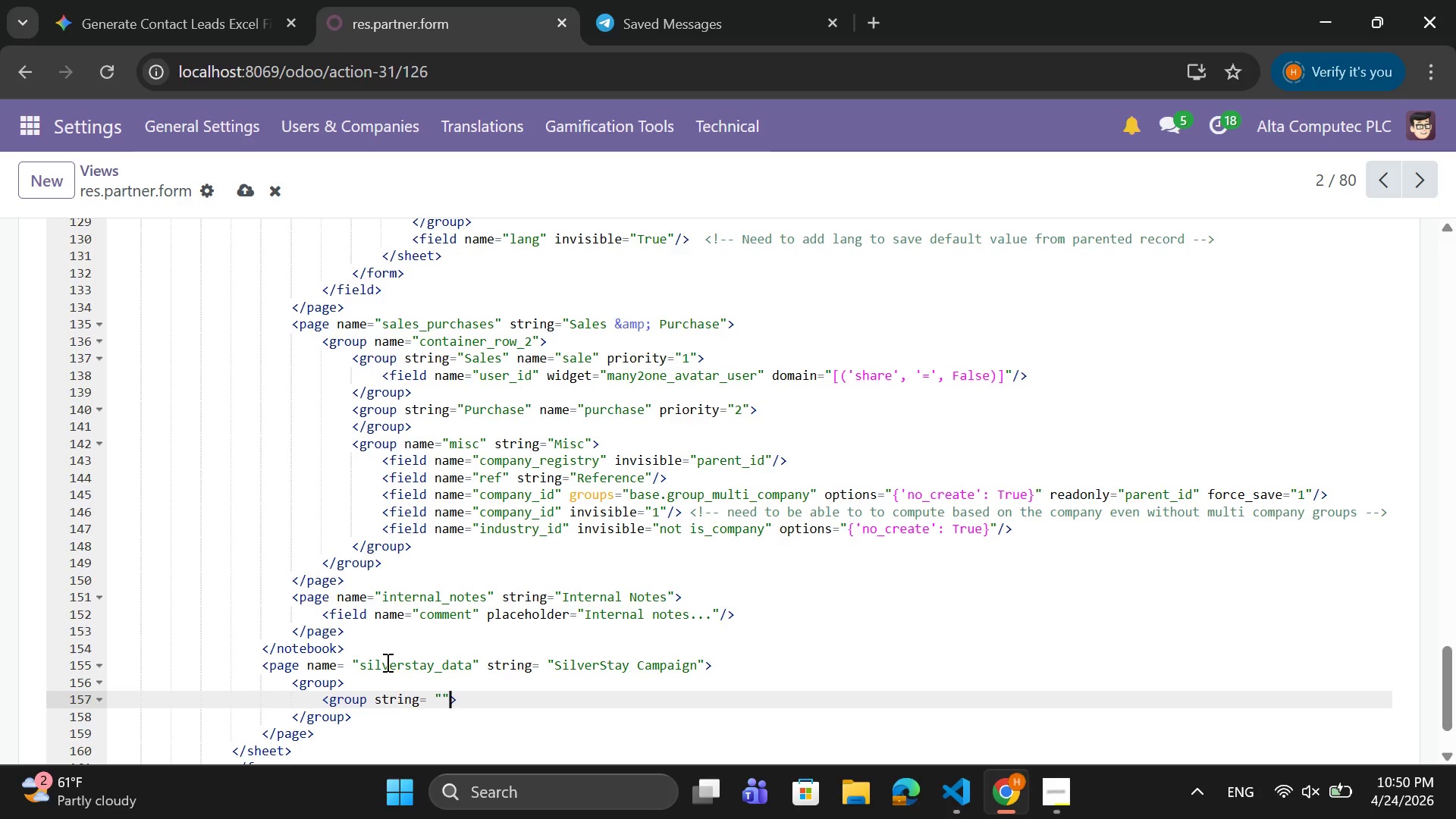 
key(ArrowLeft)
 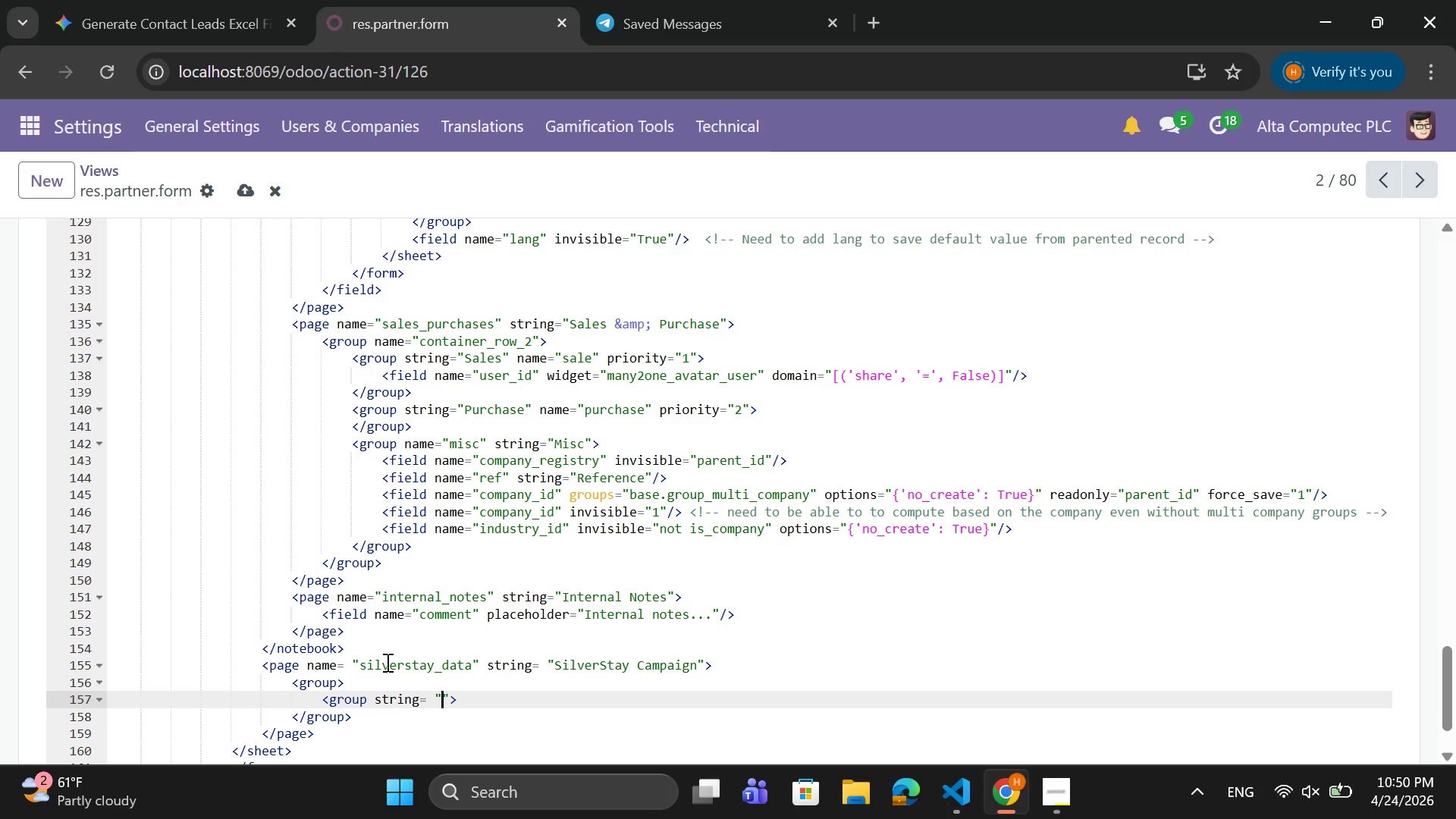 
type(Lead details)
 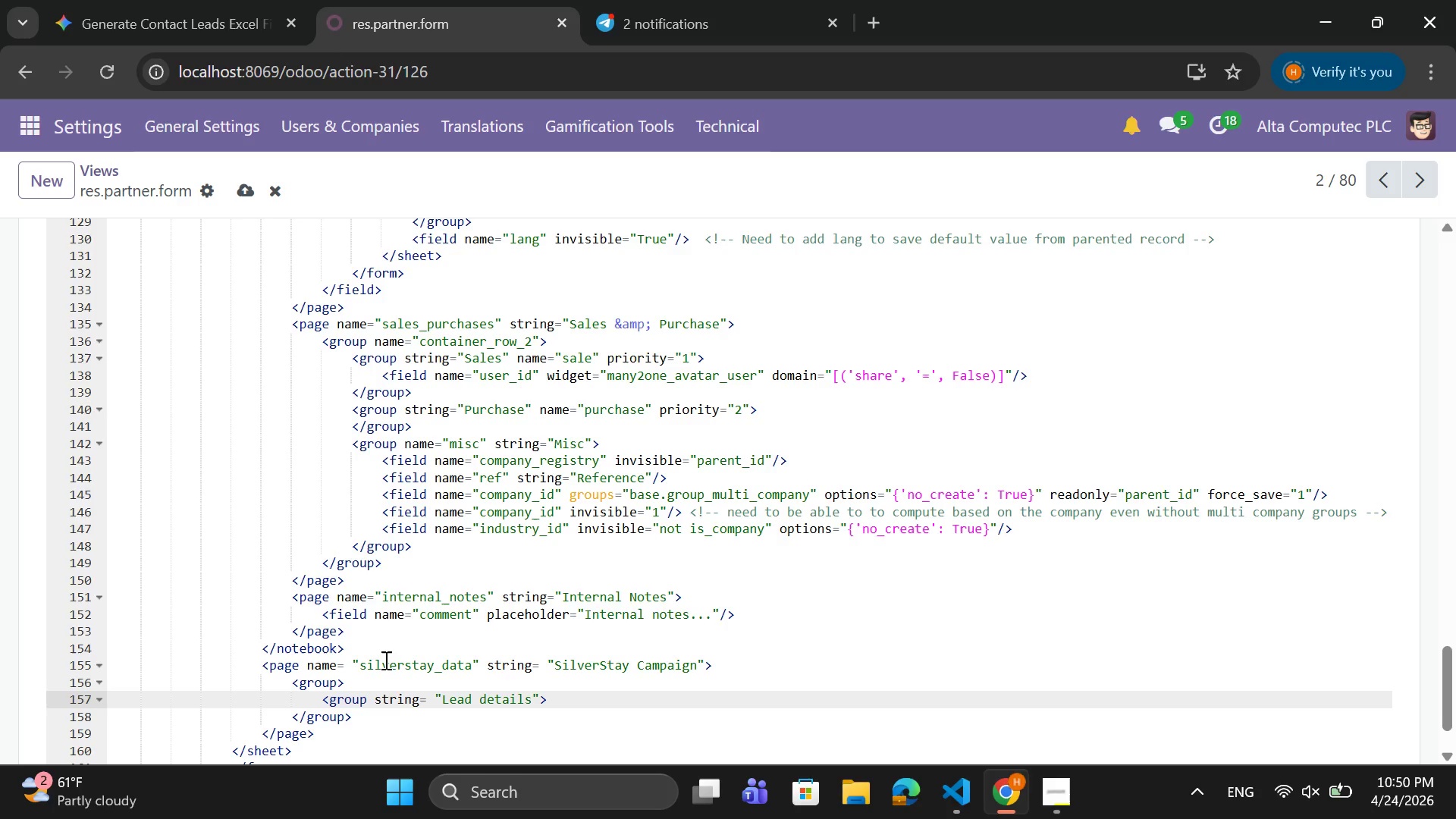 
key(ArrowRight)
 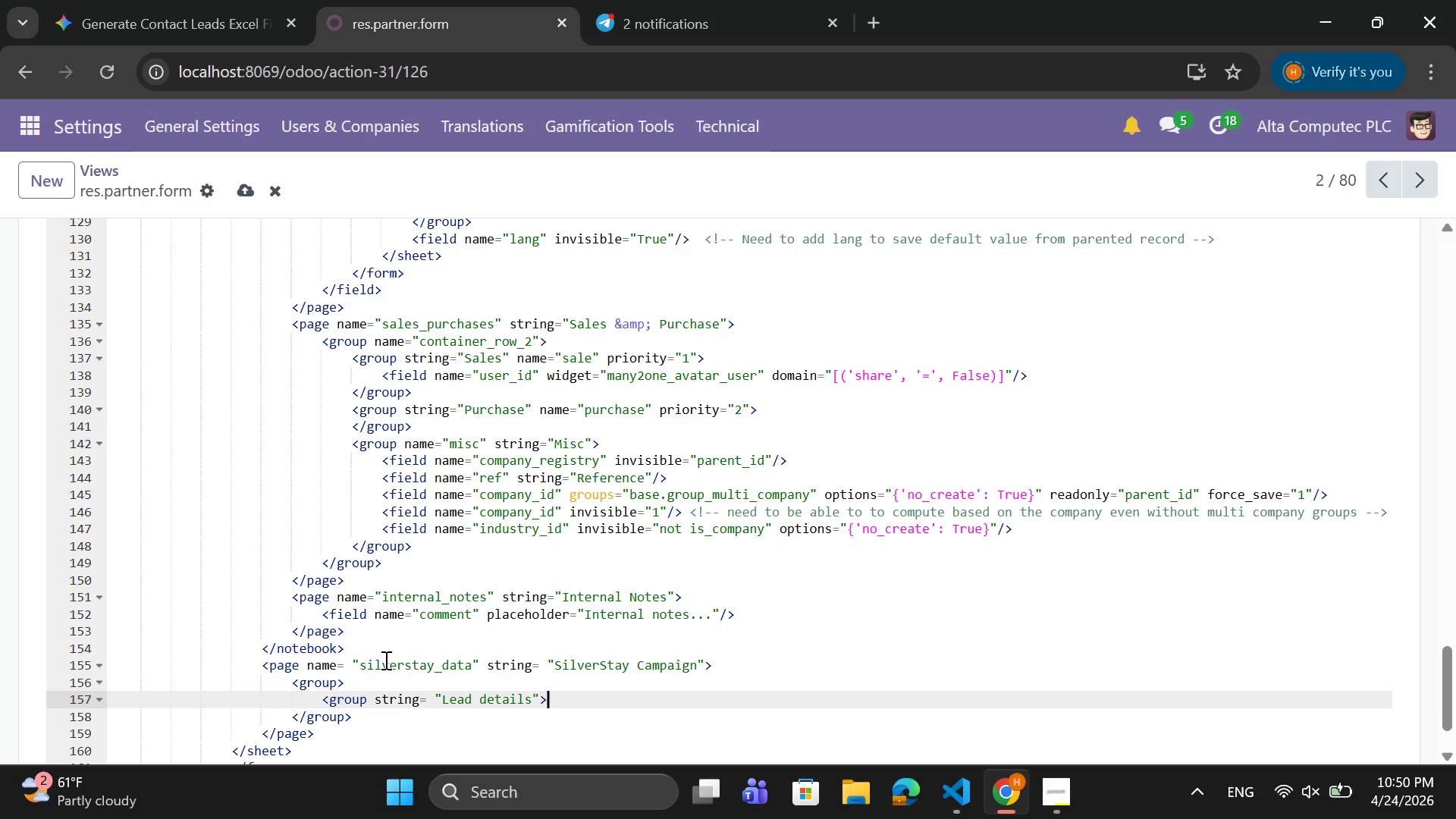 
key(ArrowRight)
 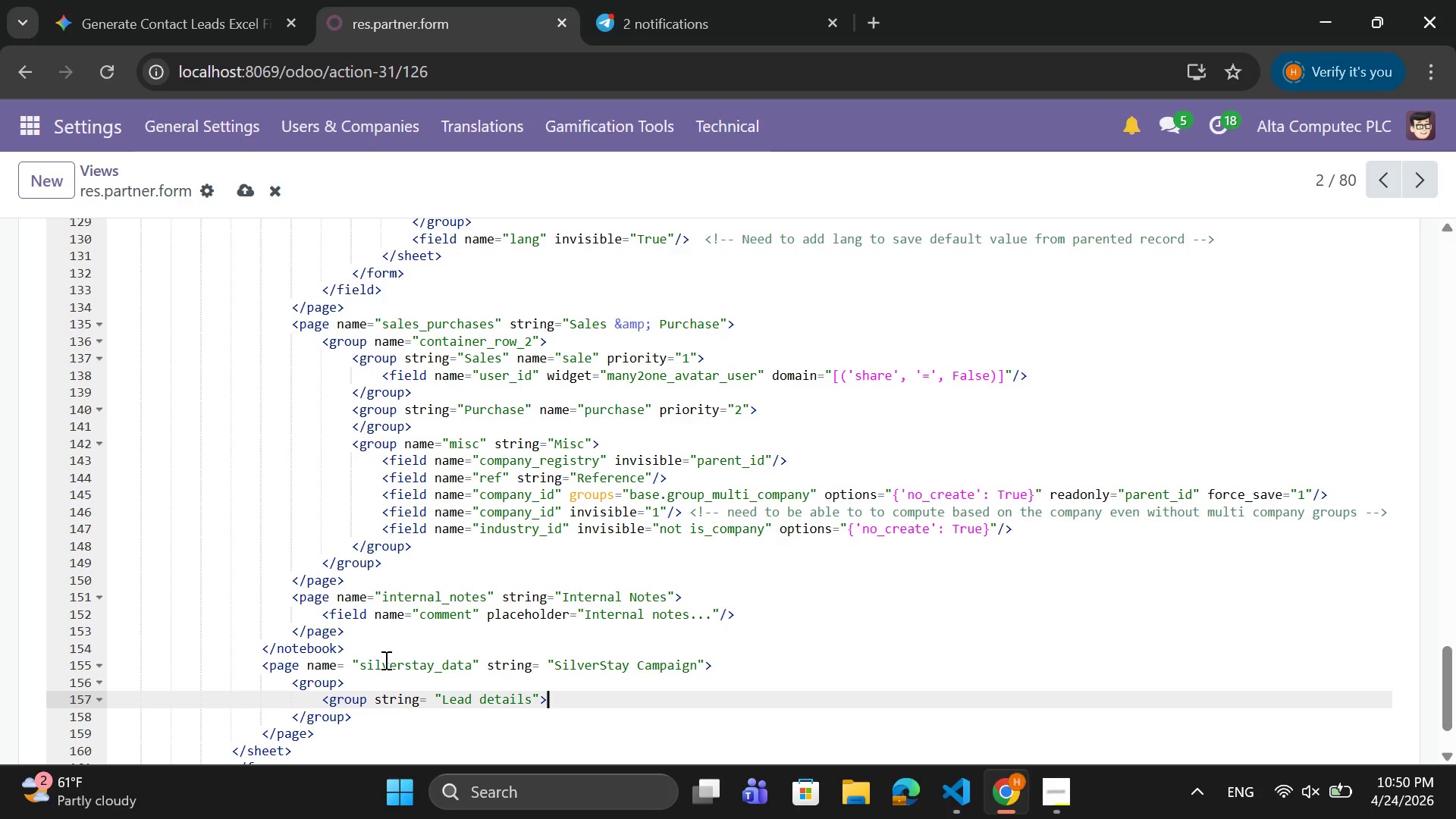 
key(Enter)
 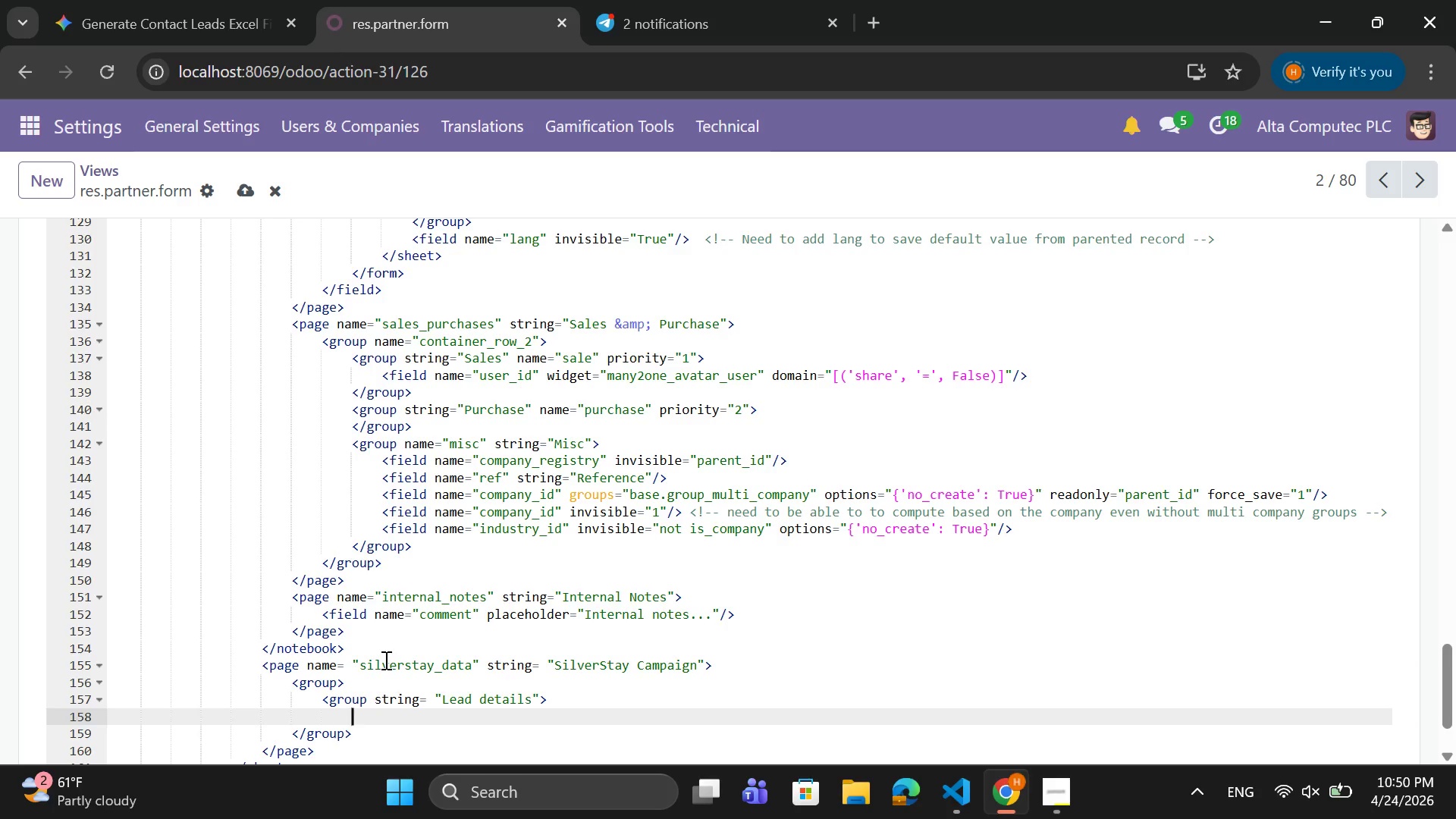 
key(Backspace)
 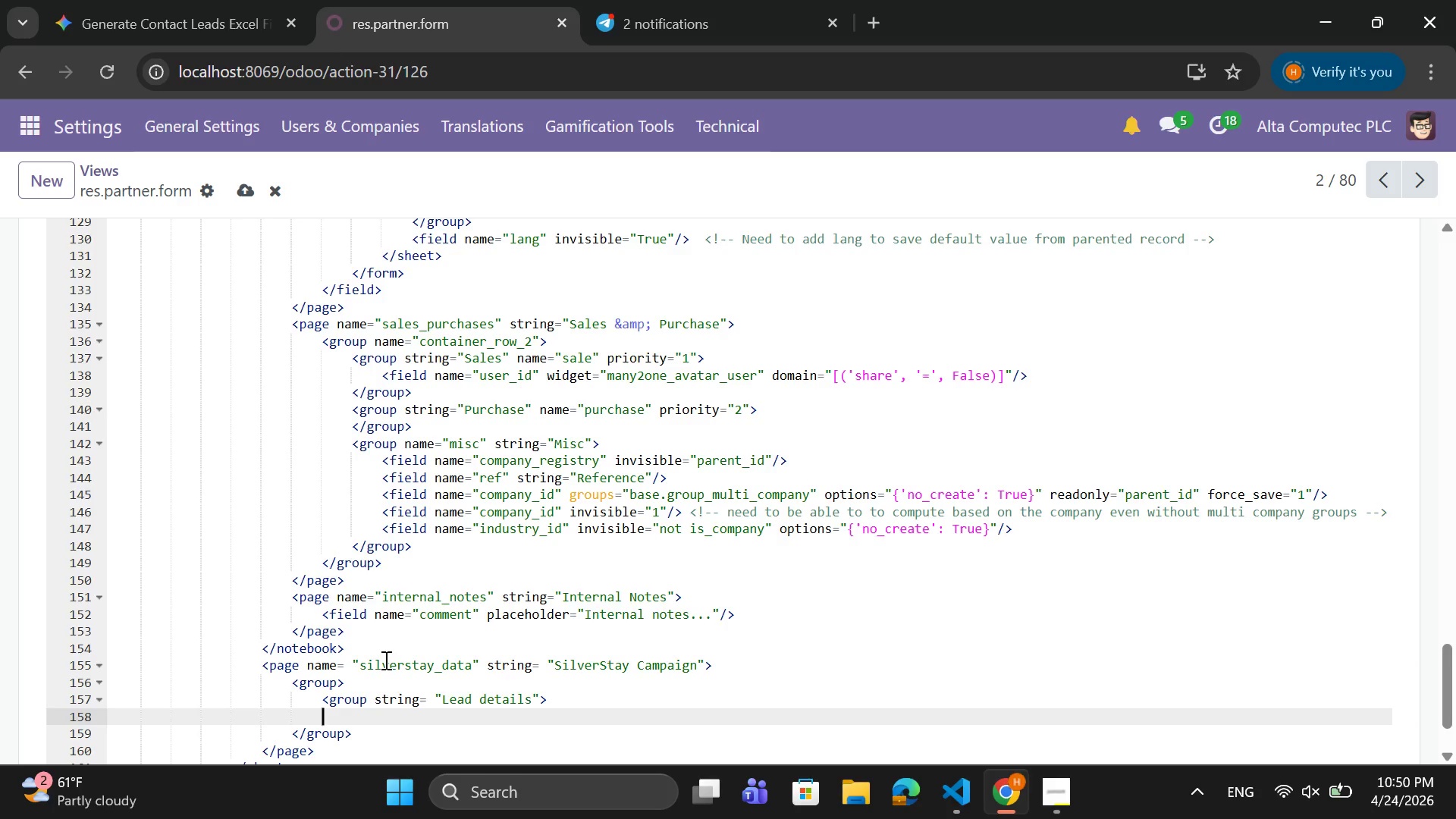 
key(Backspace)
 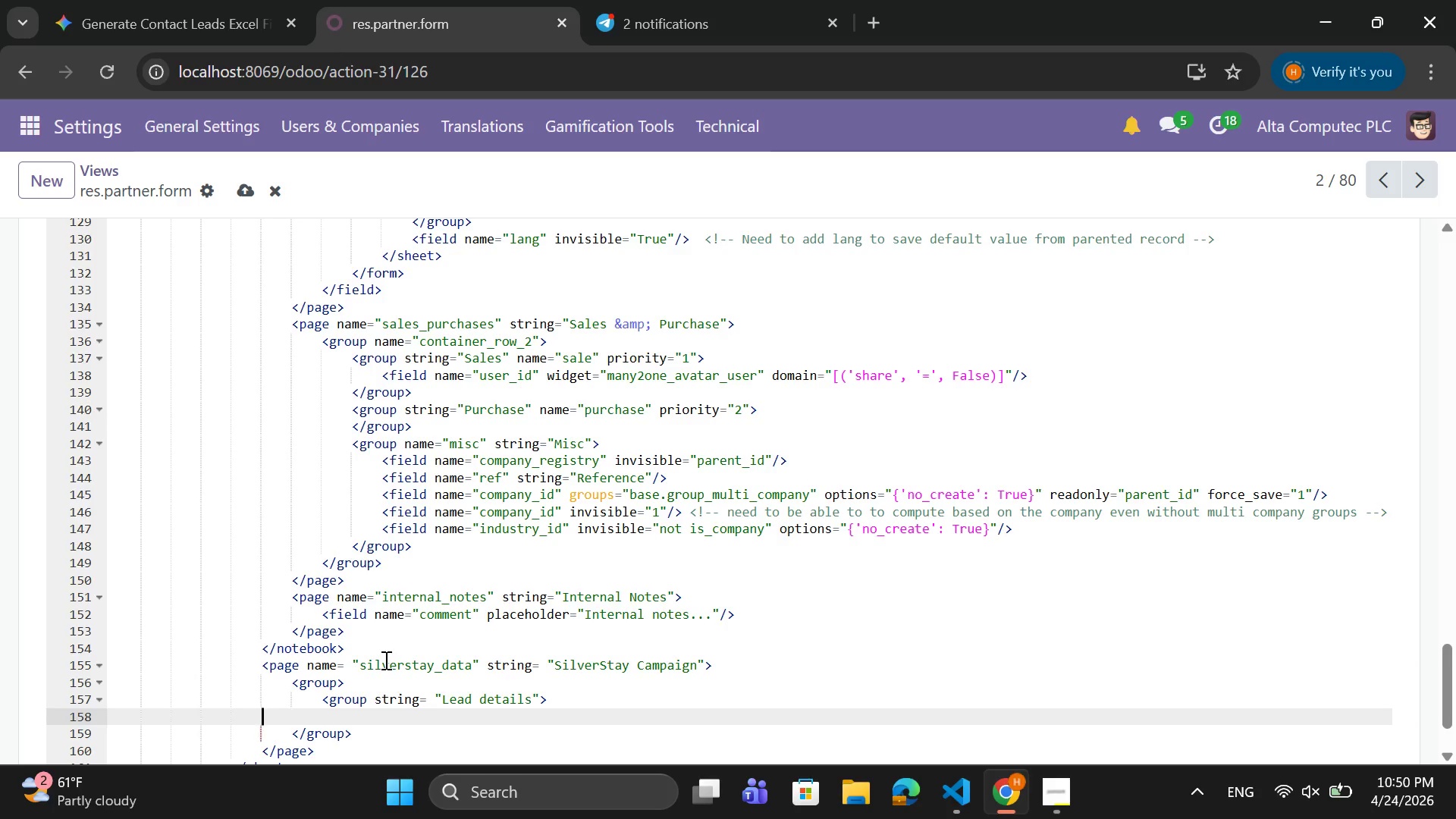 
key(Backspace)
 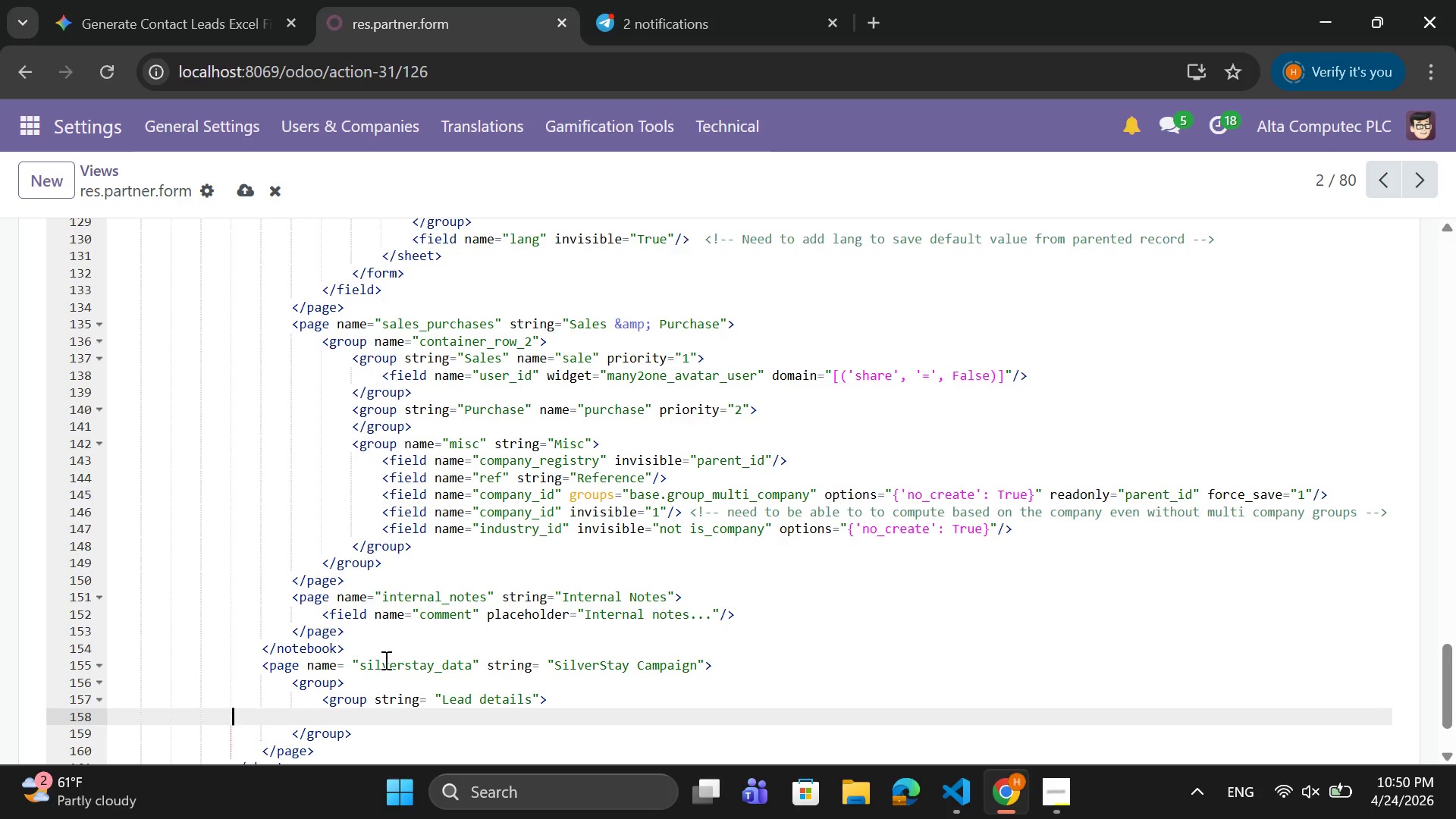 
key(Backspace)
 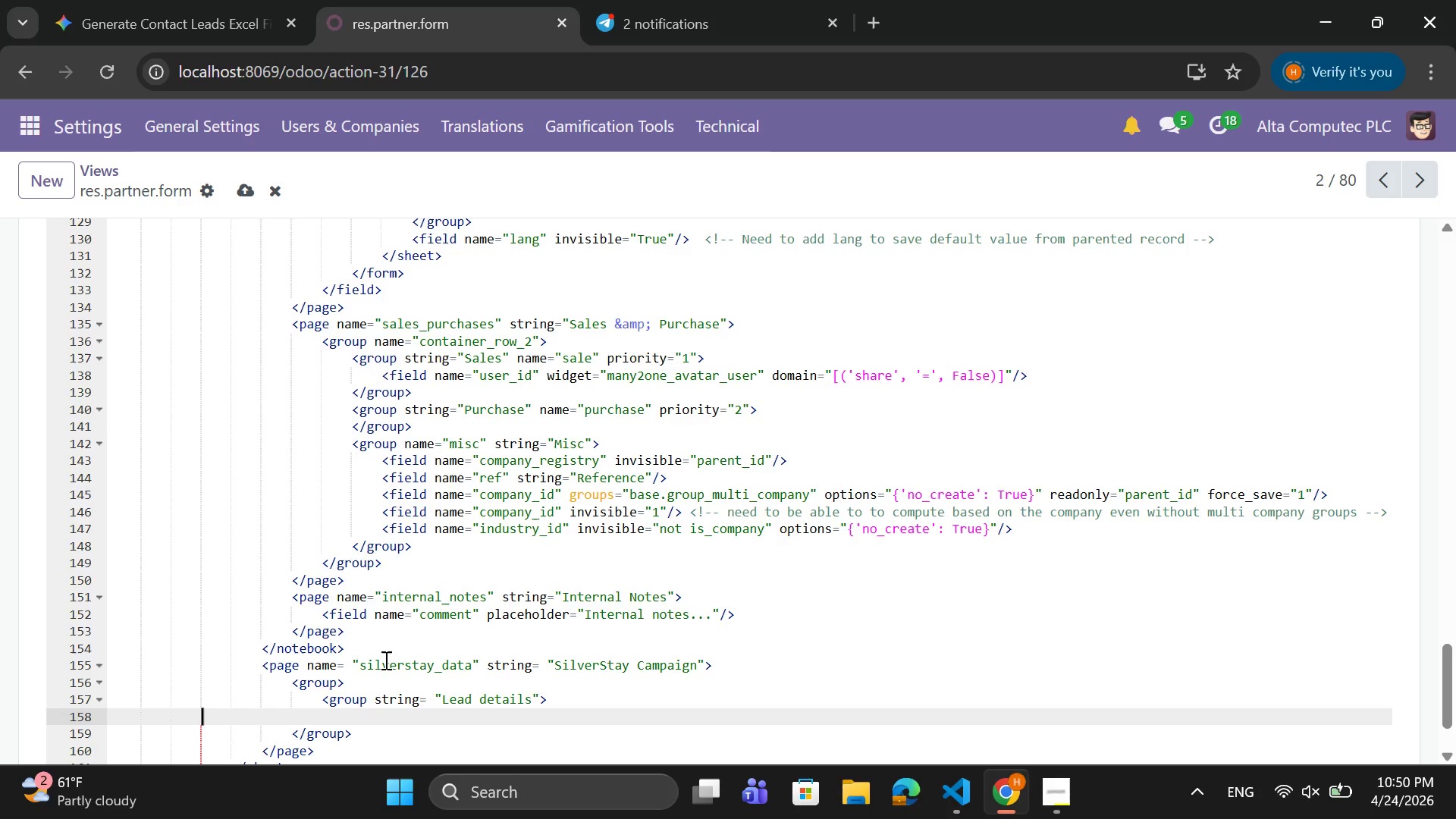 
key(Backspace)
 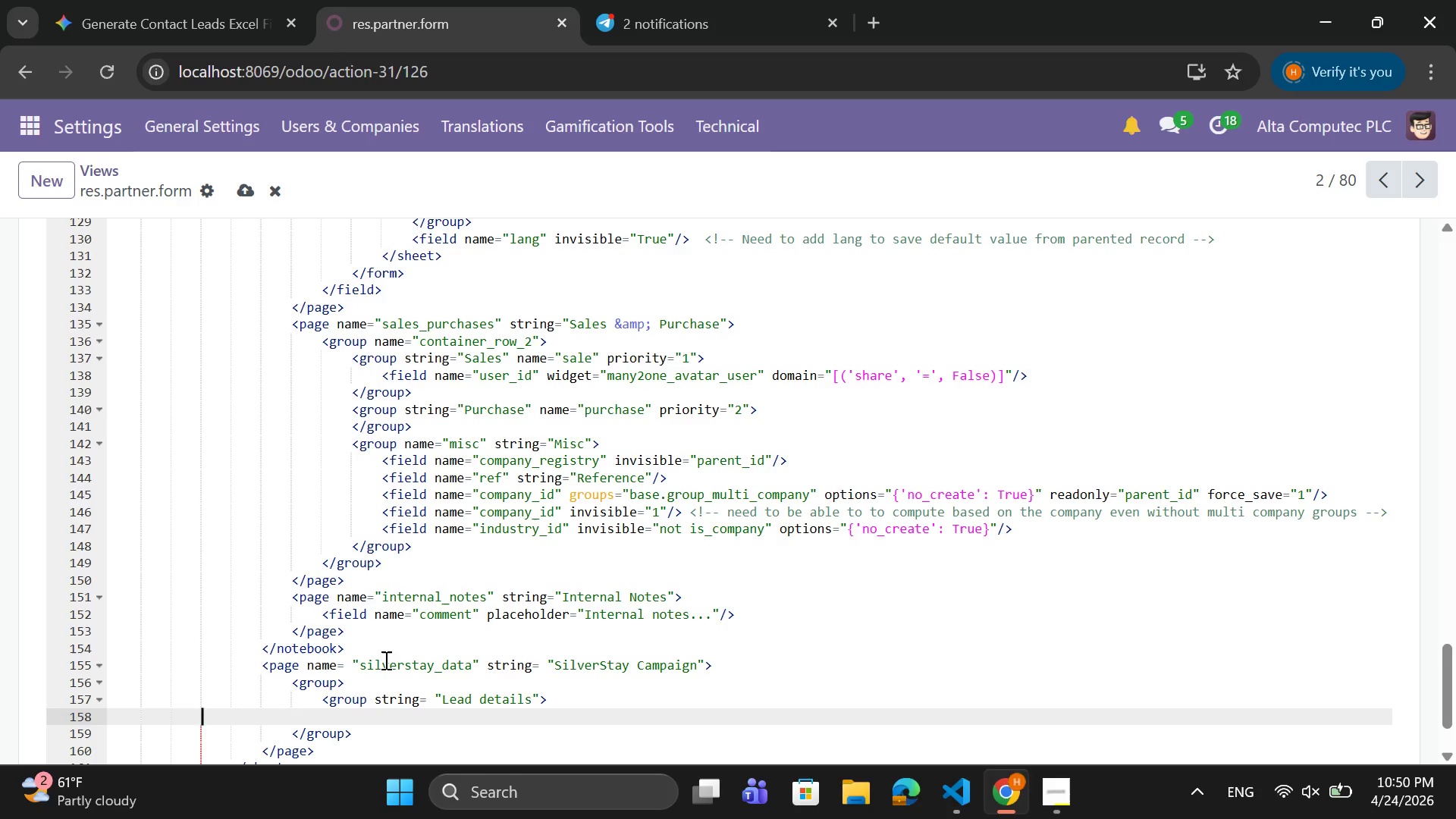 
key(Backspace)
 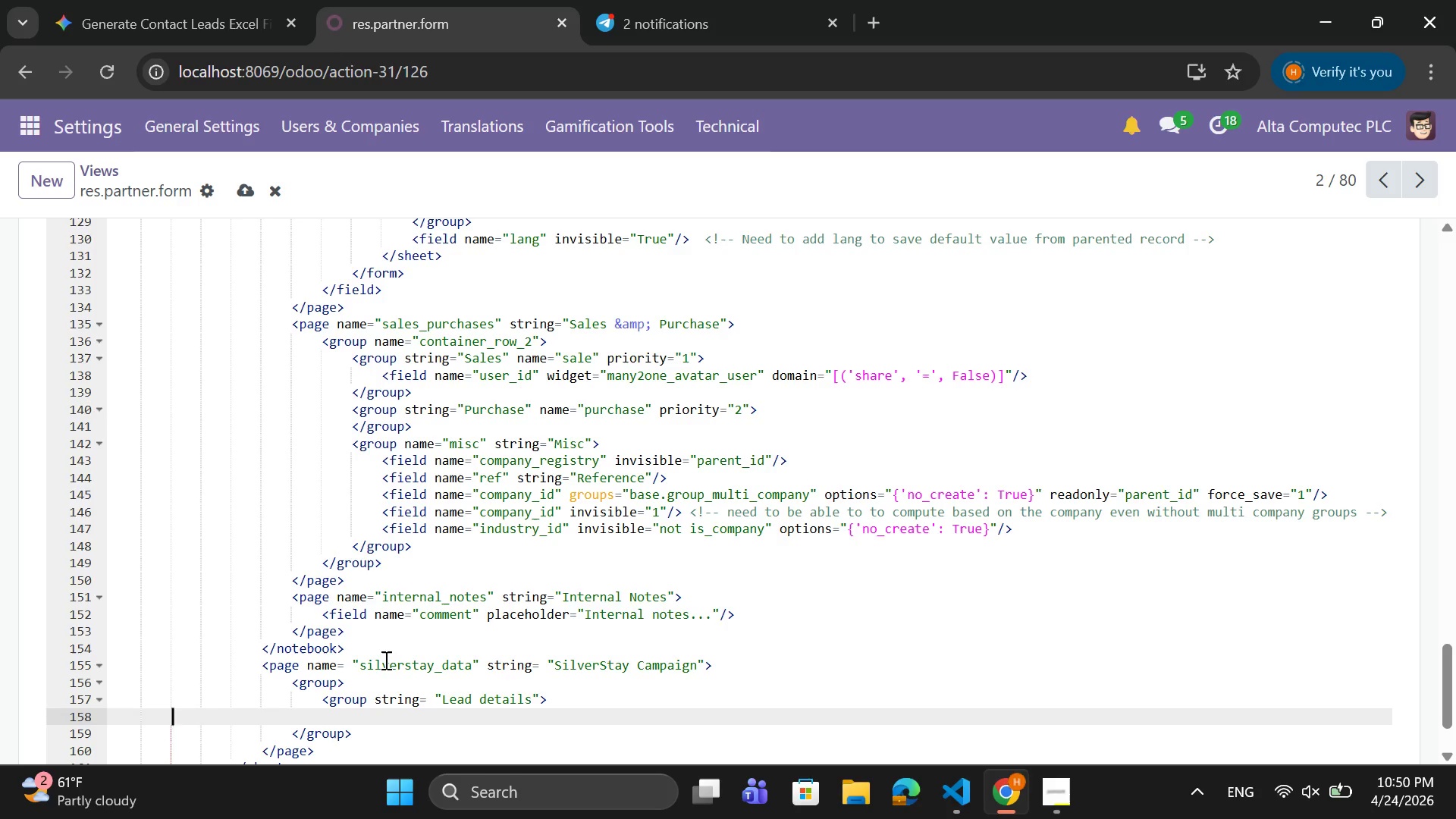 
key(Backspace)
 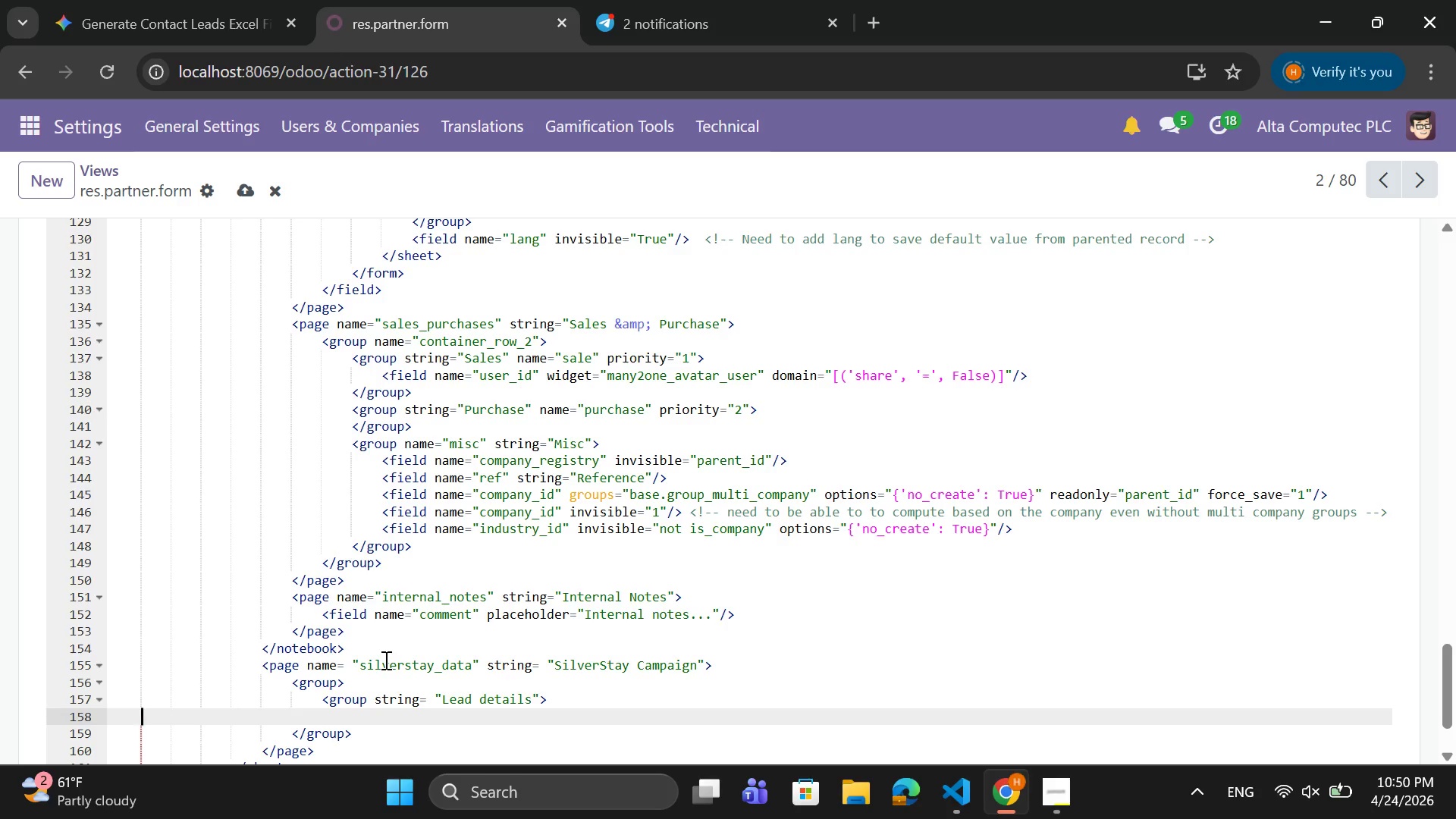 
key(Backspace)
 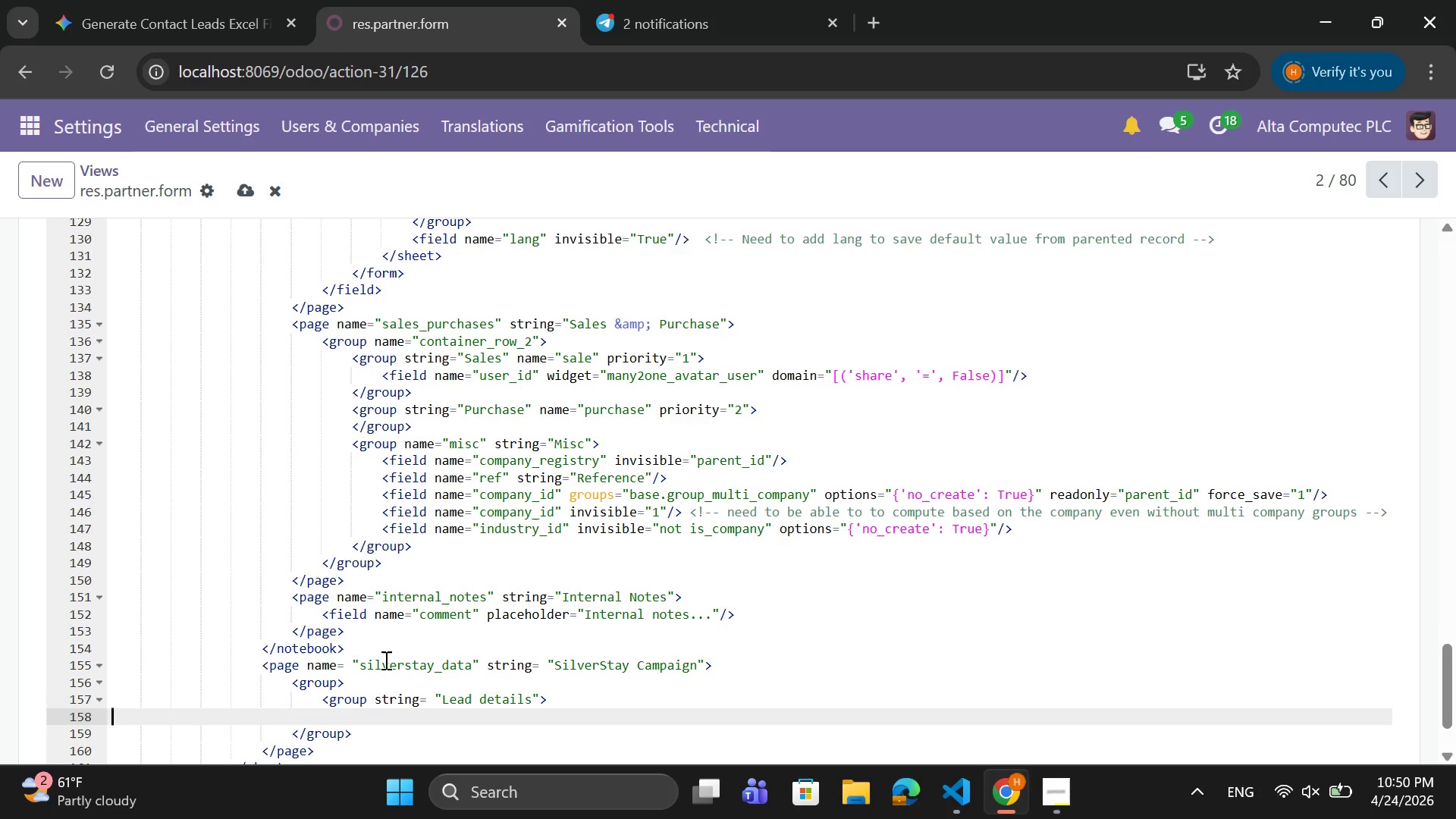 
key(Backspace)
 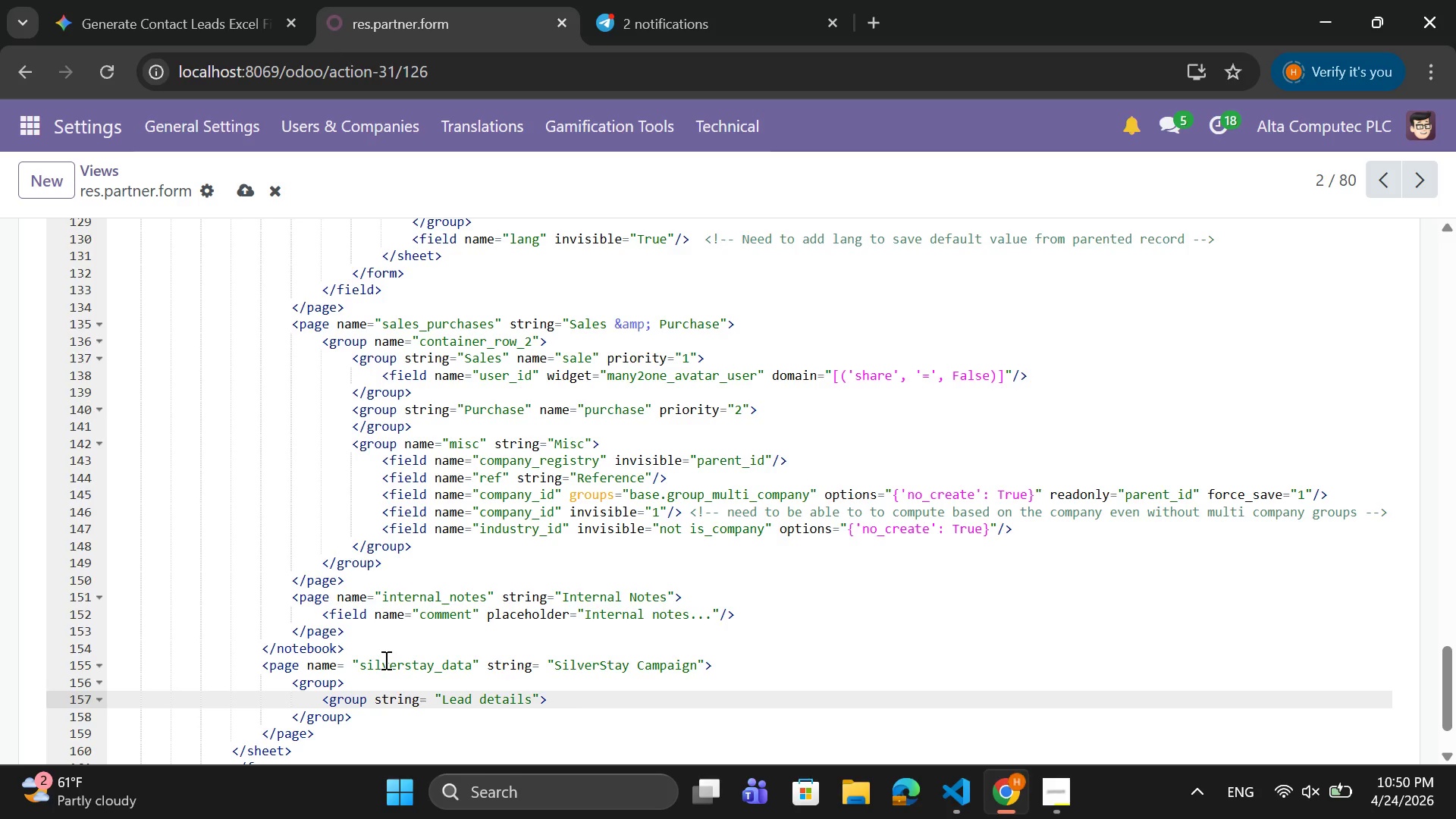 
key(Enter)
 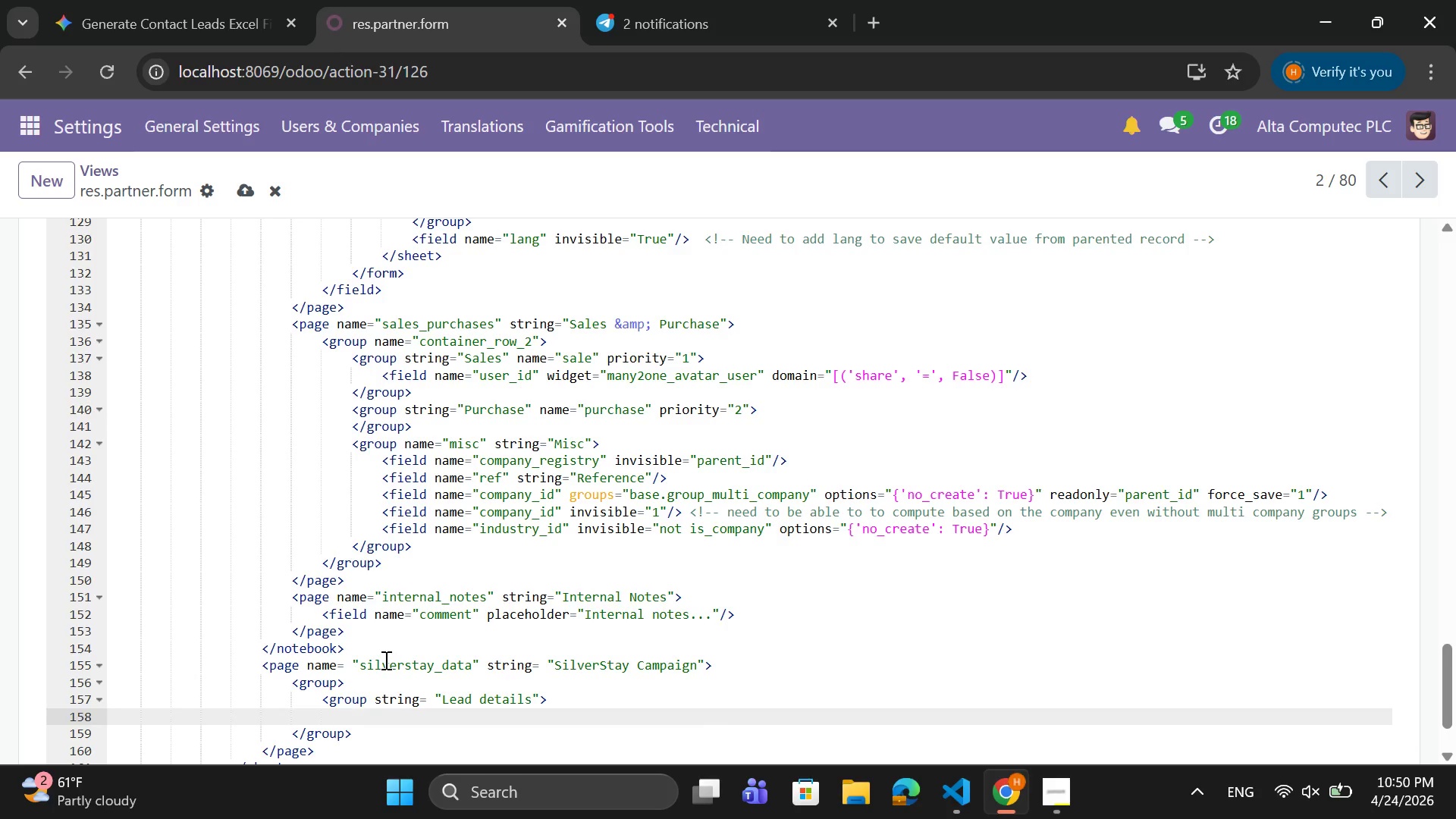 
key(Shift+Comma)
 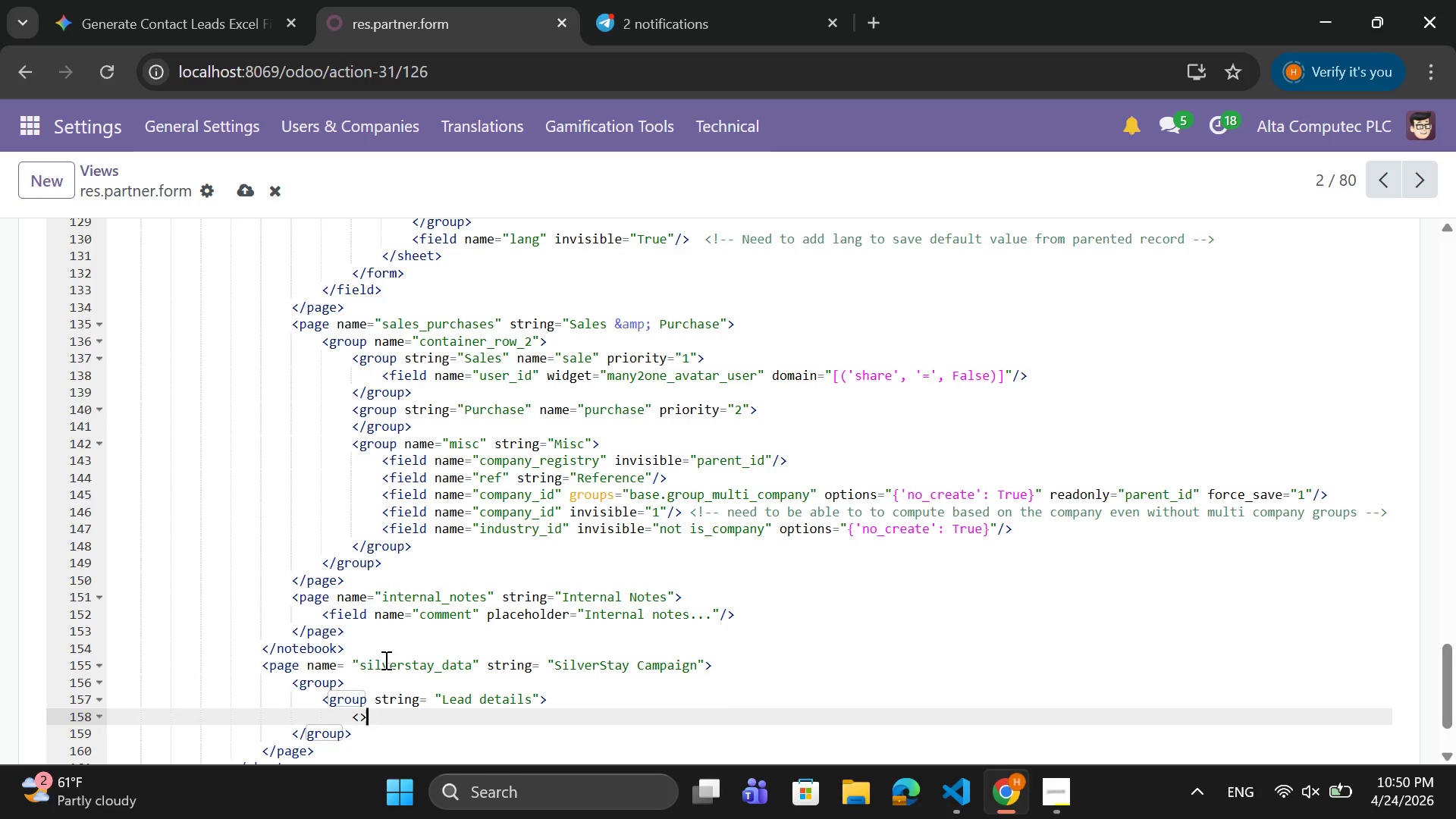 
key(Shift+Period)
 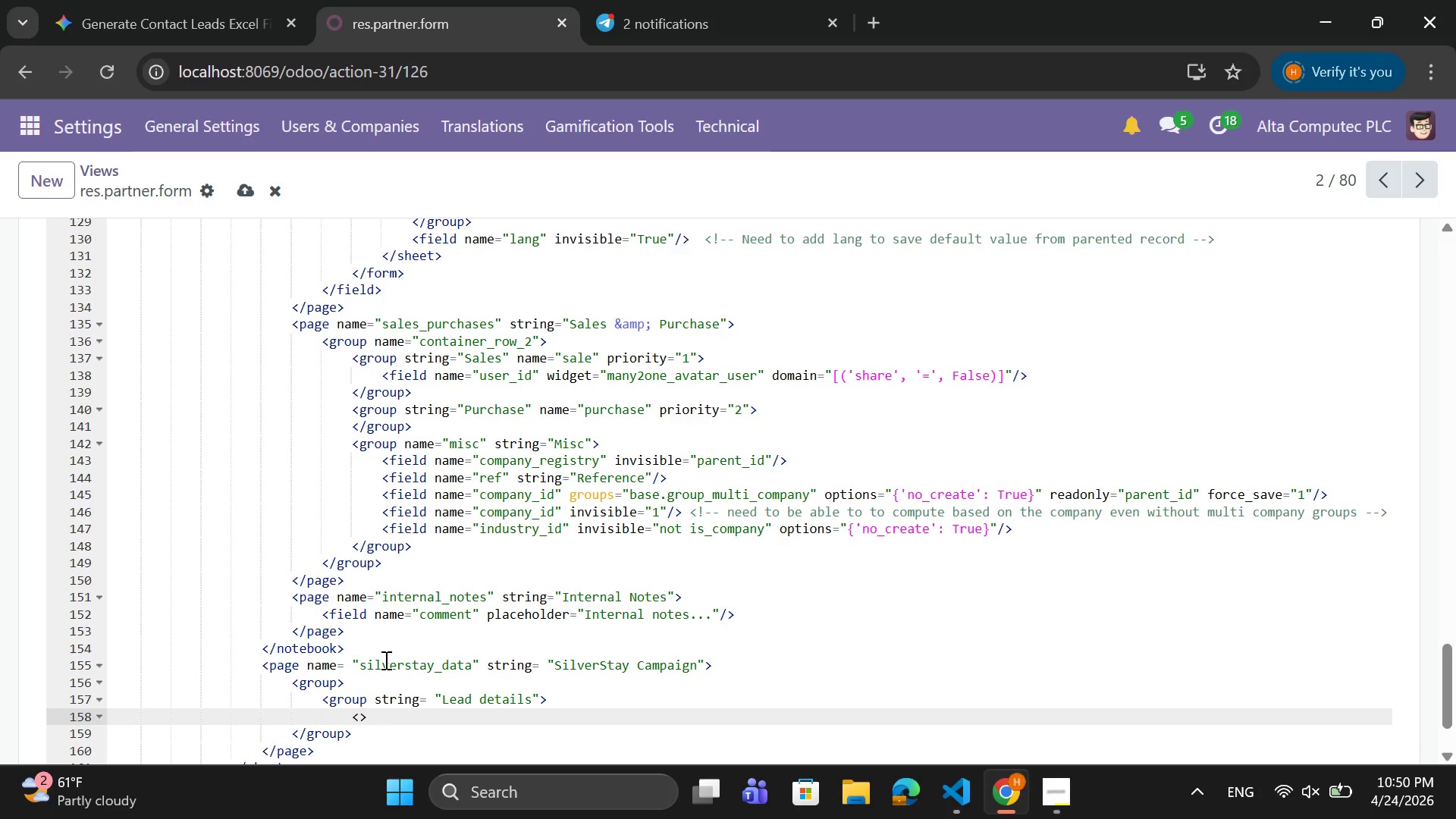 
key(ArrowLeft)
 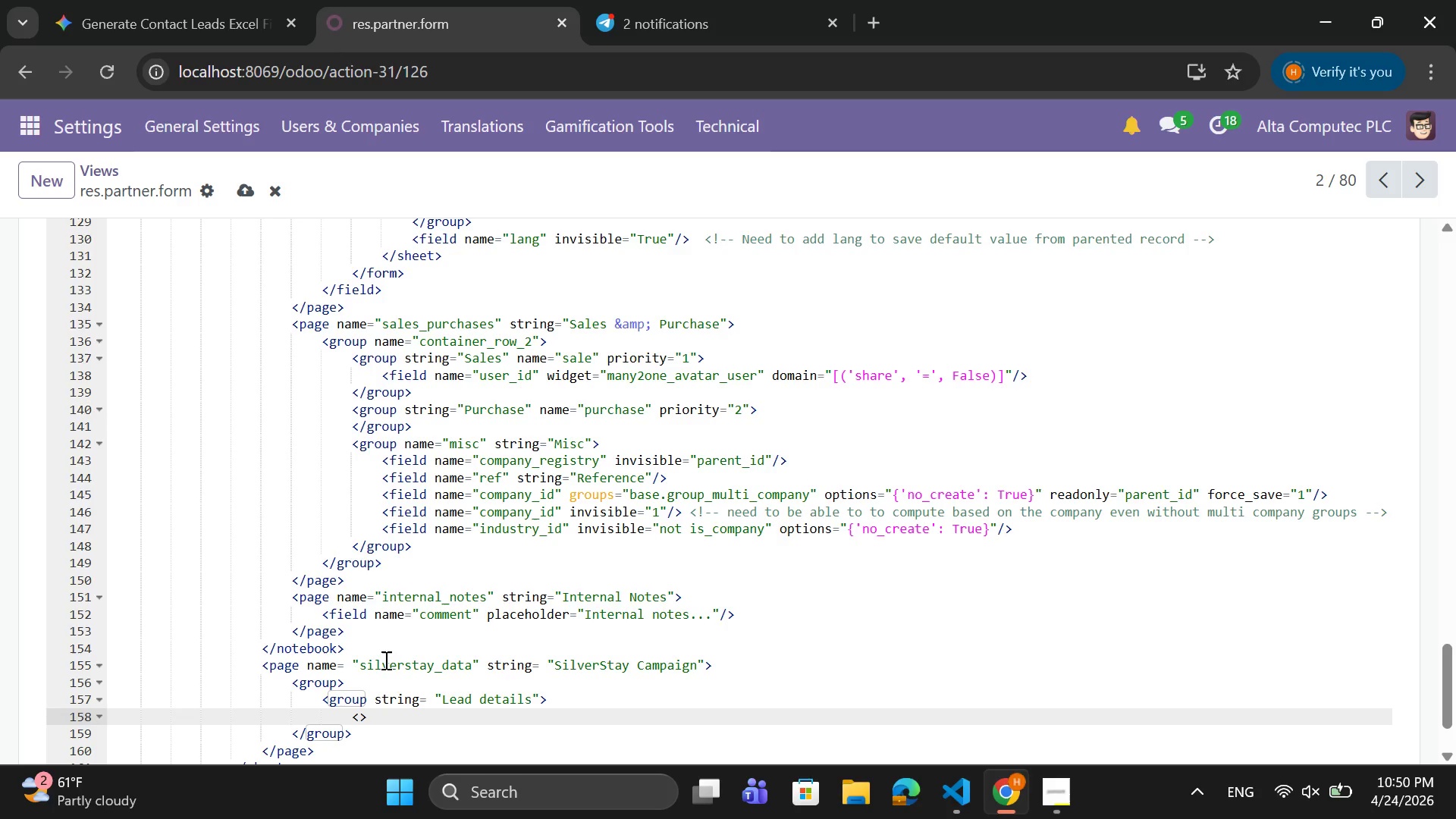 
wait(7.47)
 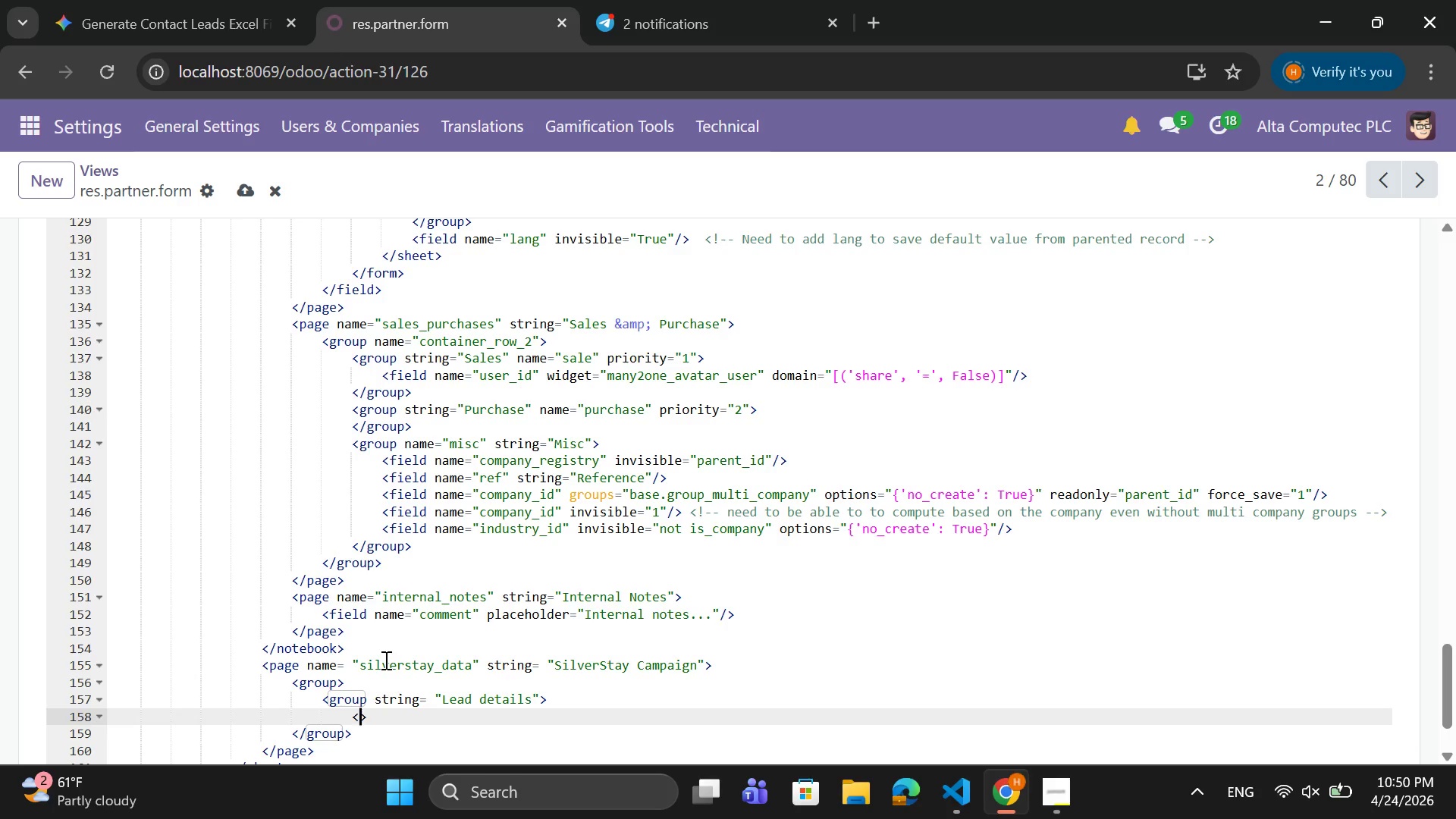 
type(field a)
key(Backspace)
type(name= "")
 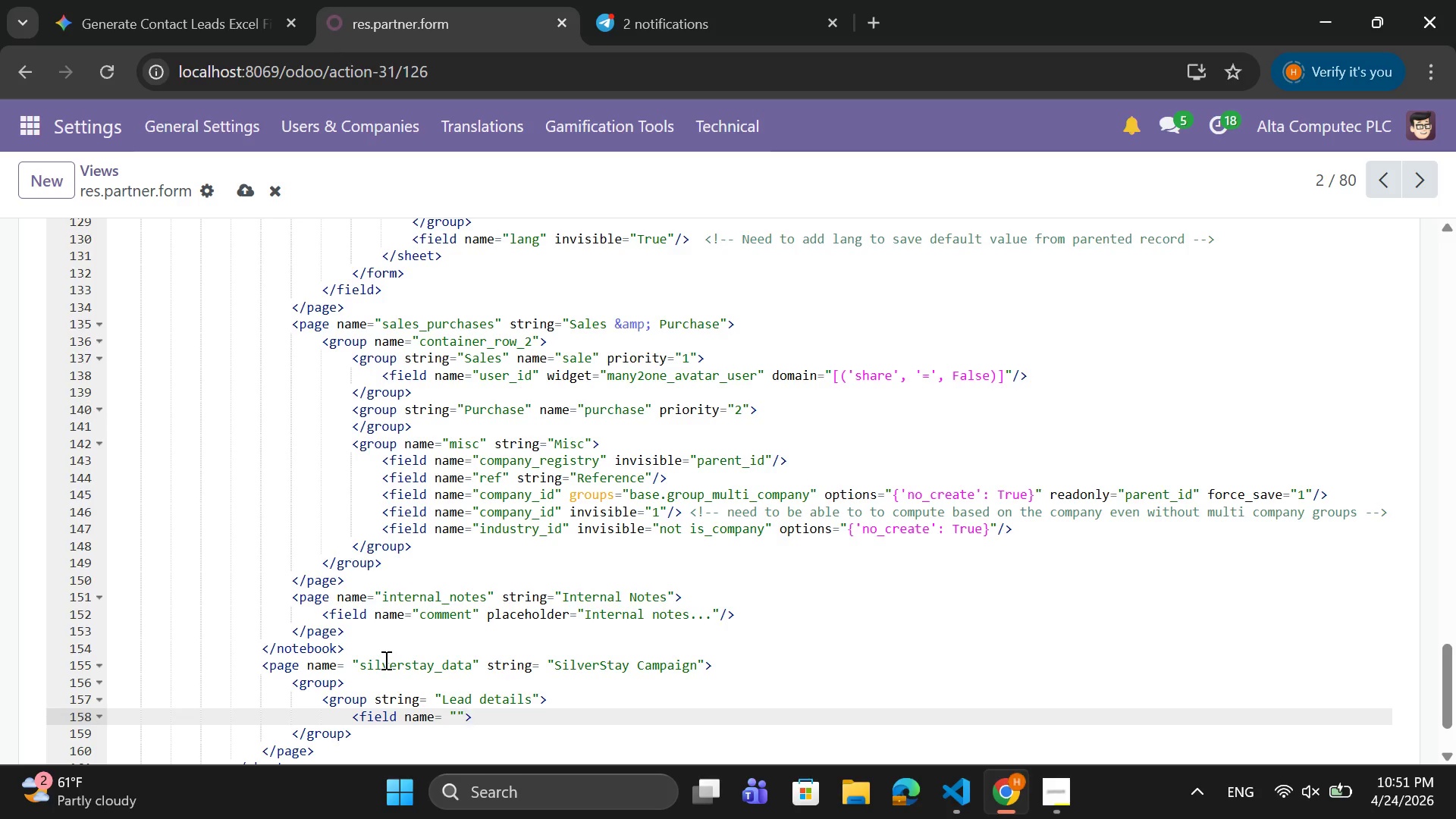 
key(ArrowLeft)
 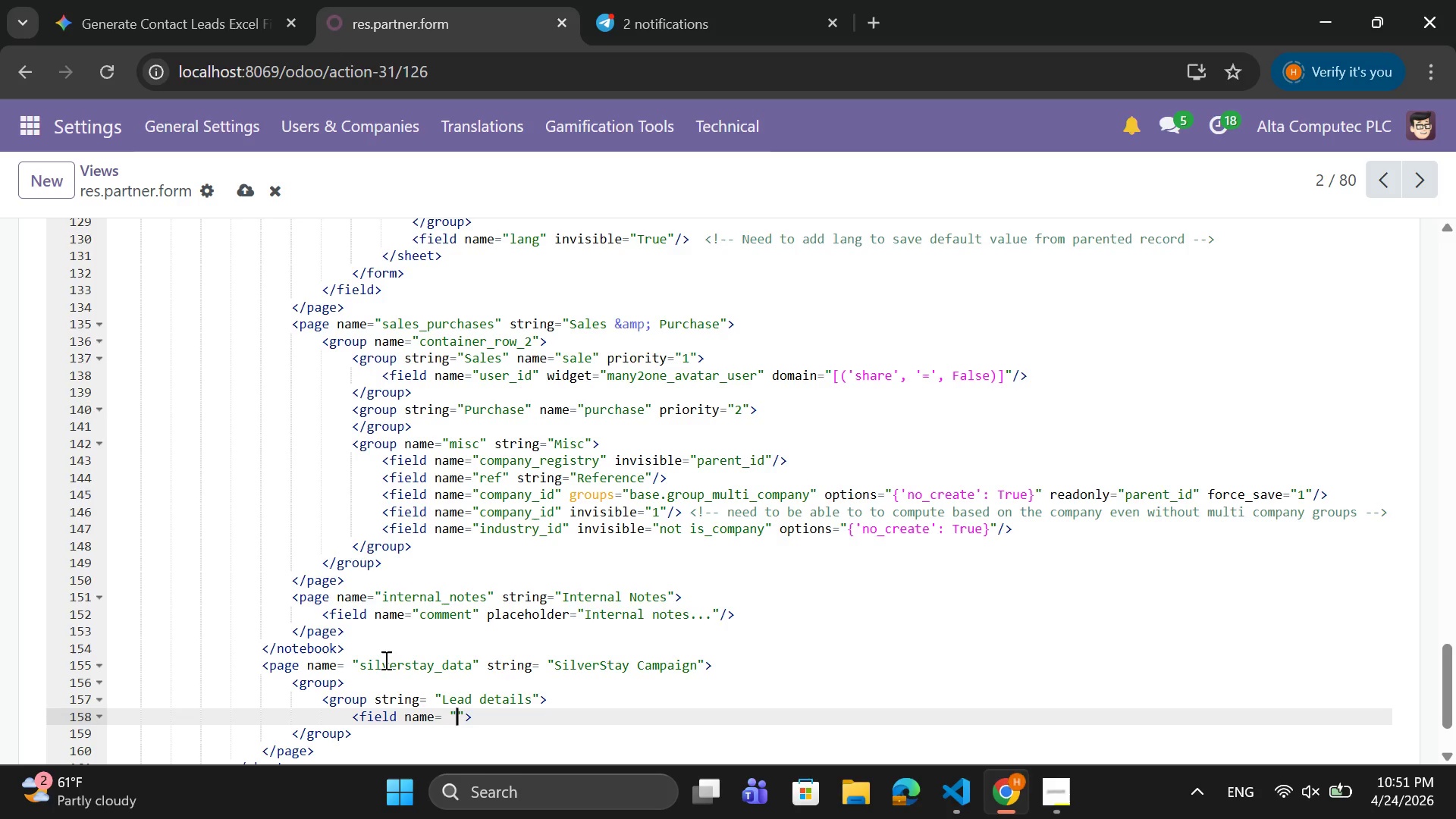 
wait(5.36)
 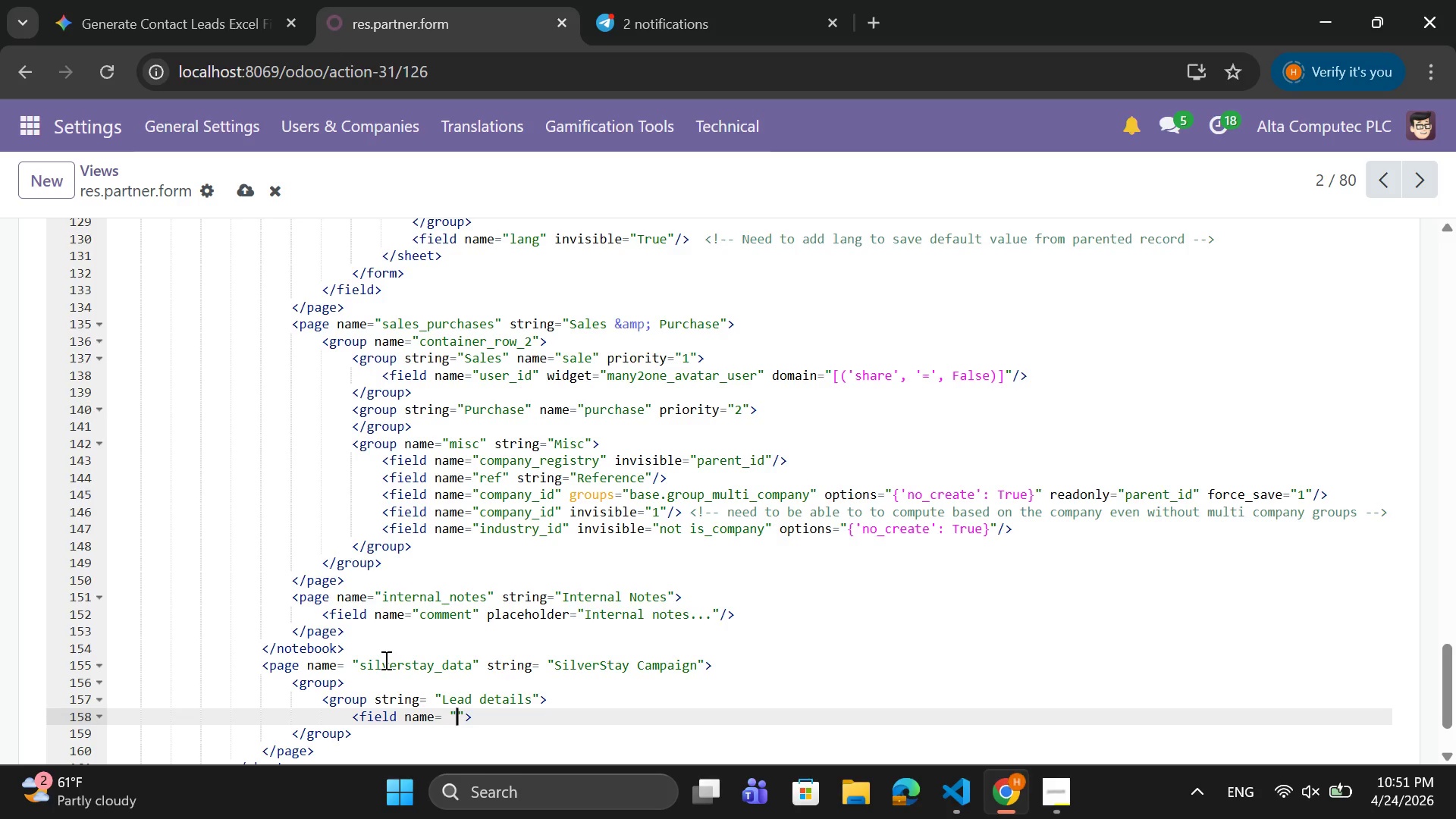 
type(x_interest_level)
 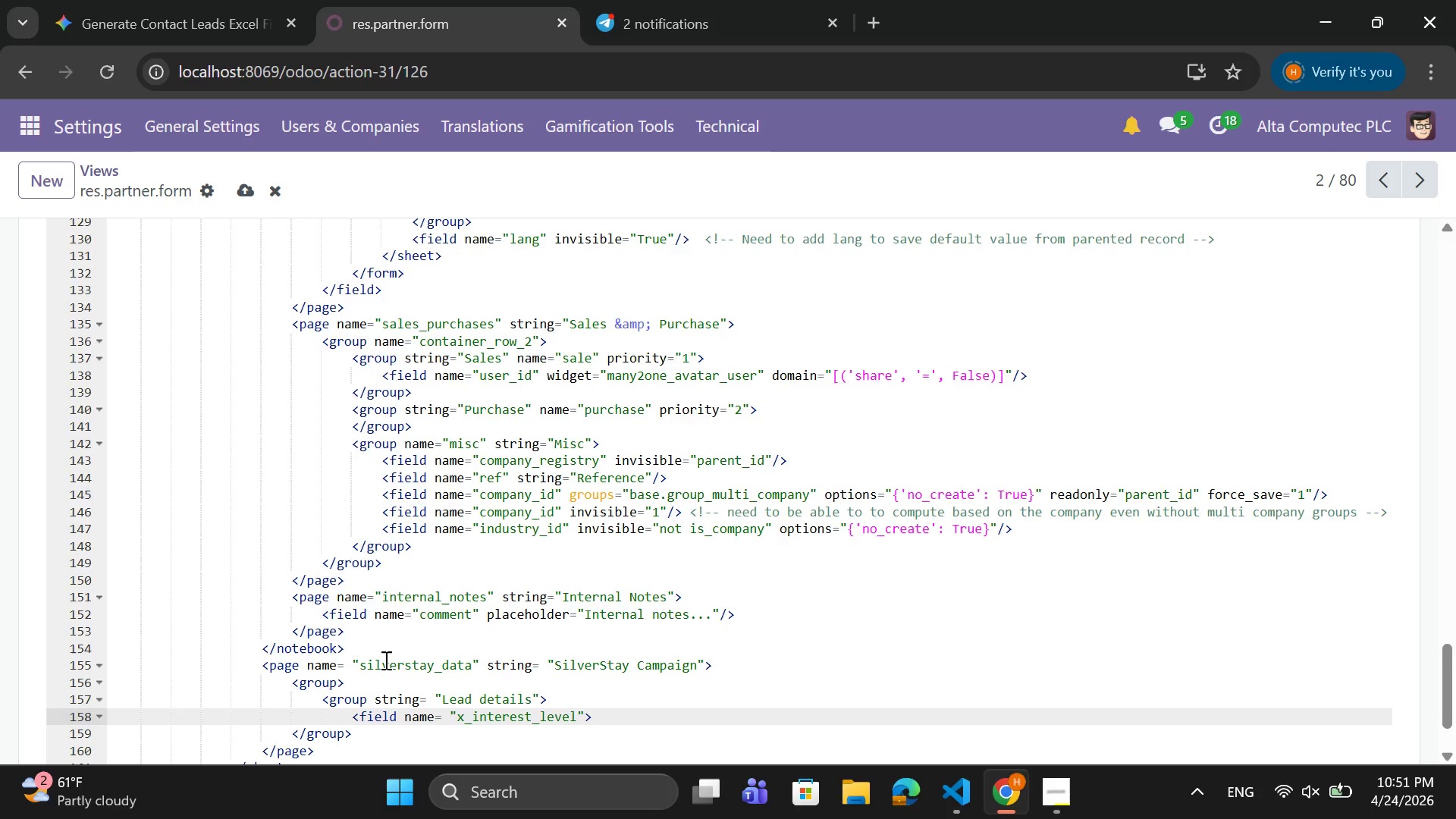 
key(ArrowRight)
 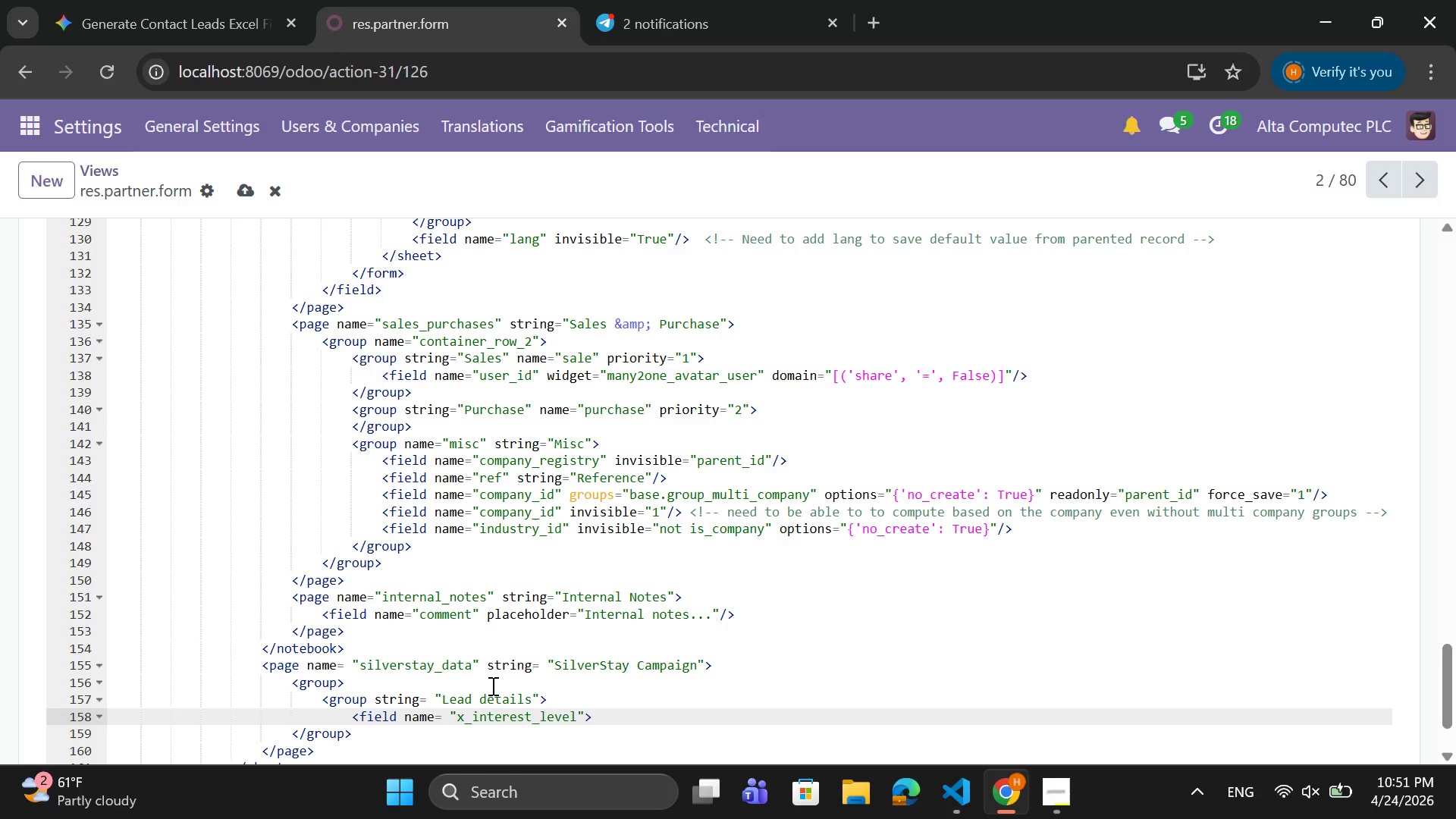 
key(ArrowRight)
 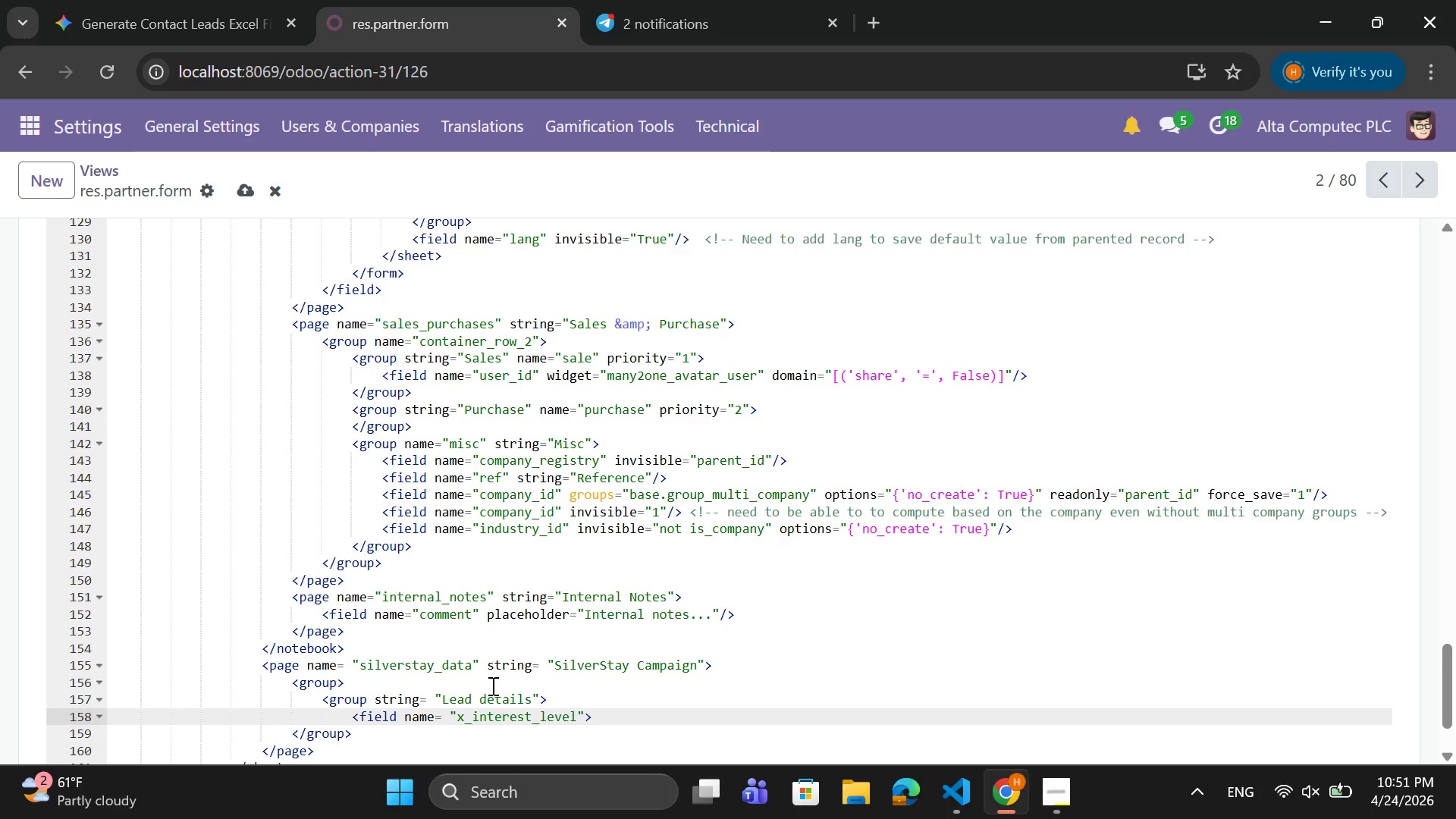 
key(Enter)
 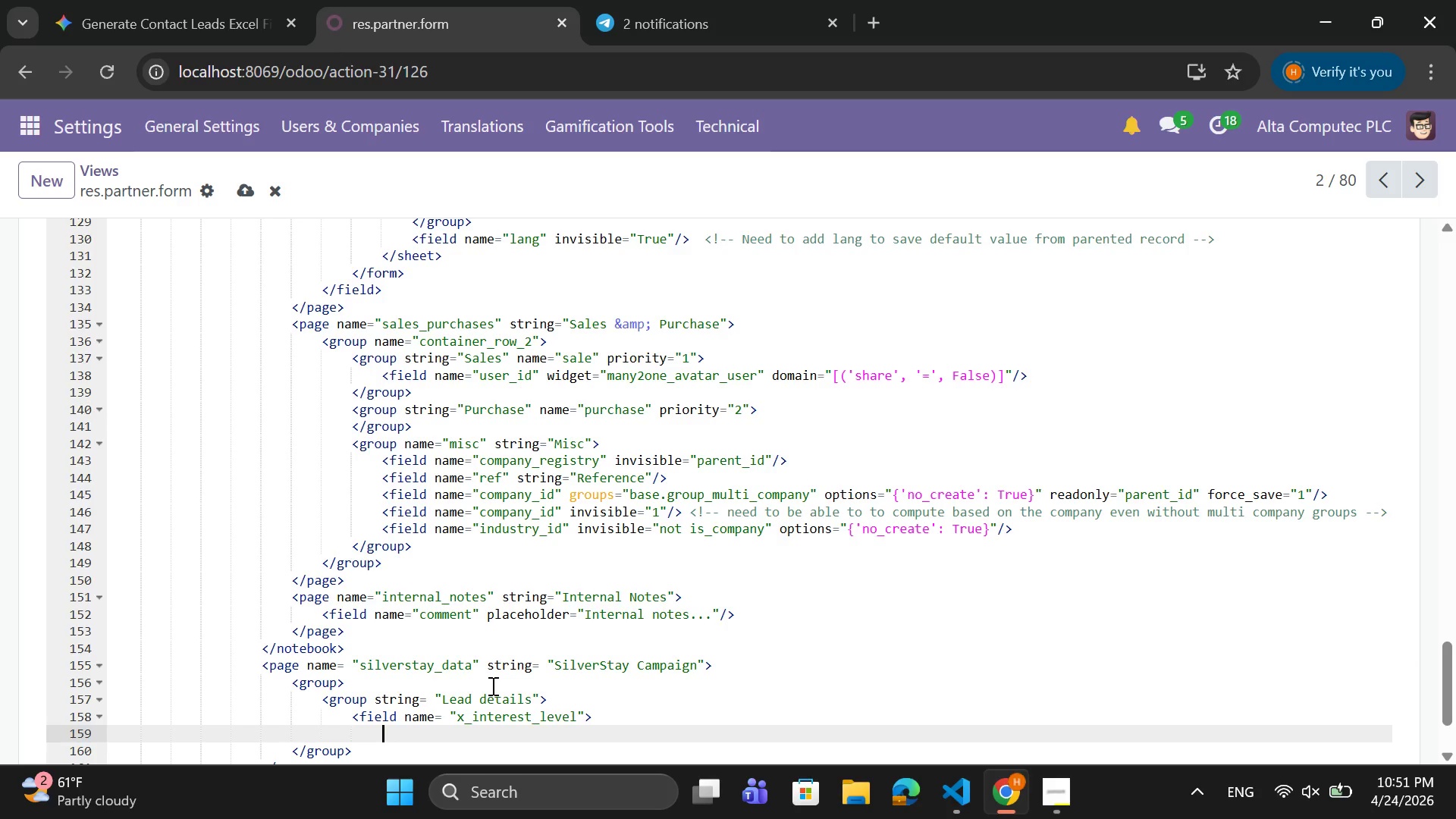 
type(<F)
key(Backspace)
type(field )
 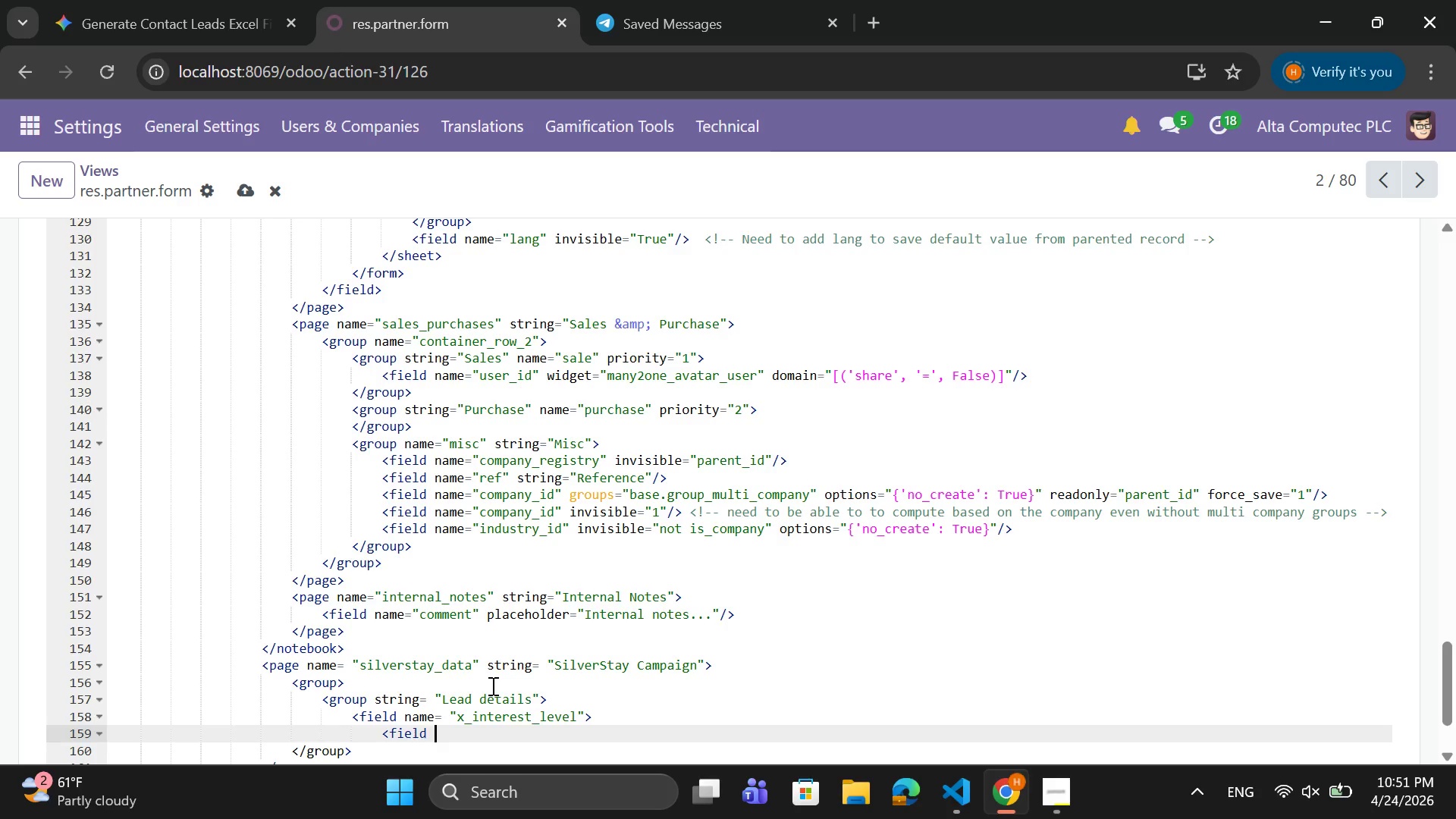 
type(name =)
key(Backspace)
key(Backspace)
type(= xp)
key(Backspace)
key(Backspace)
 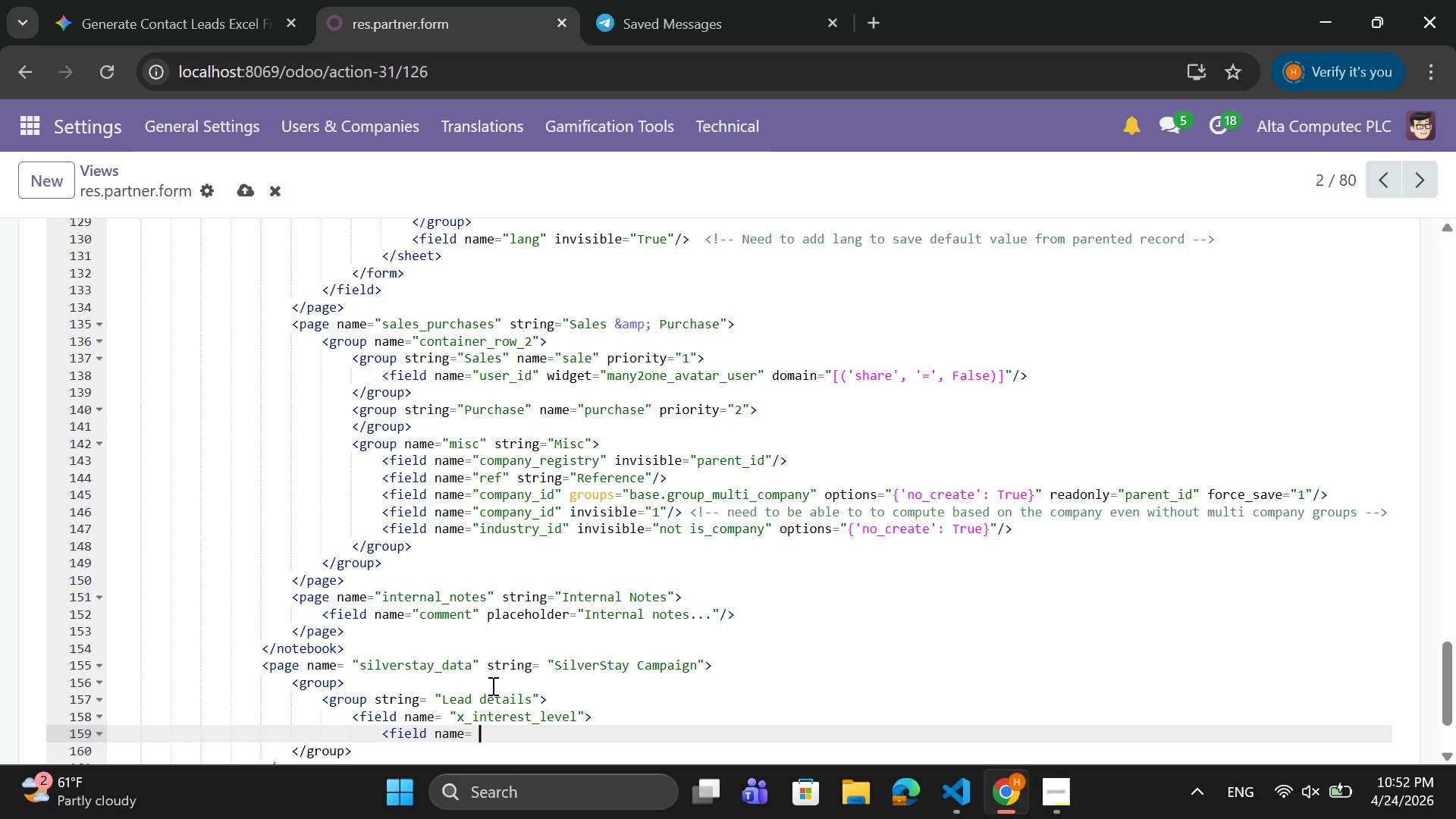 
key(Shift+Quote)
 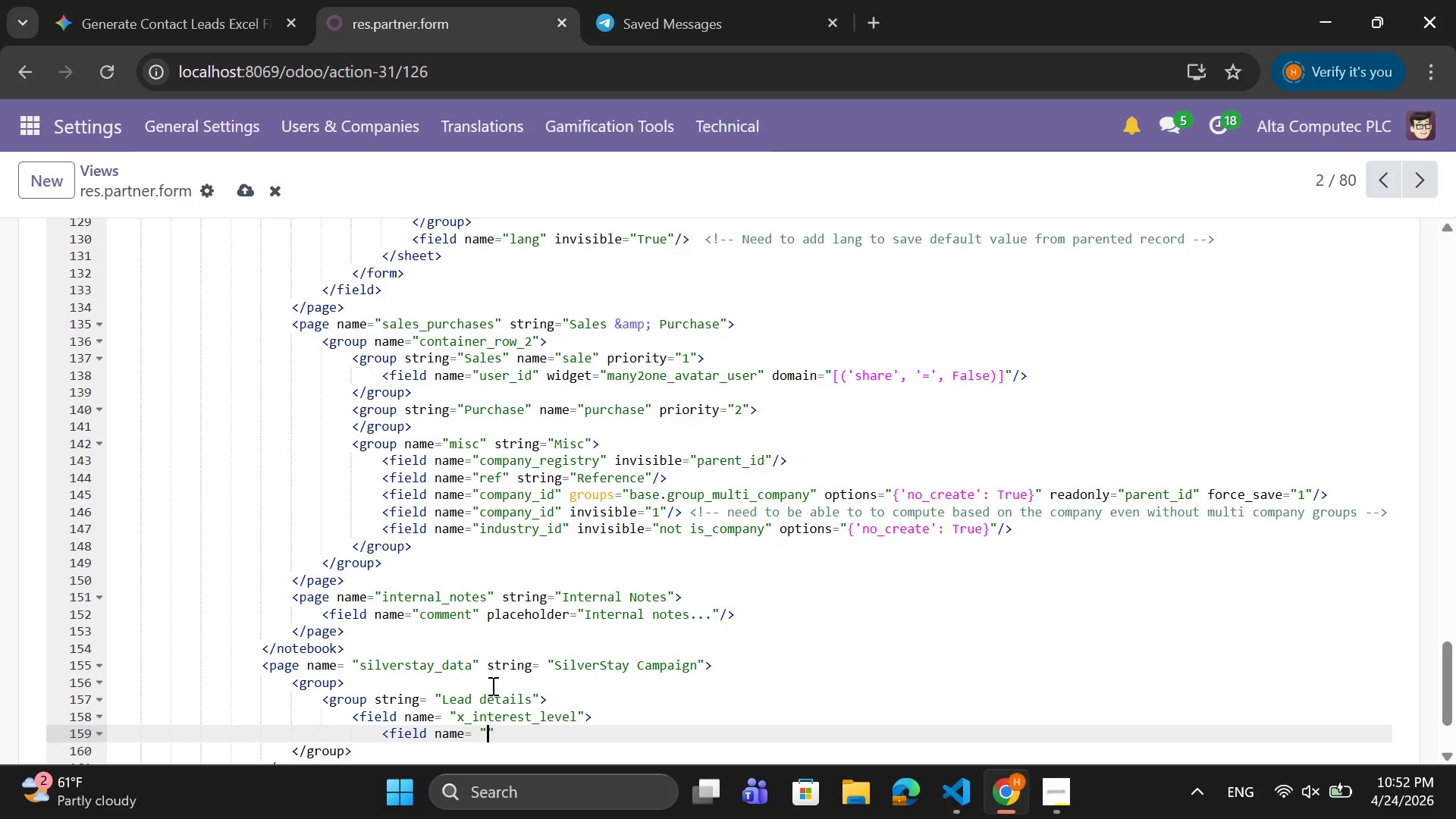 
wait(9.23)
 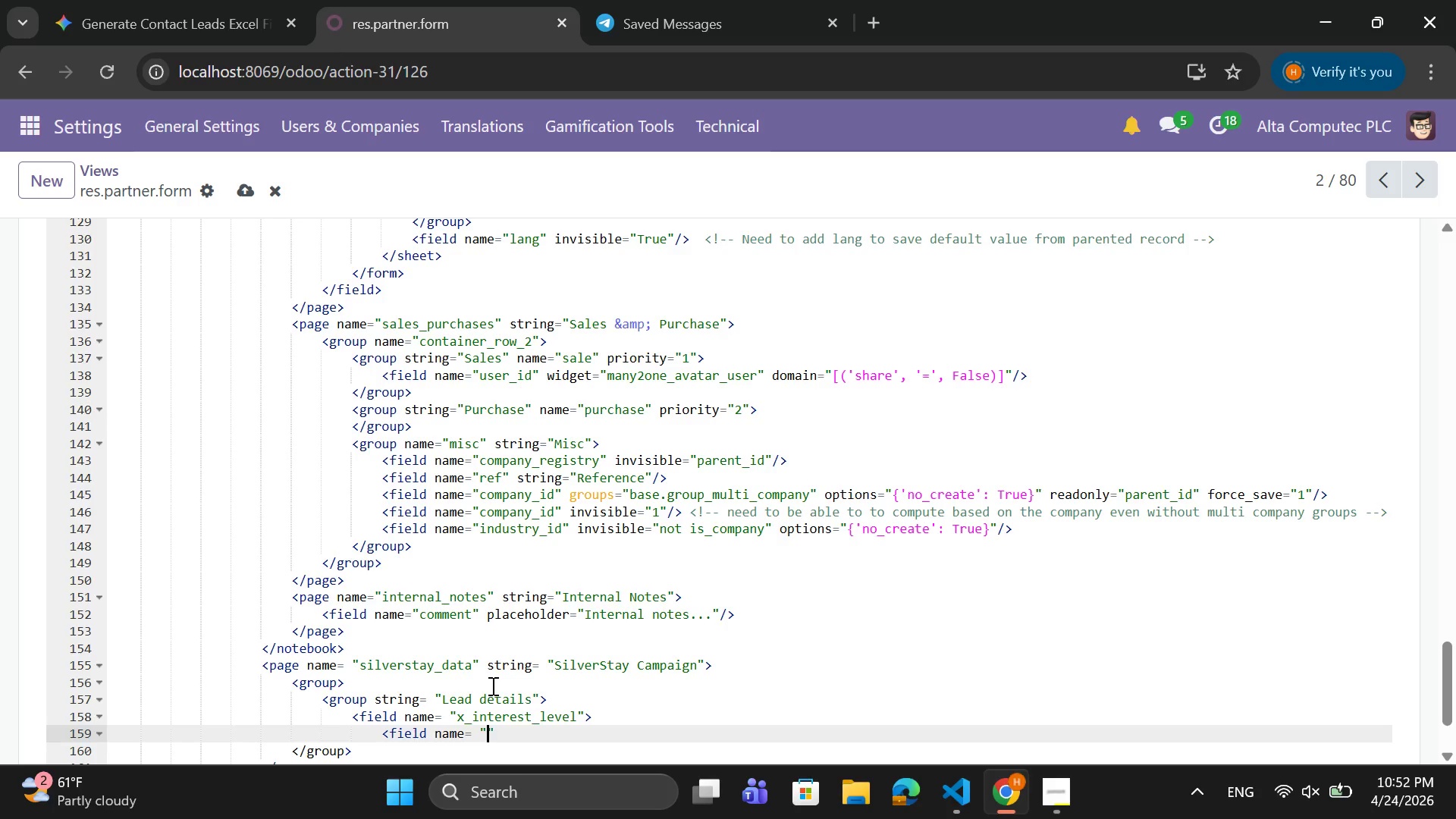 
type(x_primary_-concern)
 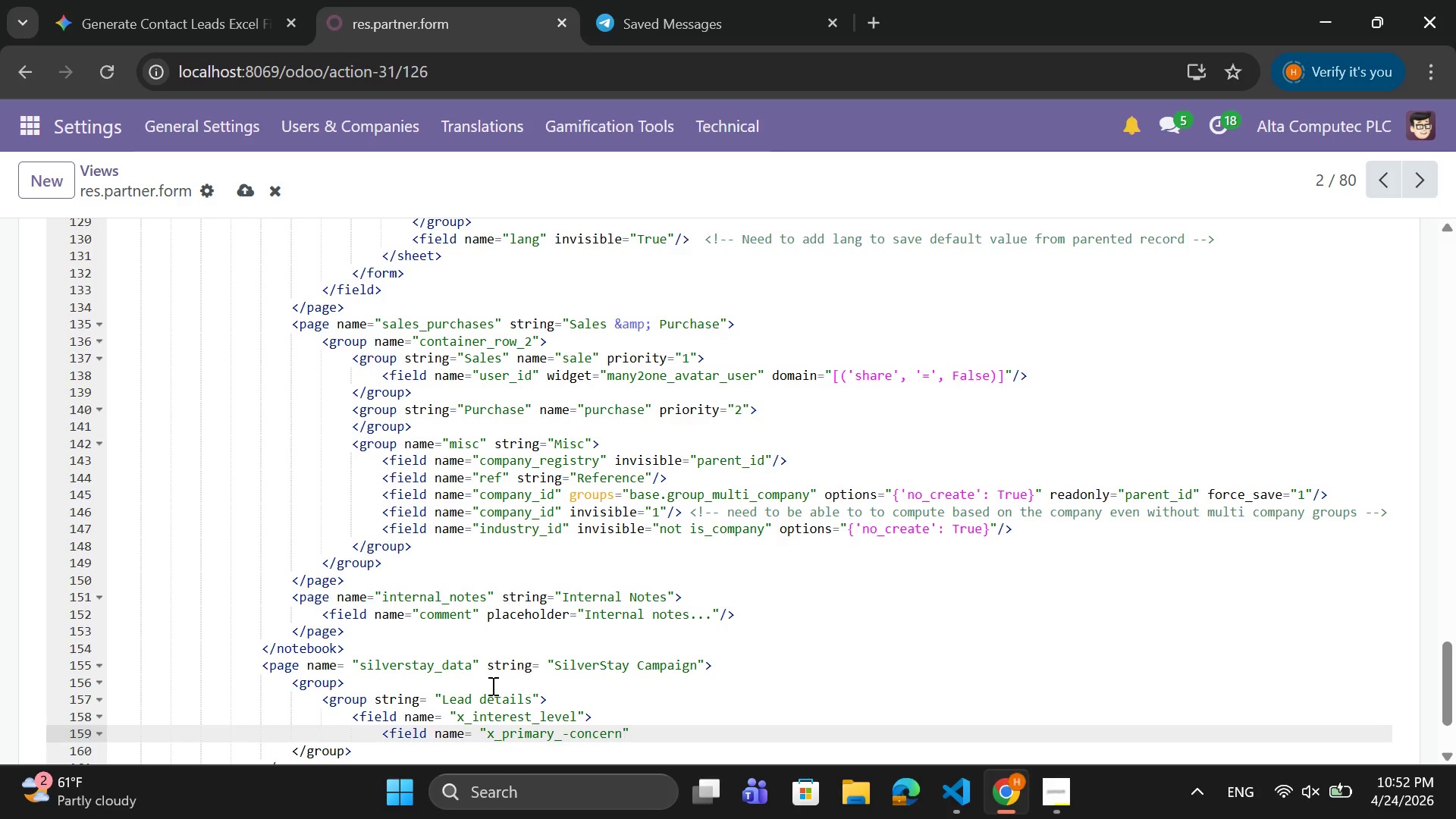 
key(ArrowRight)
 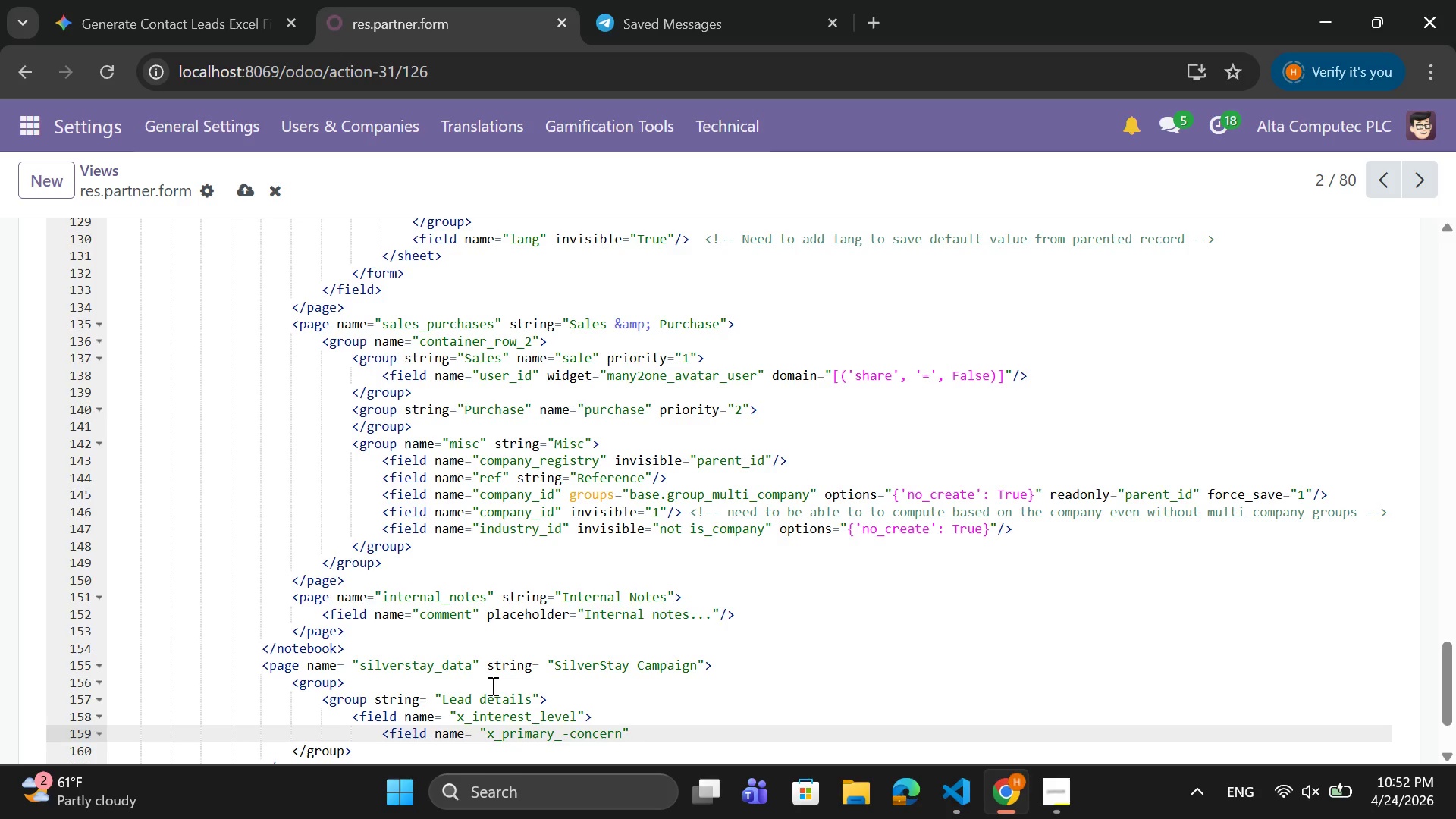 
key(Slash)
 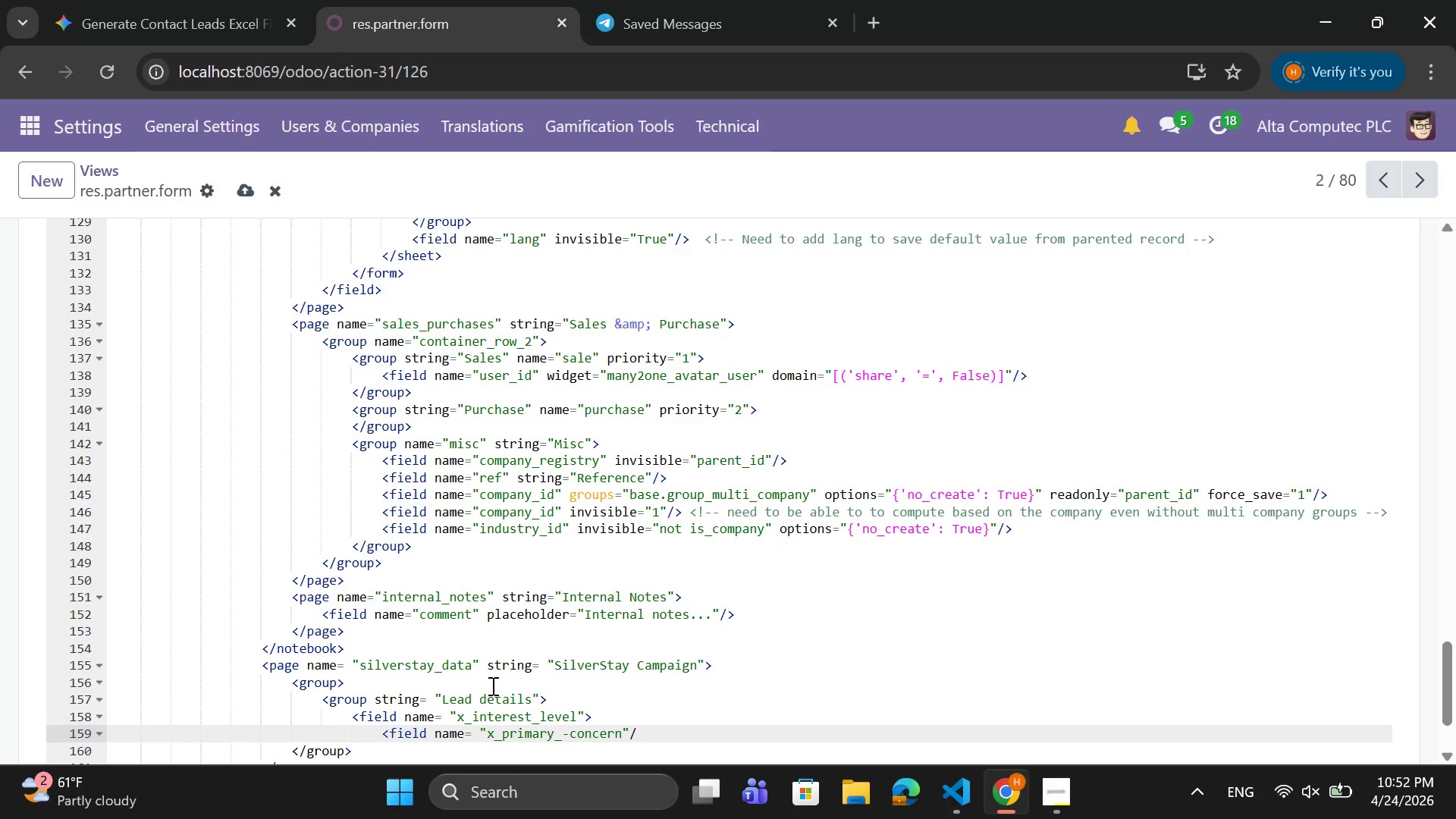 
key(Shift+Period)
 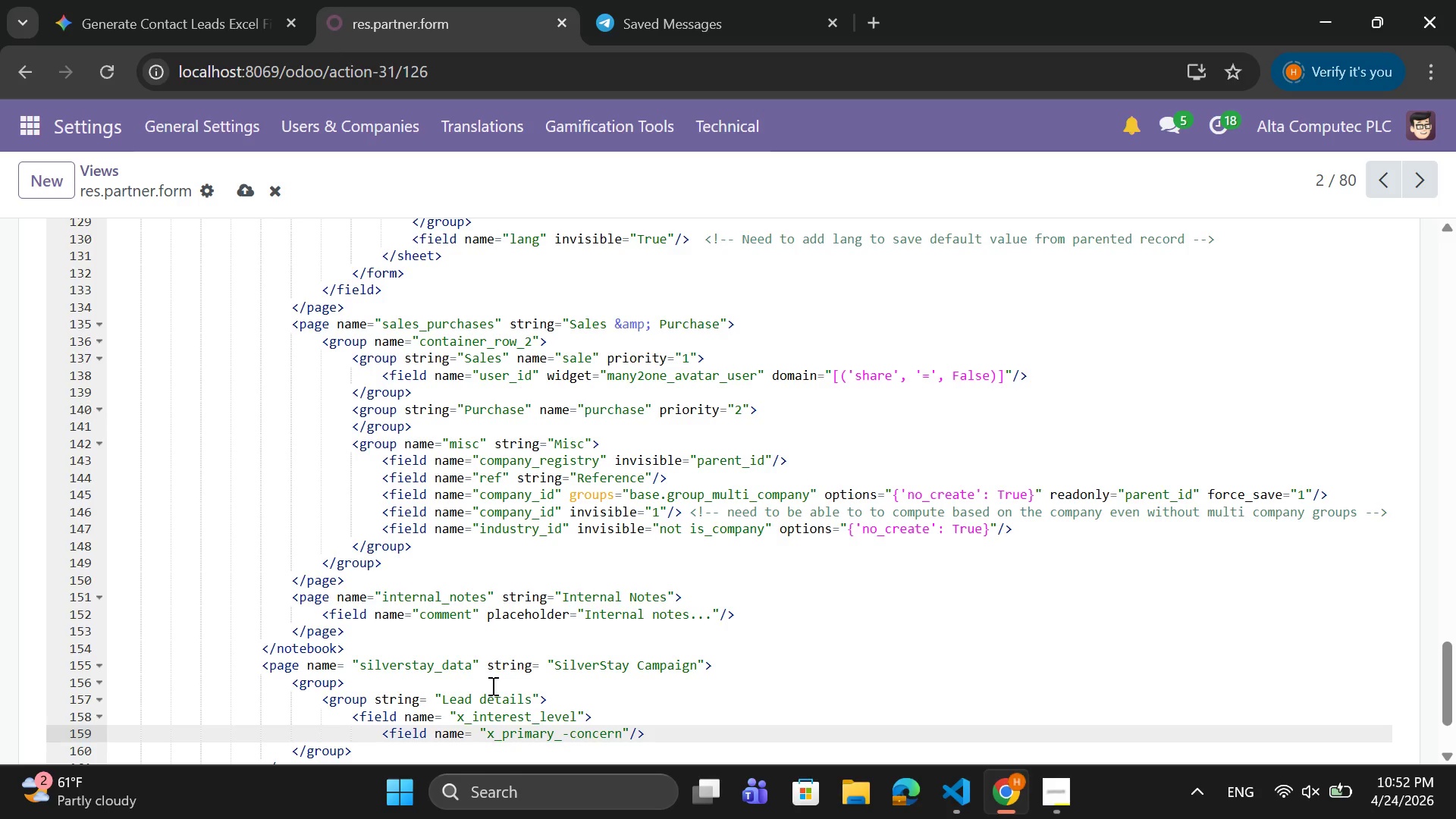 
wait(6.45)
 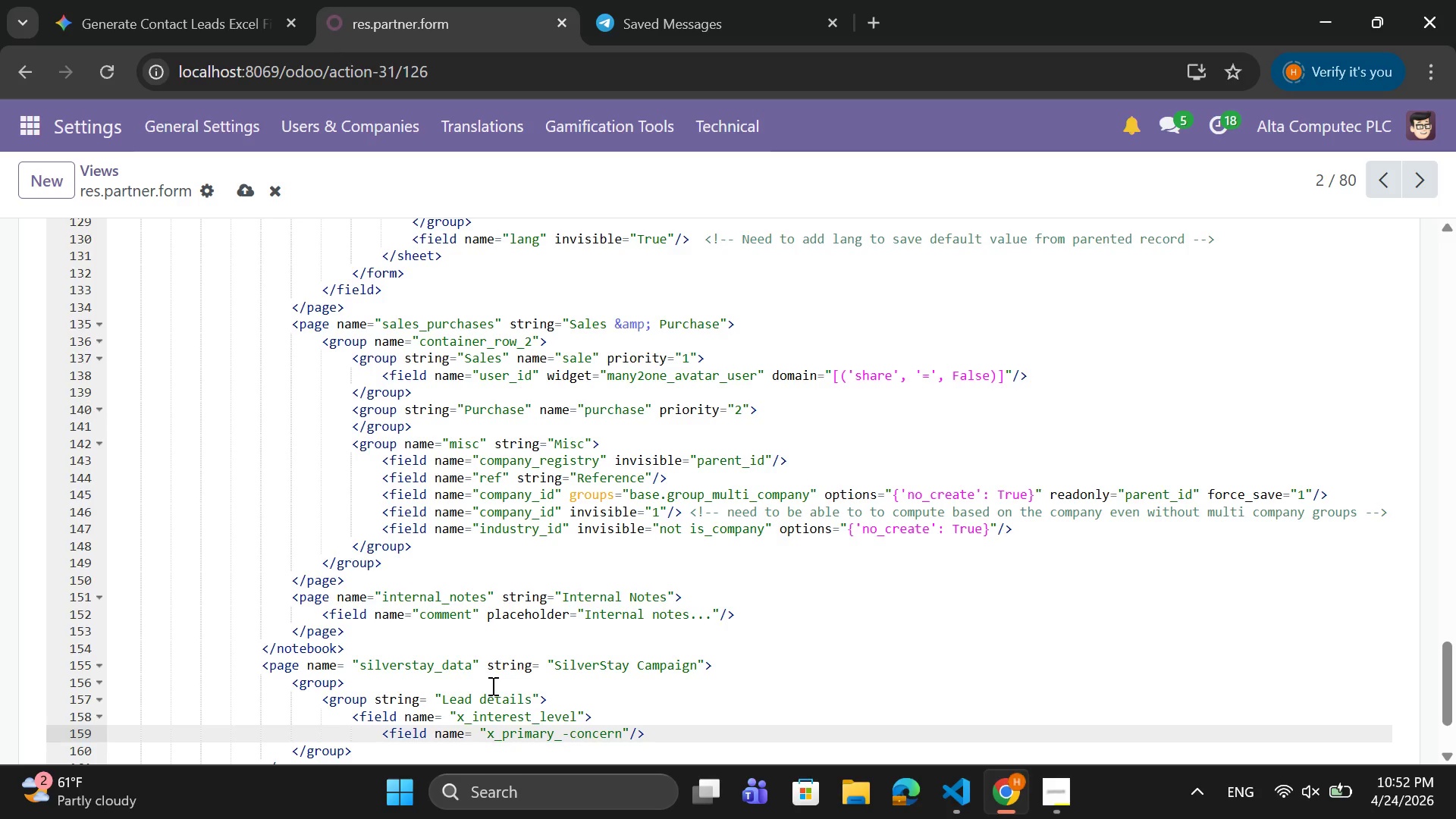 
left_click([581, 715])
 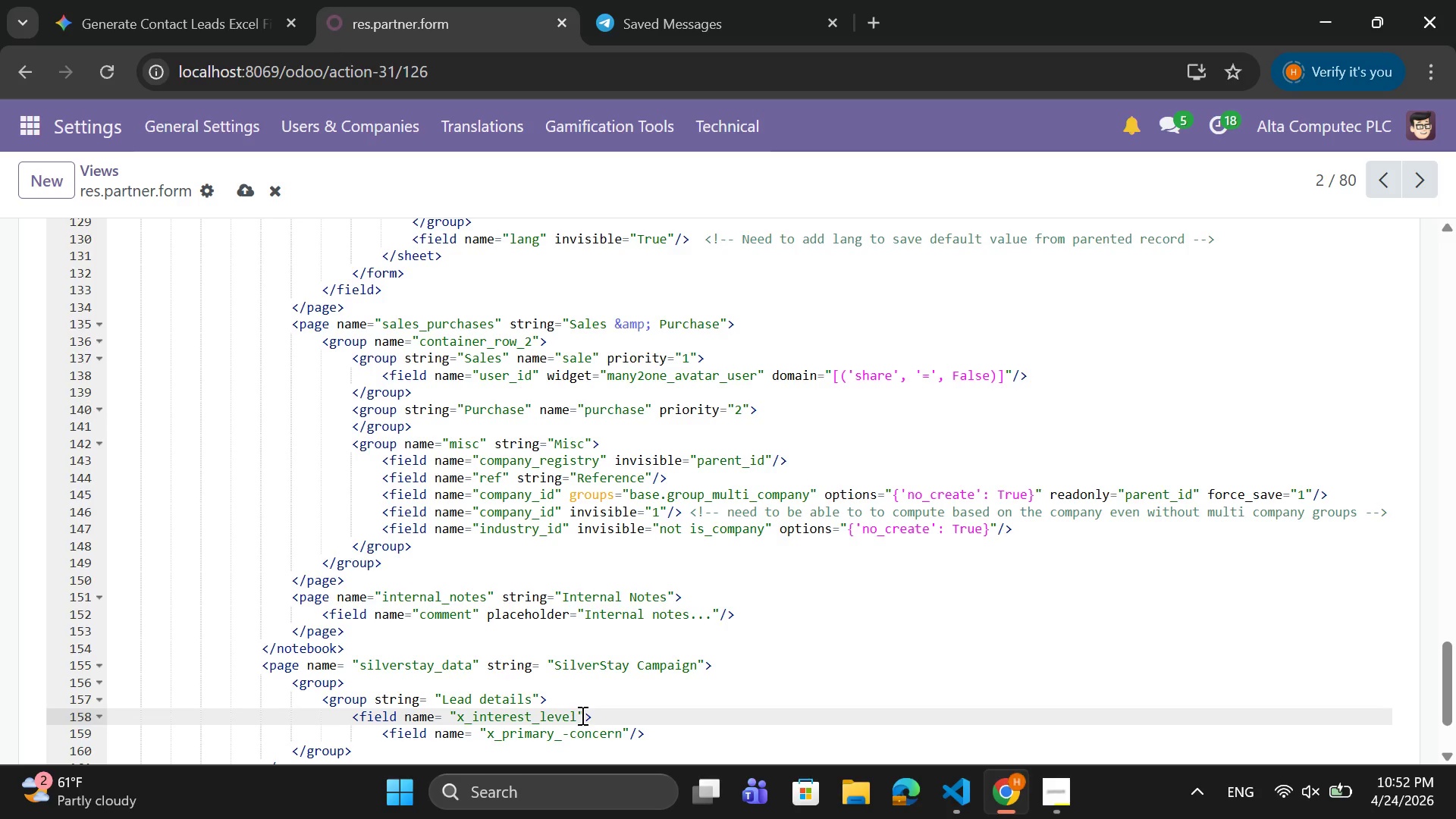 
key(ArrowRight)
 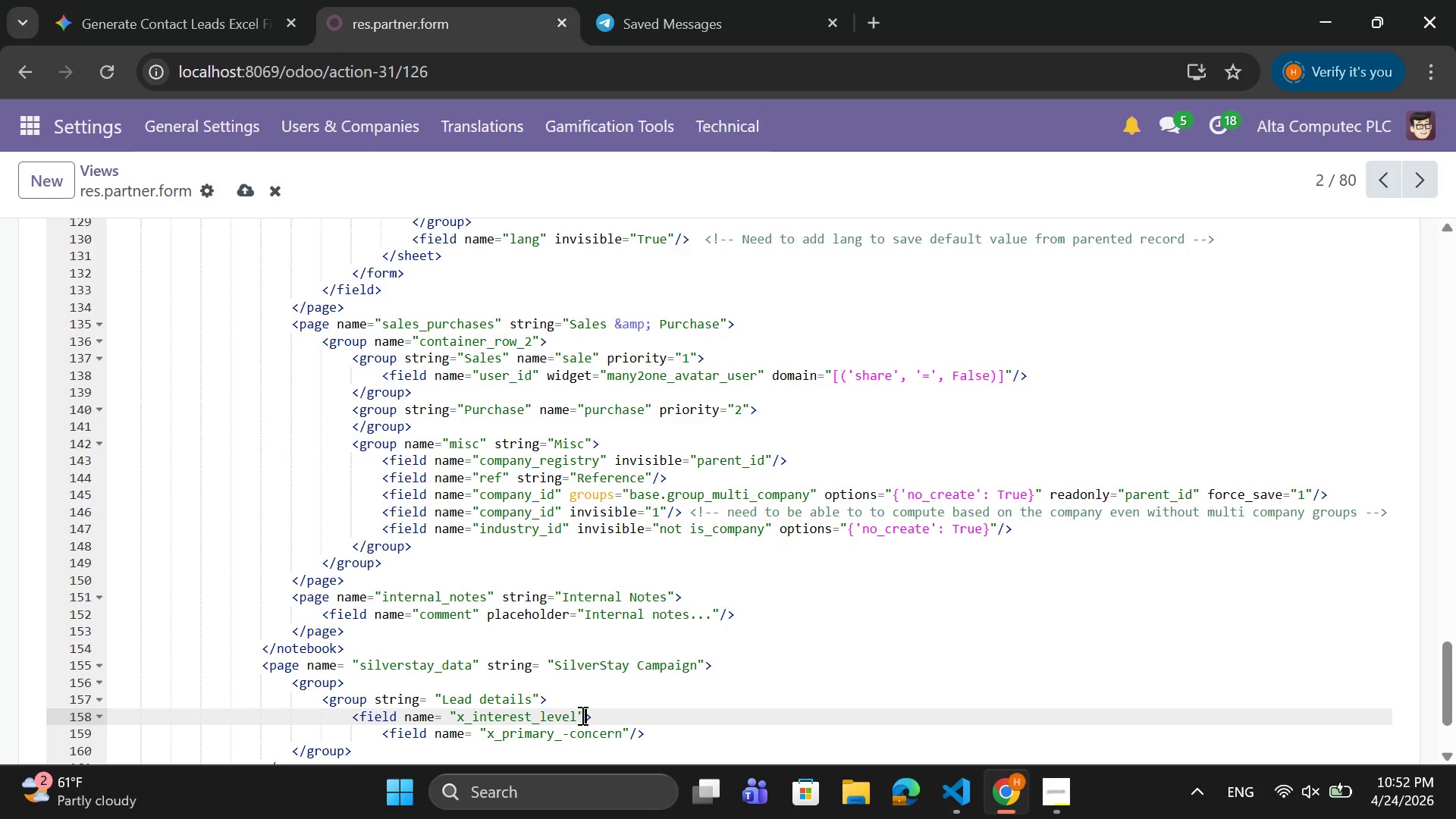 
key(Slash)
 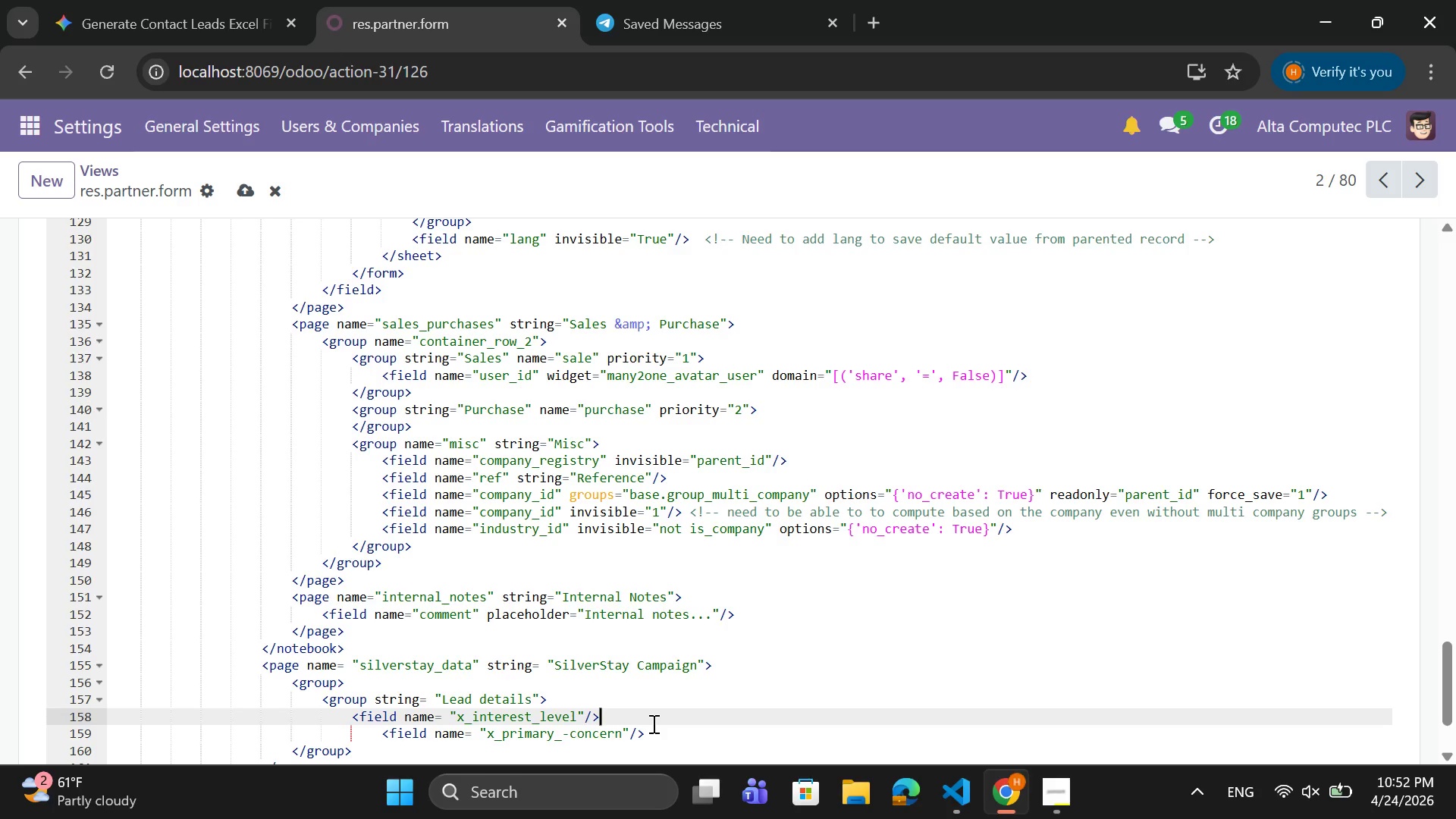 
wait(7.89)
 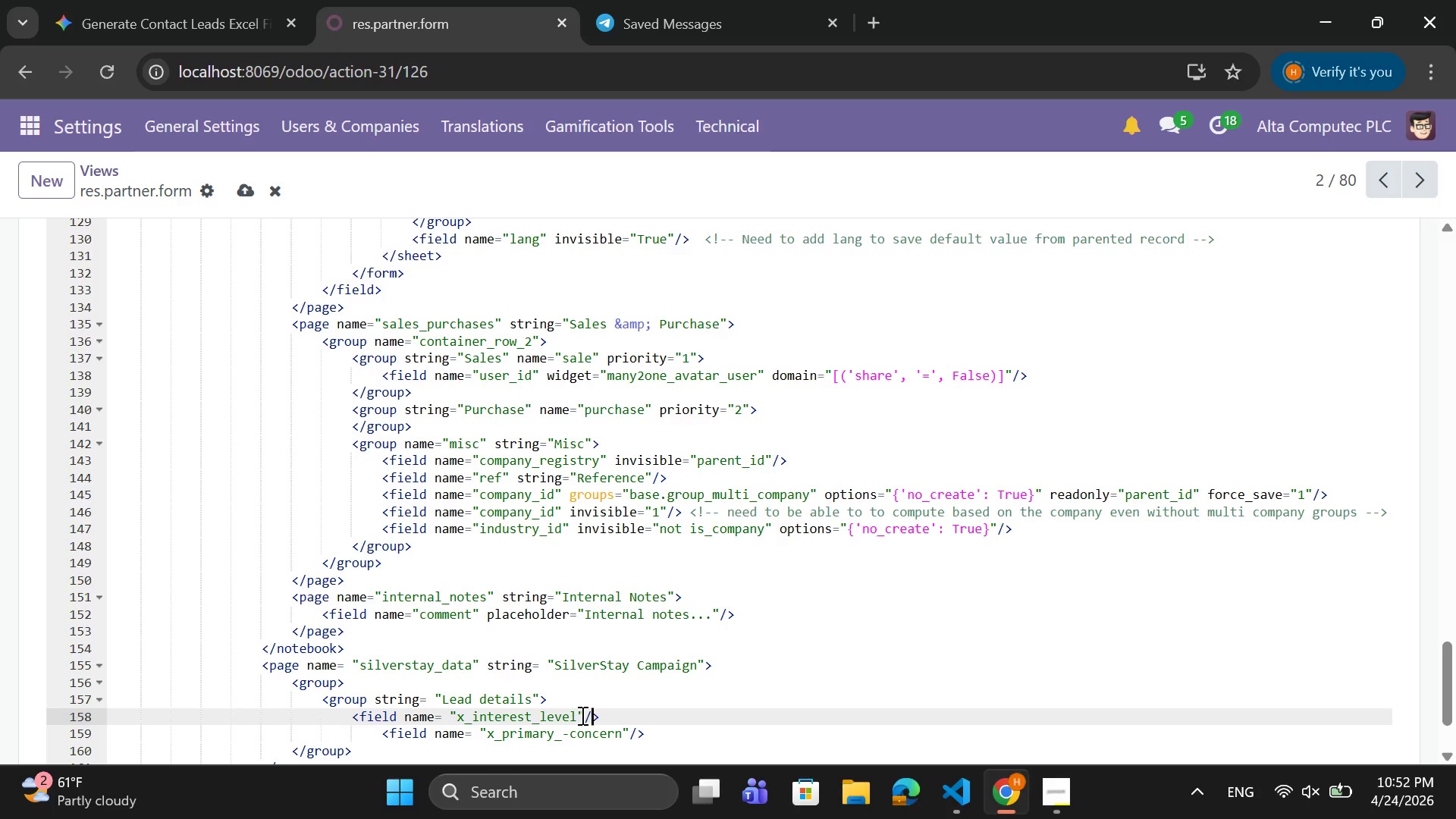 
key(Enter)
 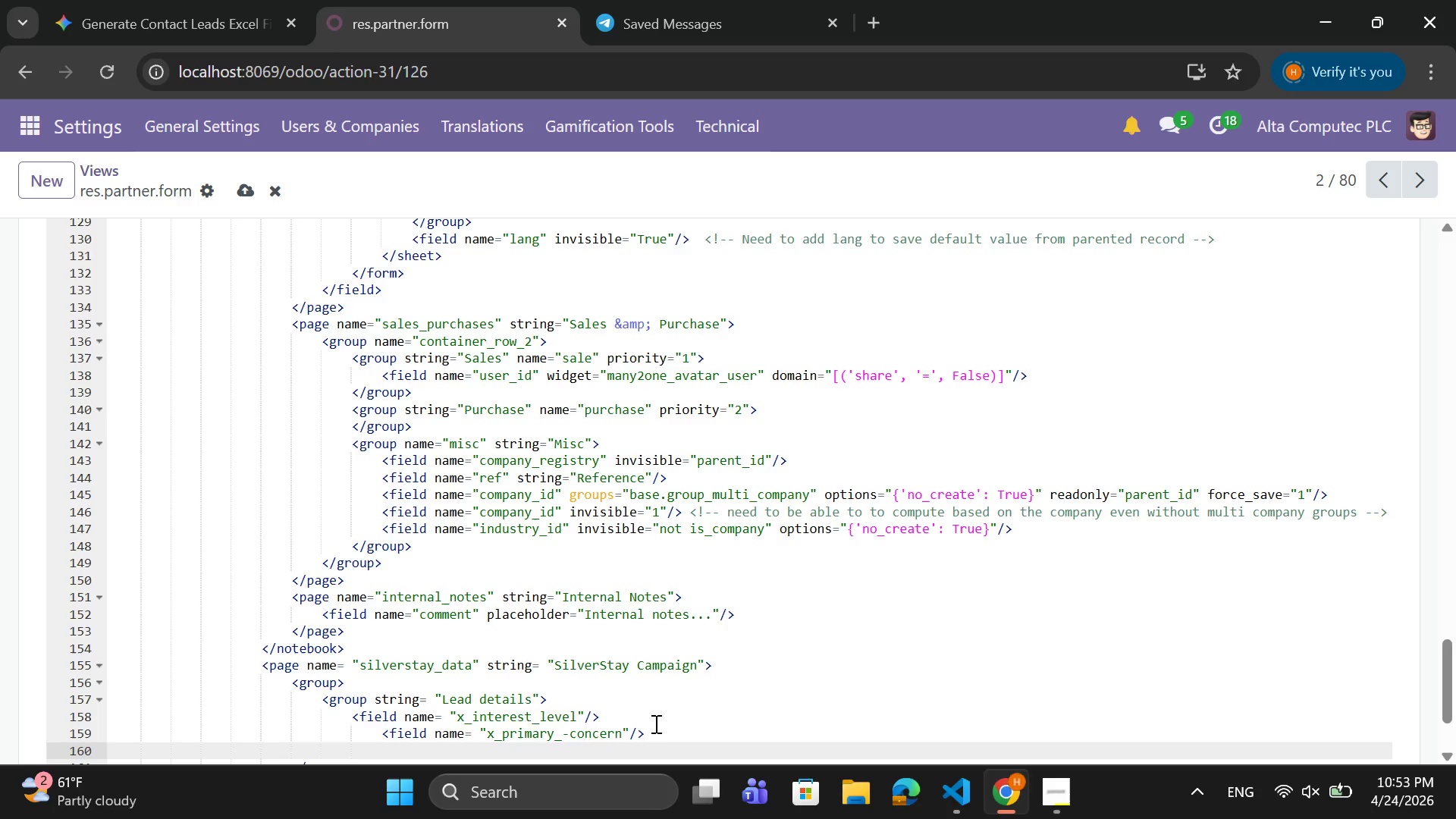 
wait(30.0)
 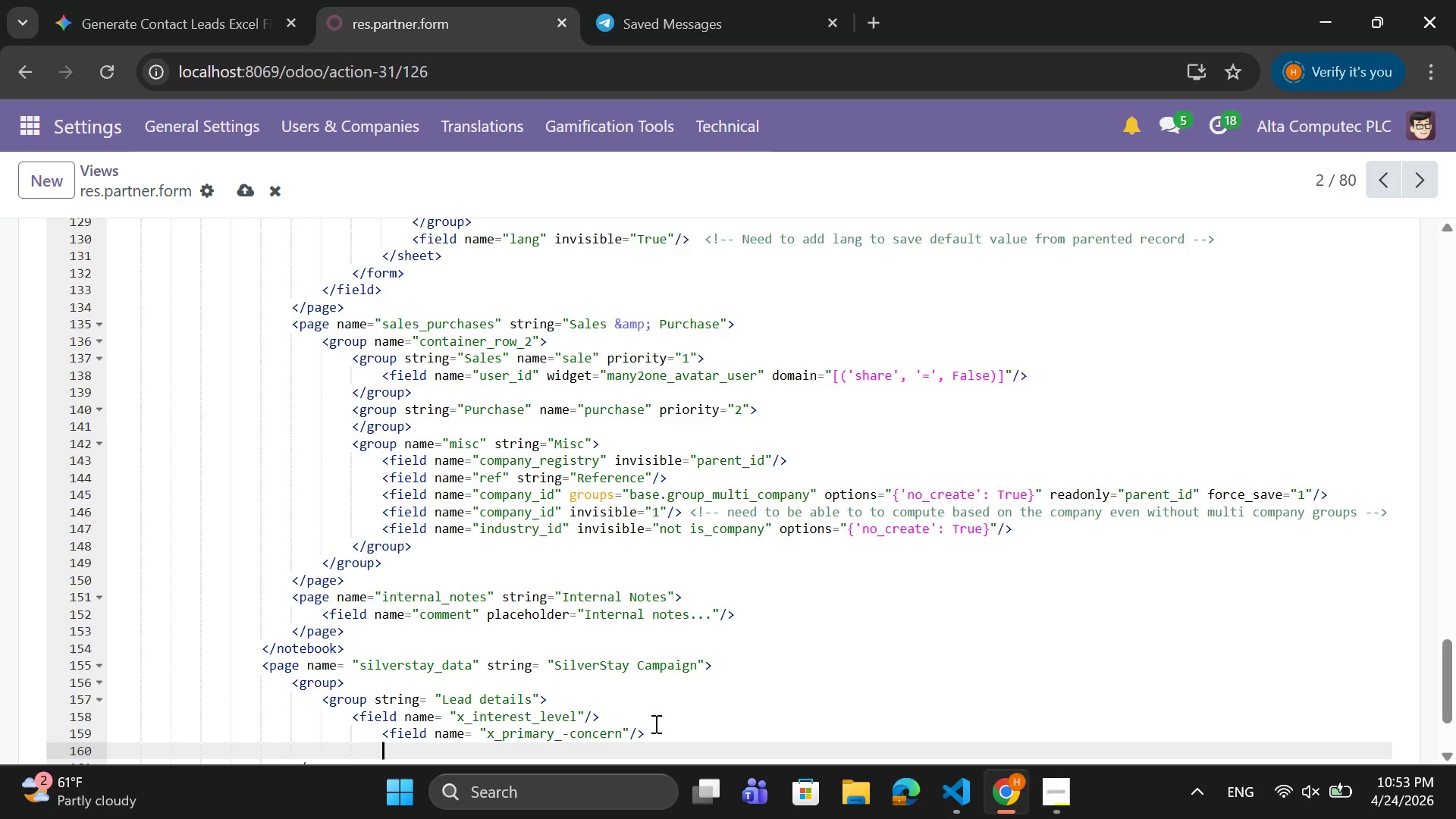 
type(<field)
 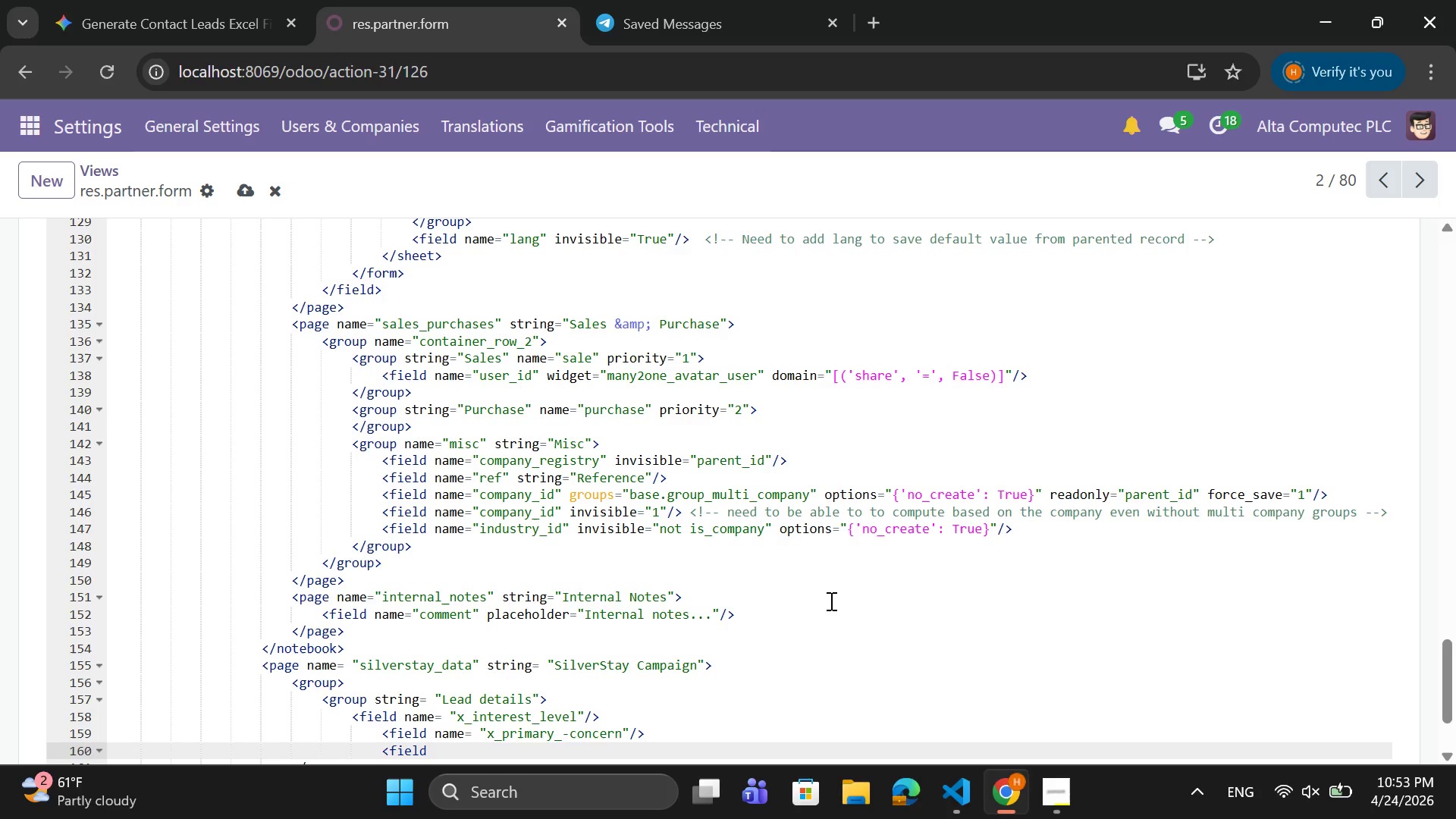 
type( name)
 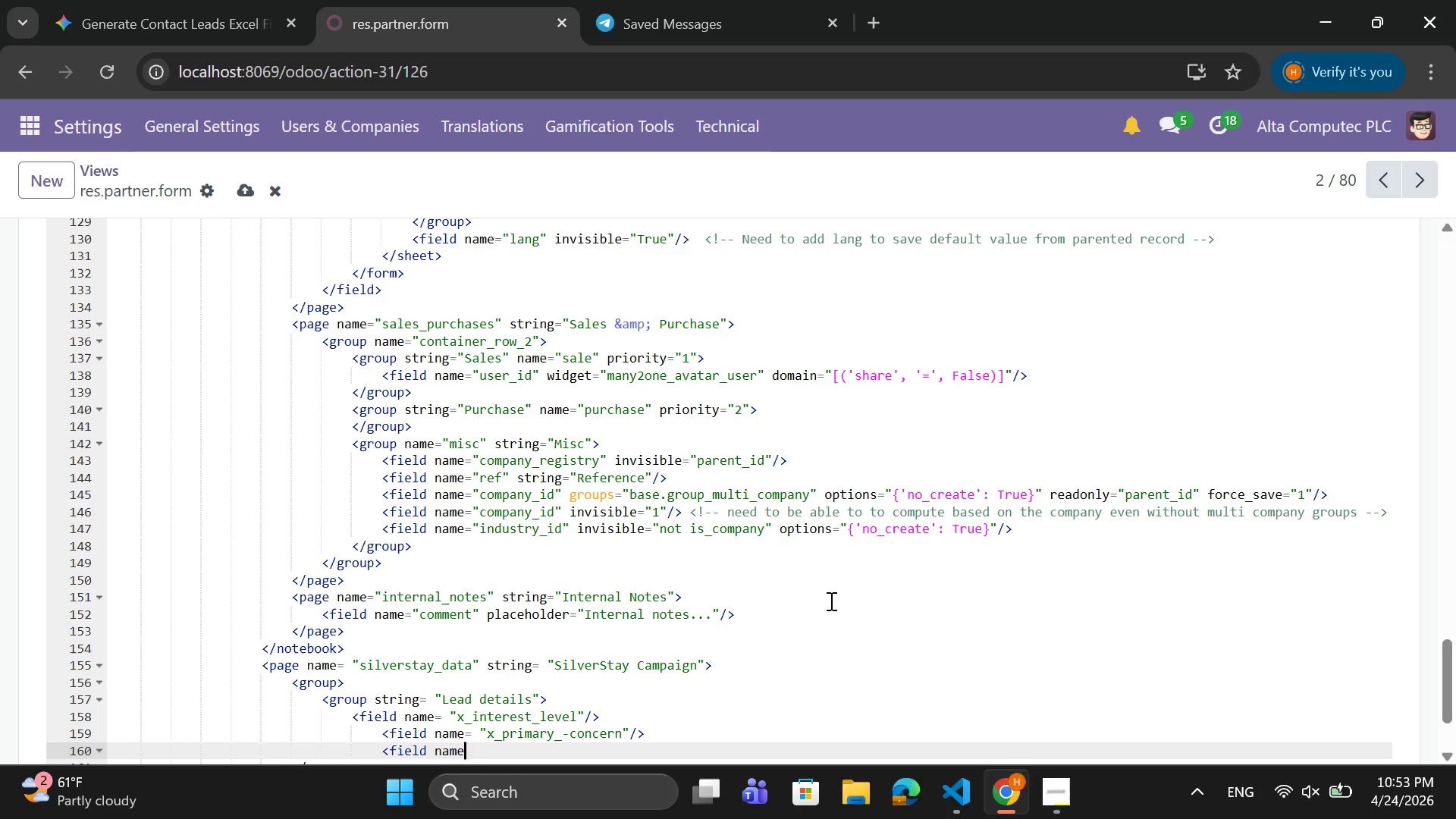 
key(Shift+Quote)
 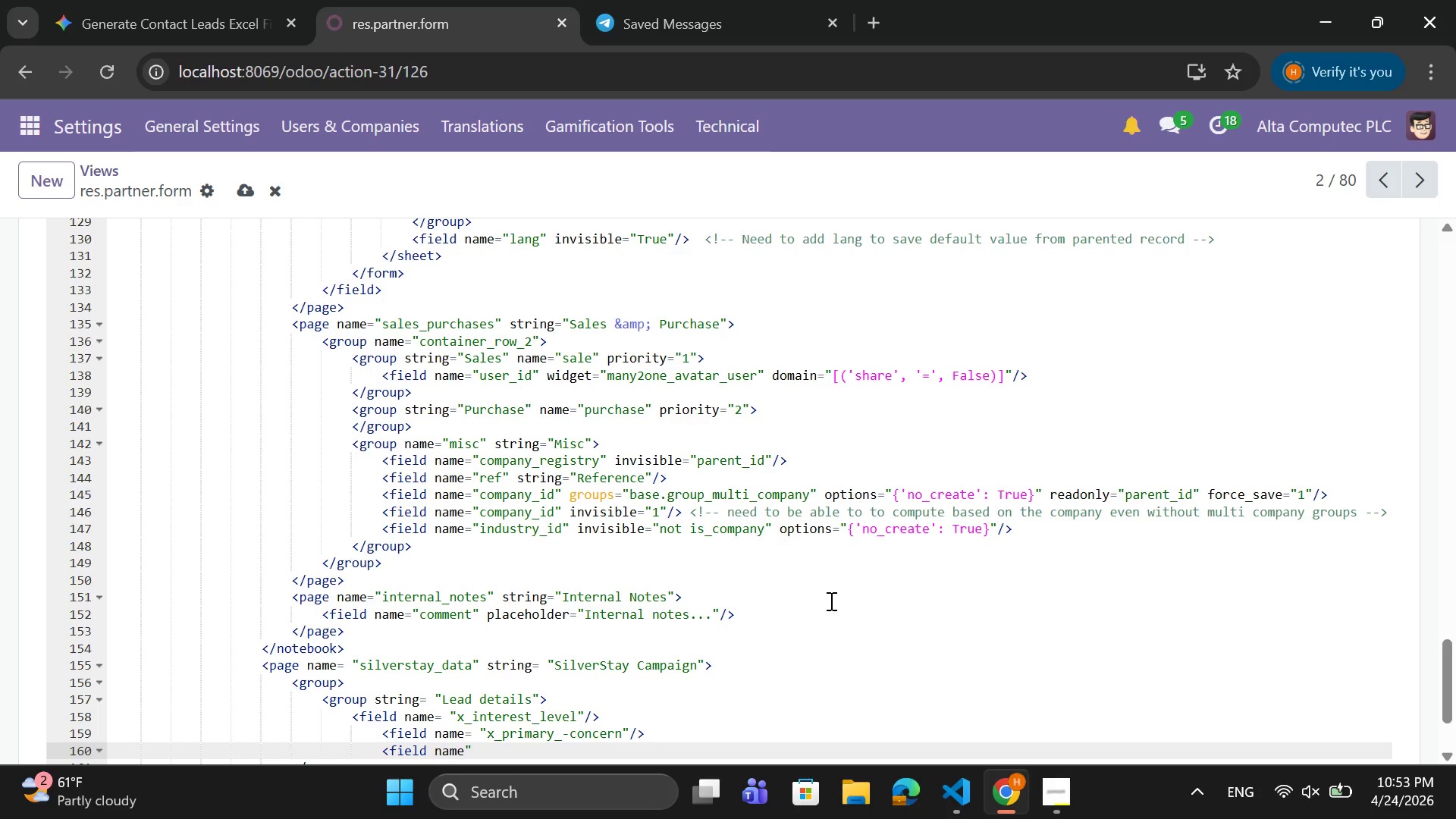 
key(Shift+Quote)
 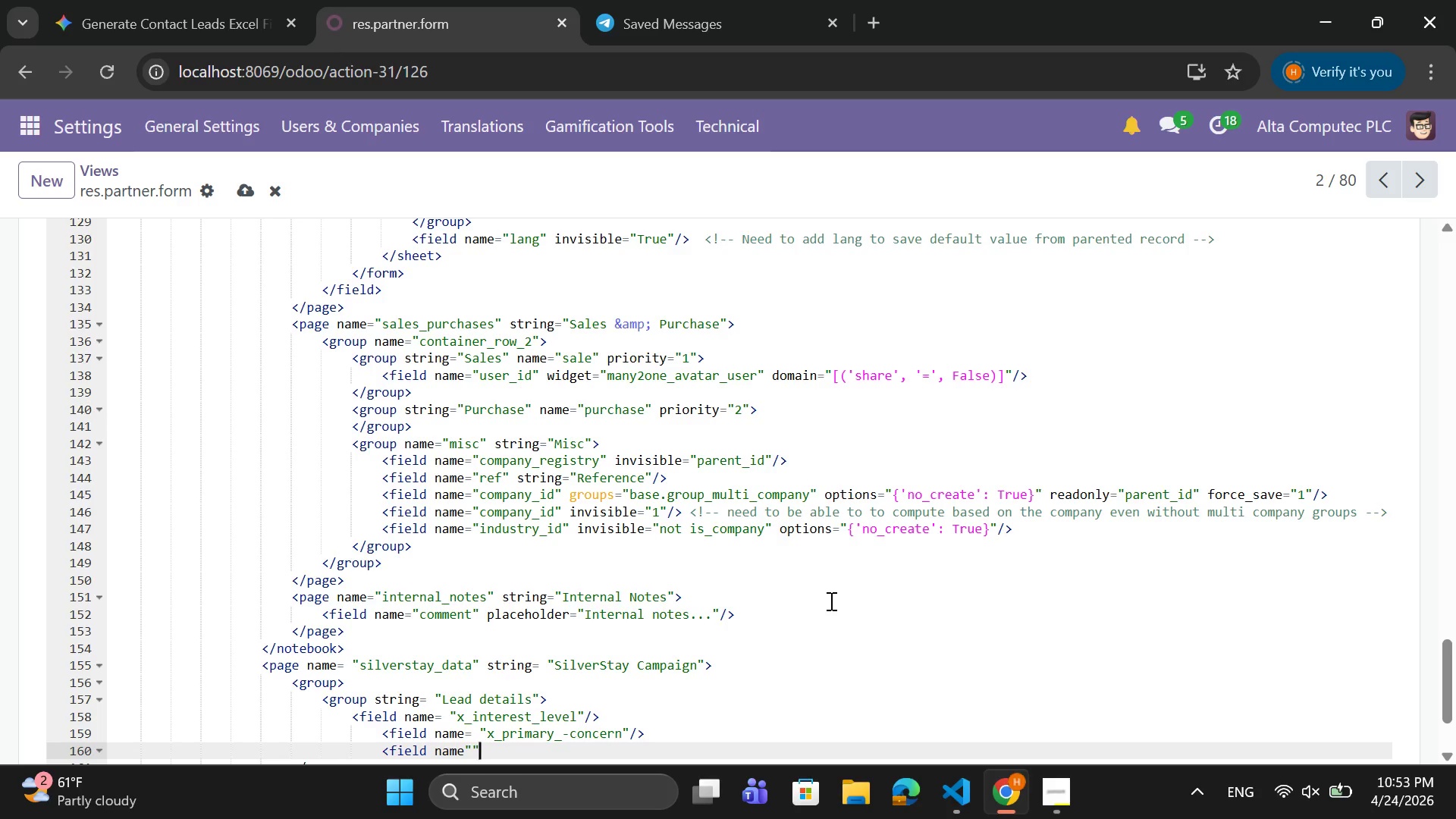 
key(ArrowLeft)
 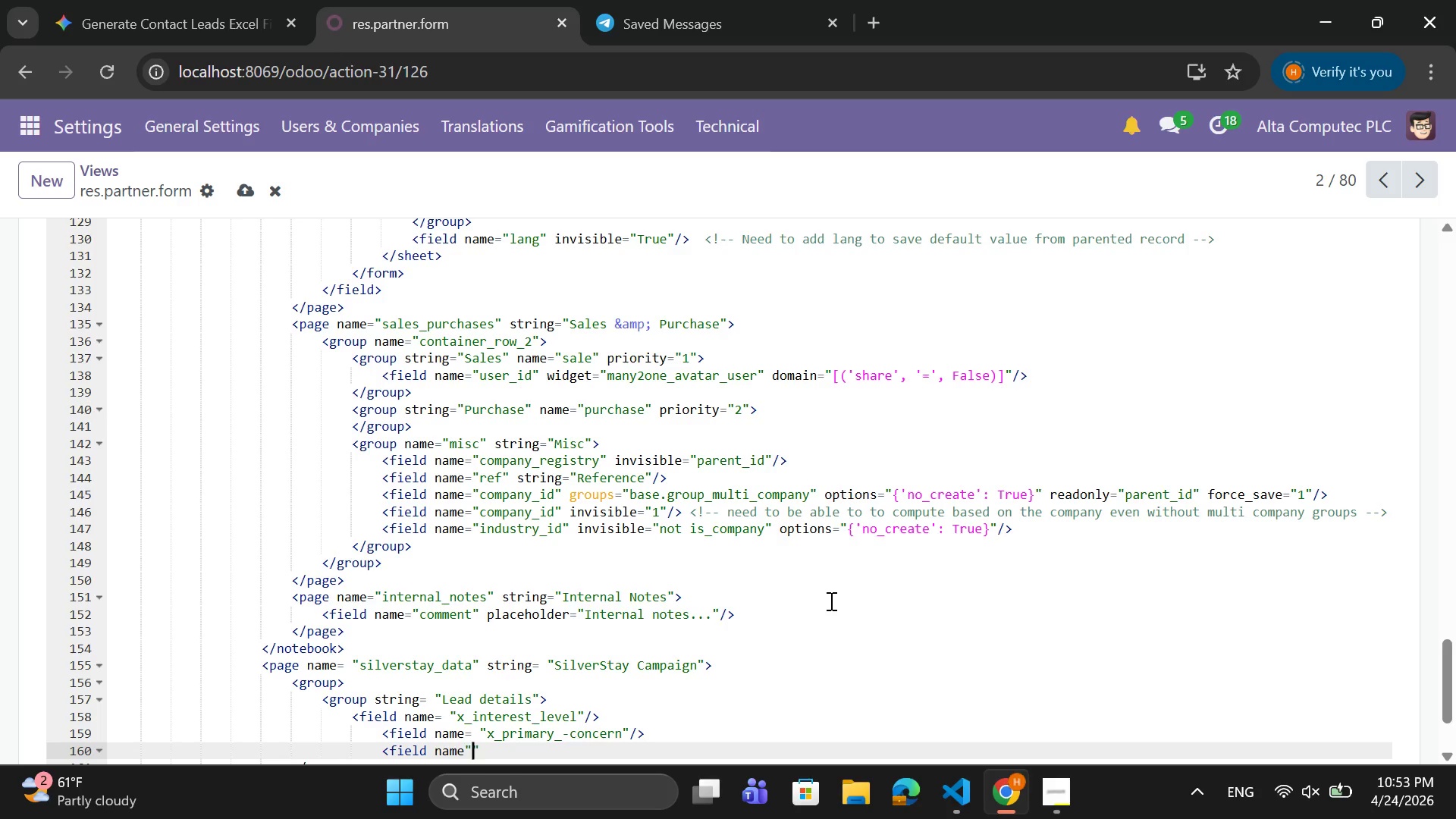 
key(ArrowLeft)
 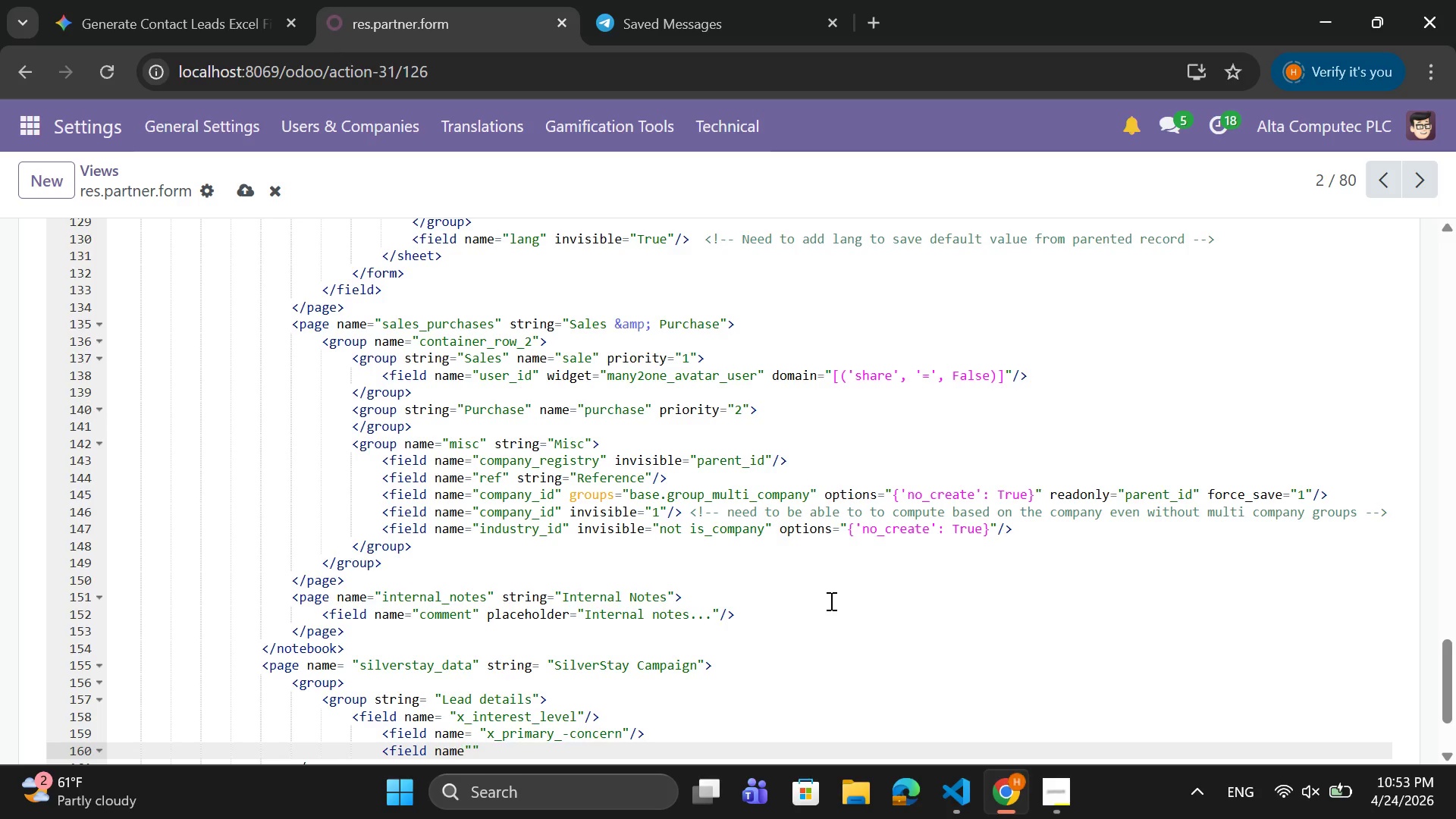 
key(Equal)
 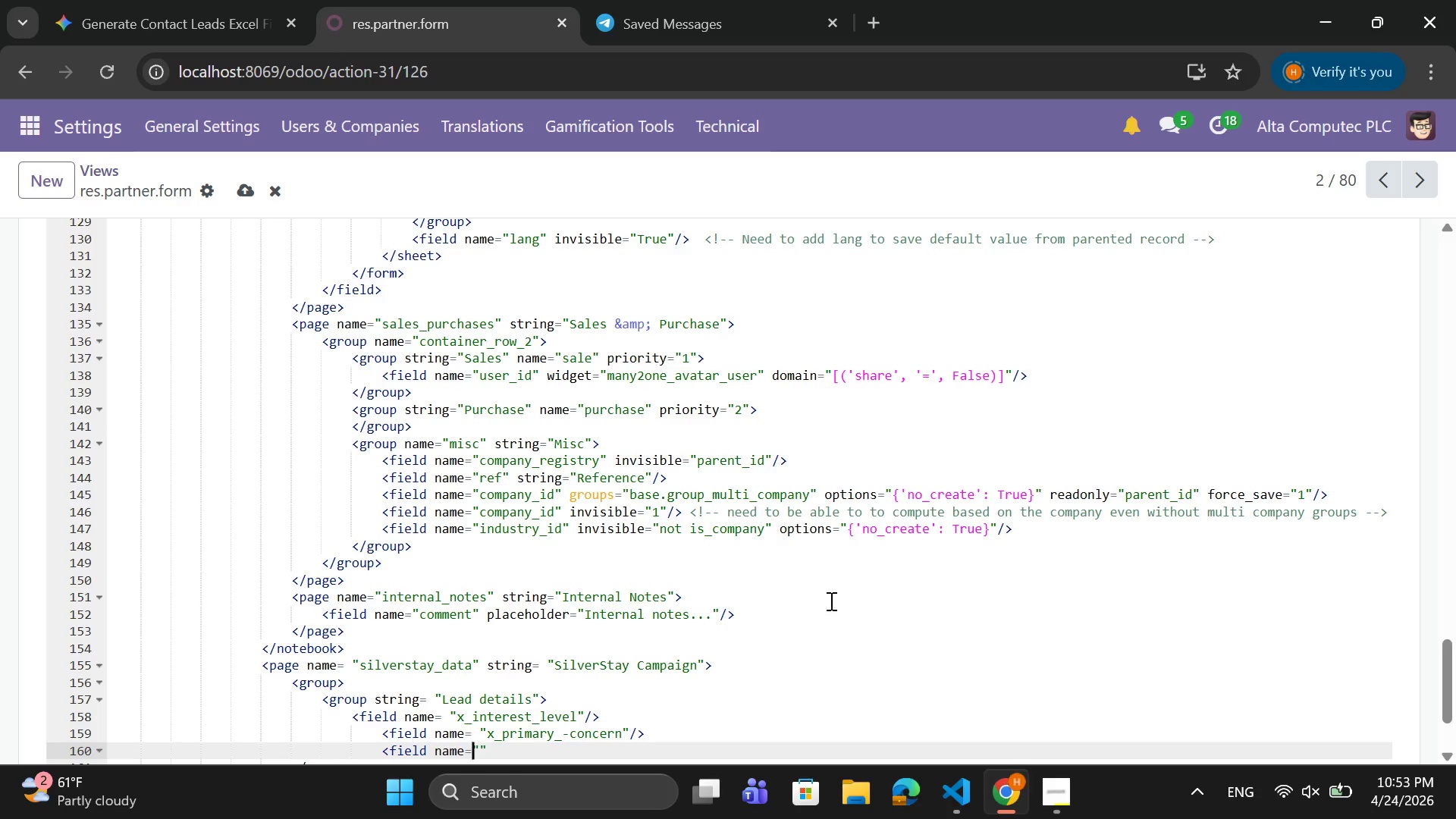 
key(Space)
 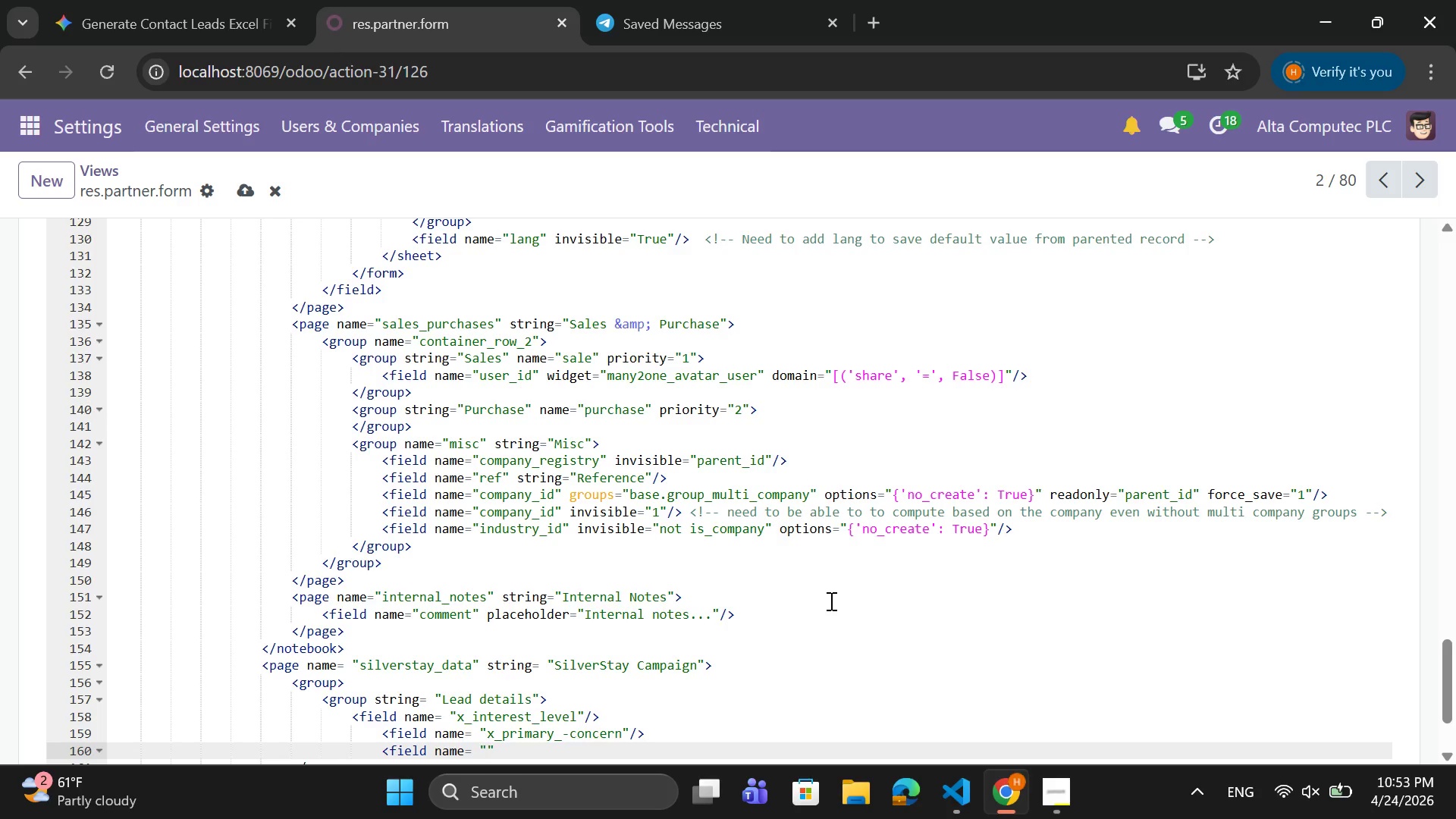 
key(ArrowUp)
 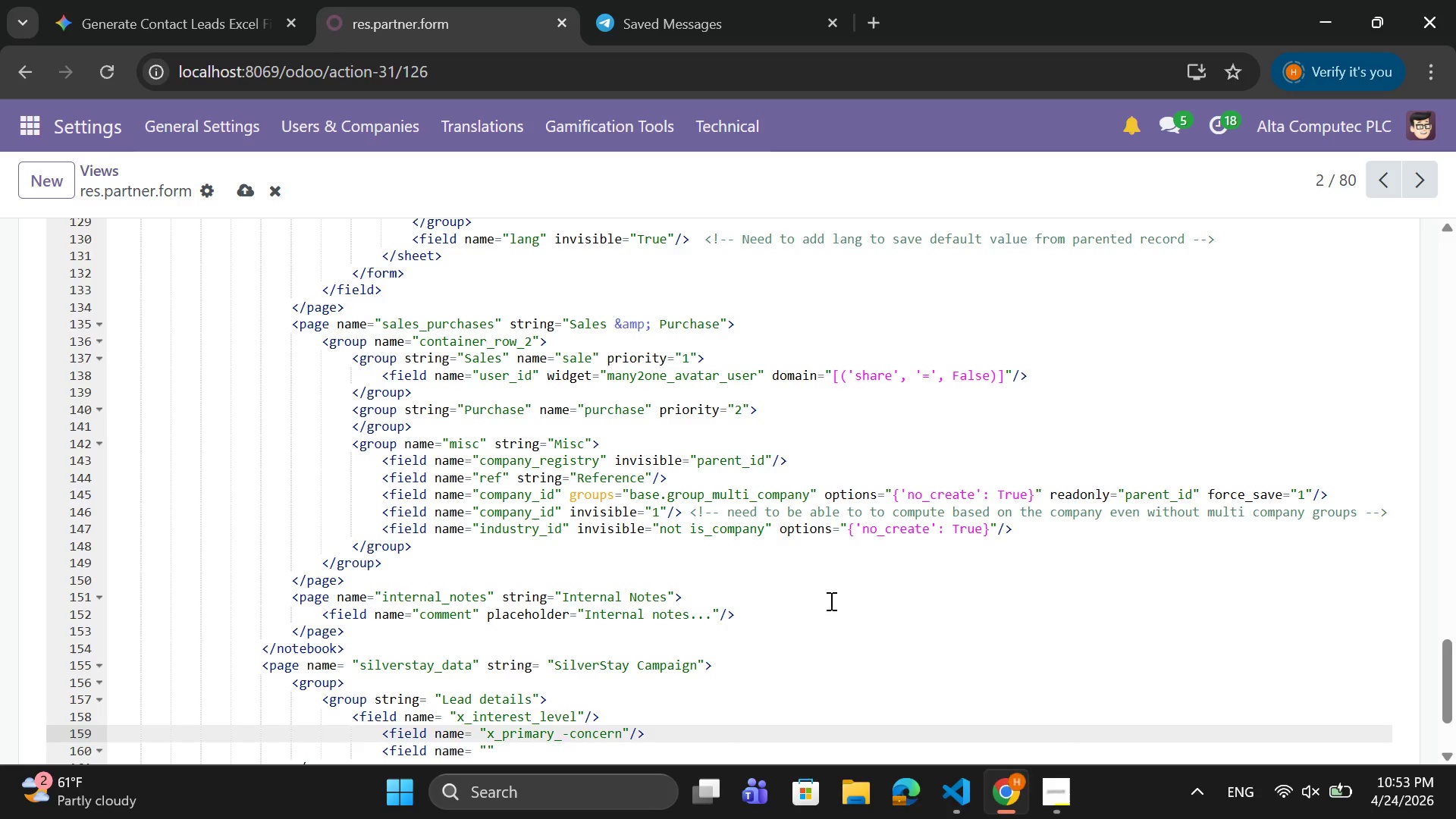 
key(ArrowDown)
 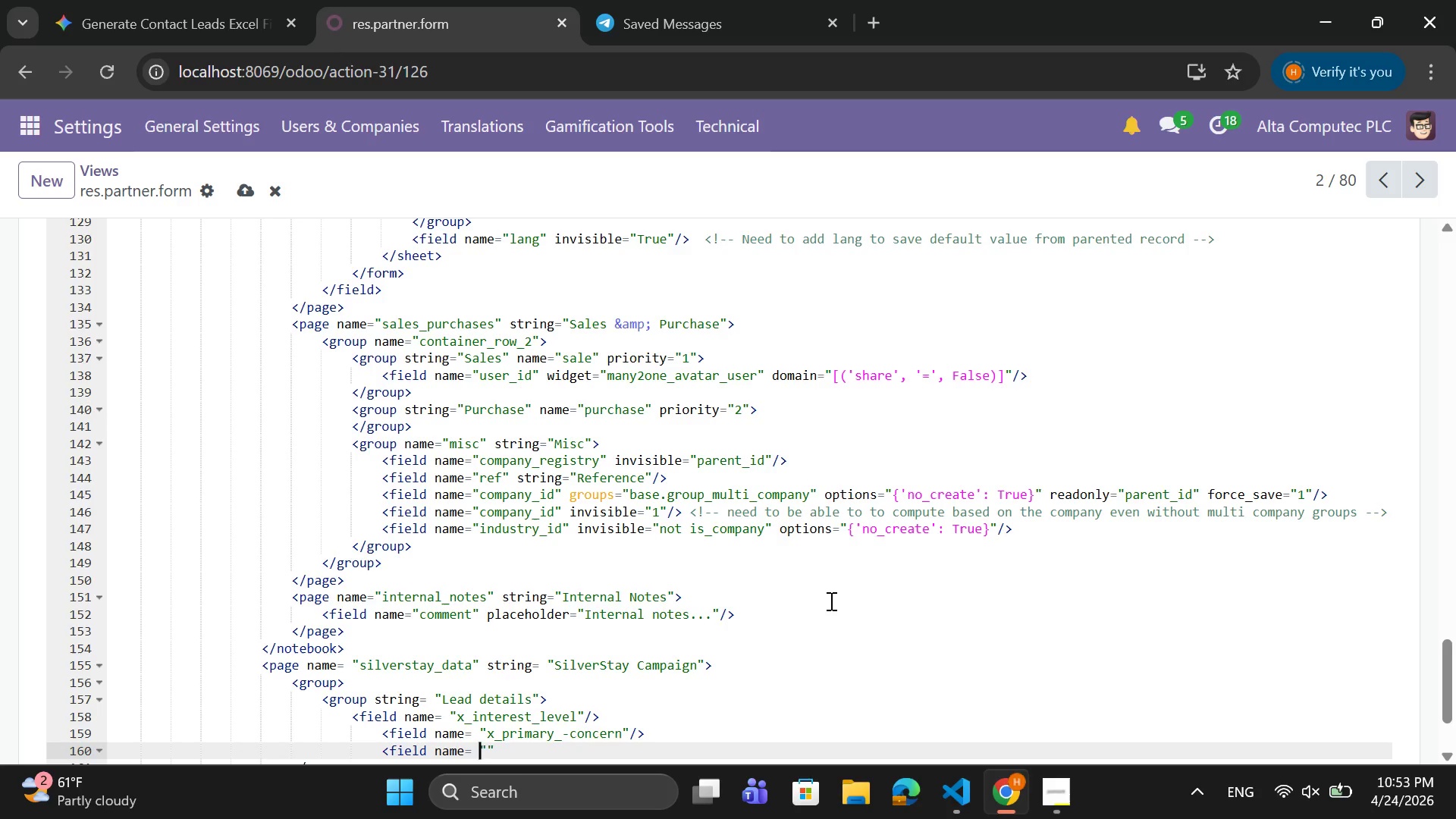 
key(ArrowRight)
 